 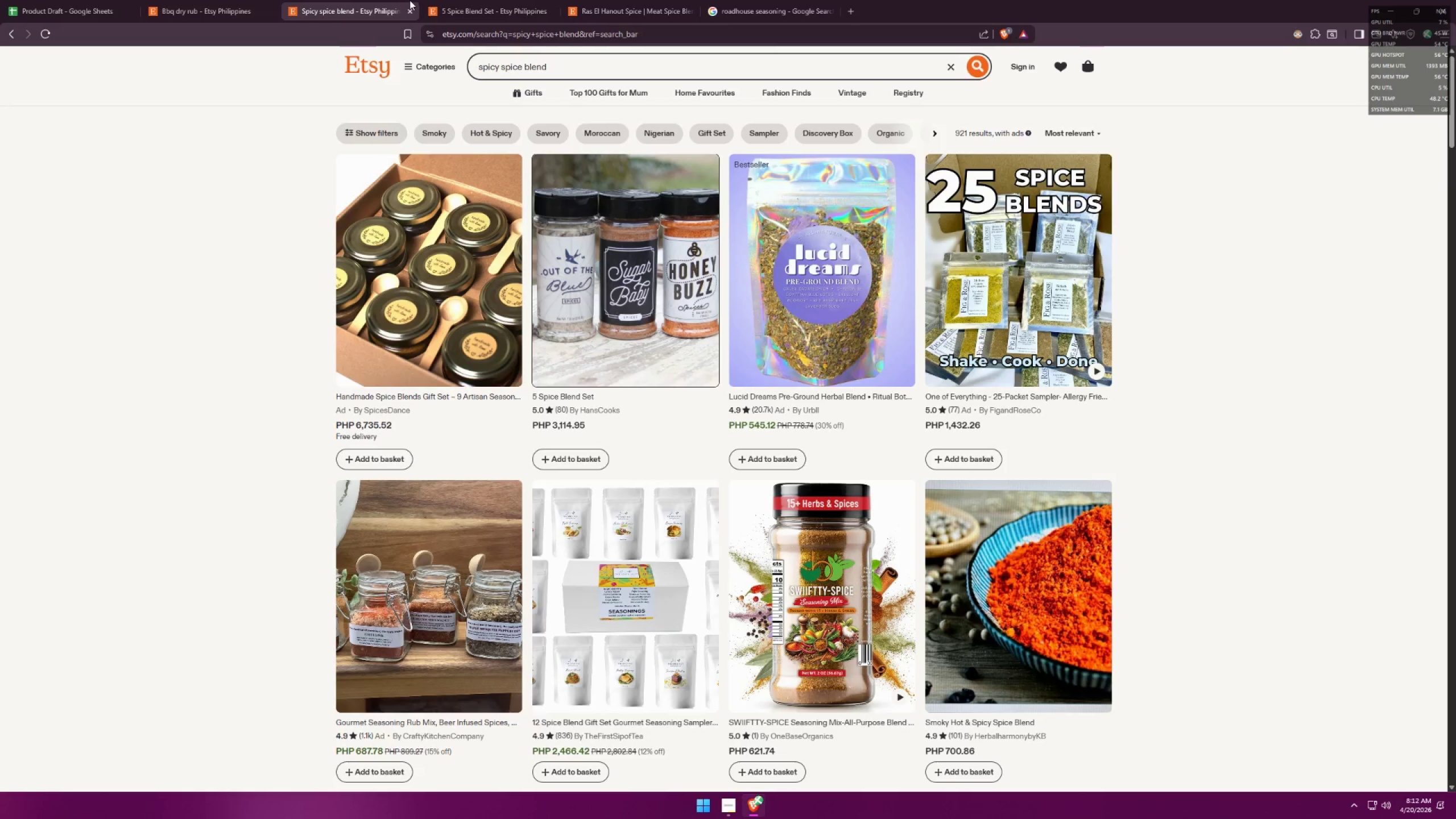 
left_click([474, 0])
 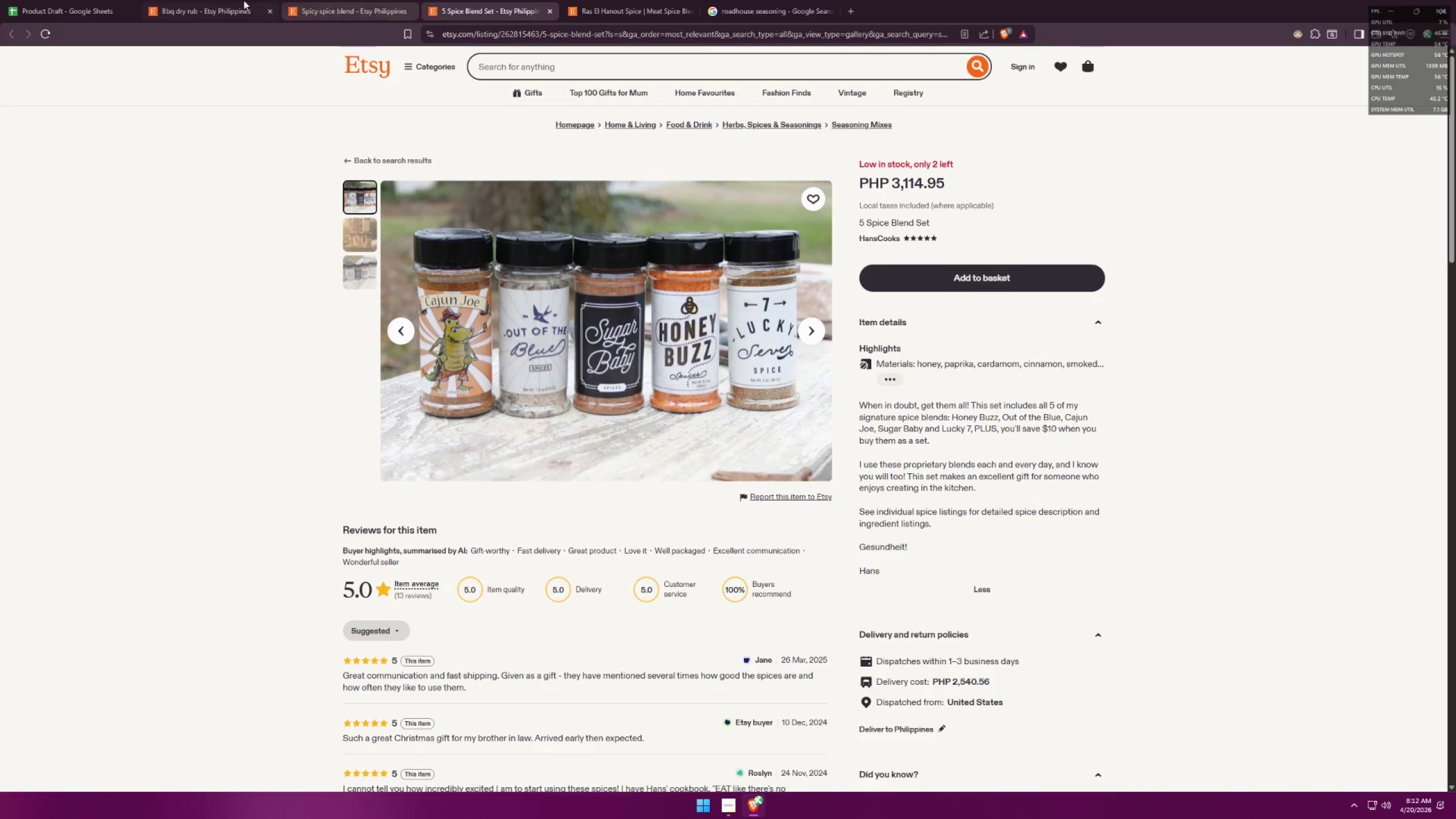 
left_click([180, 0])
 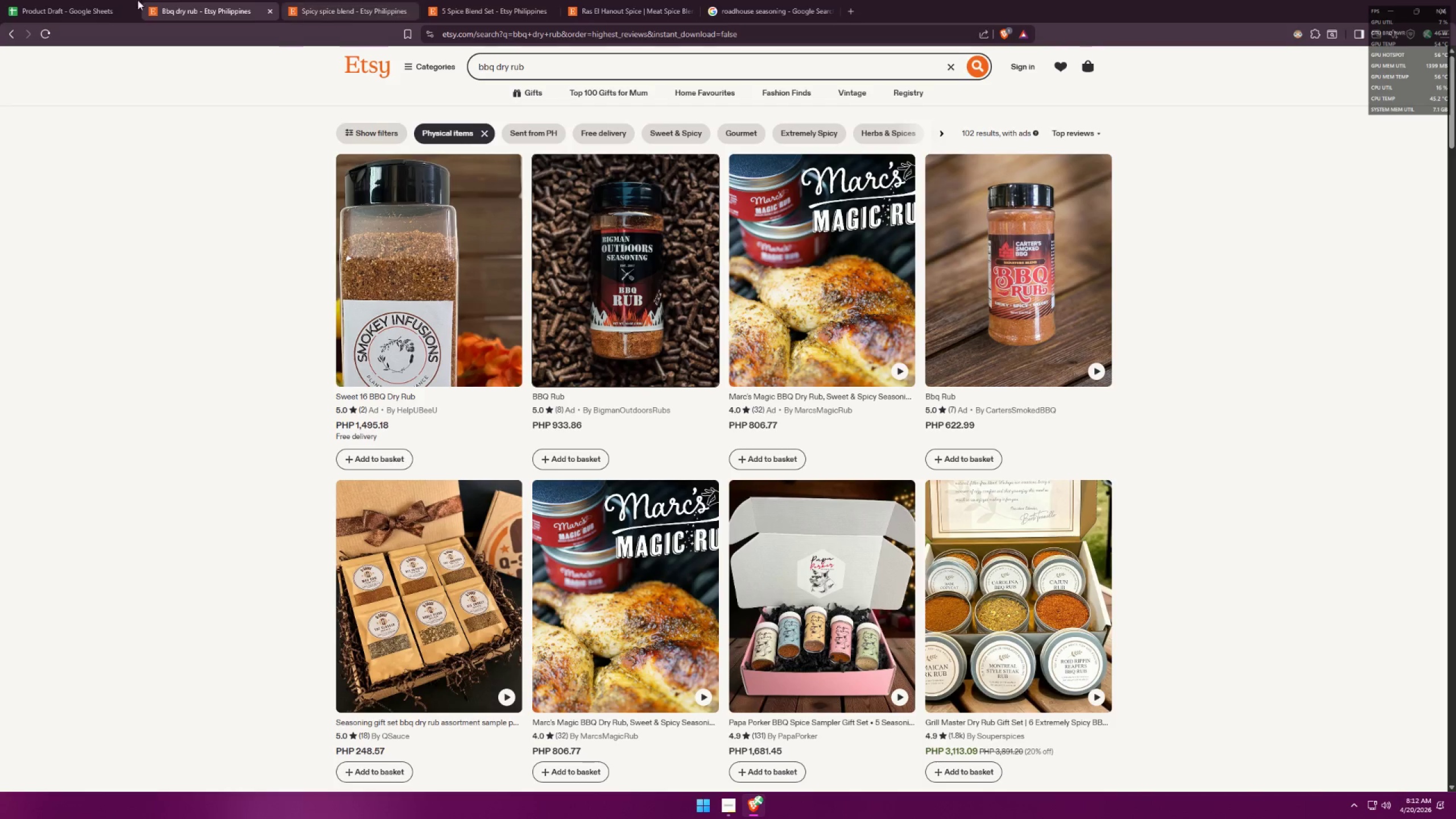 
left_click([0, 0])
 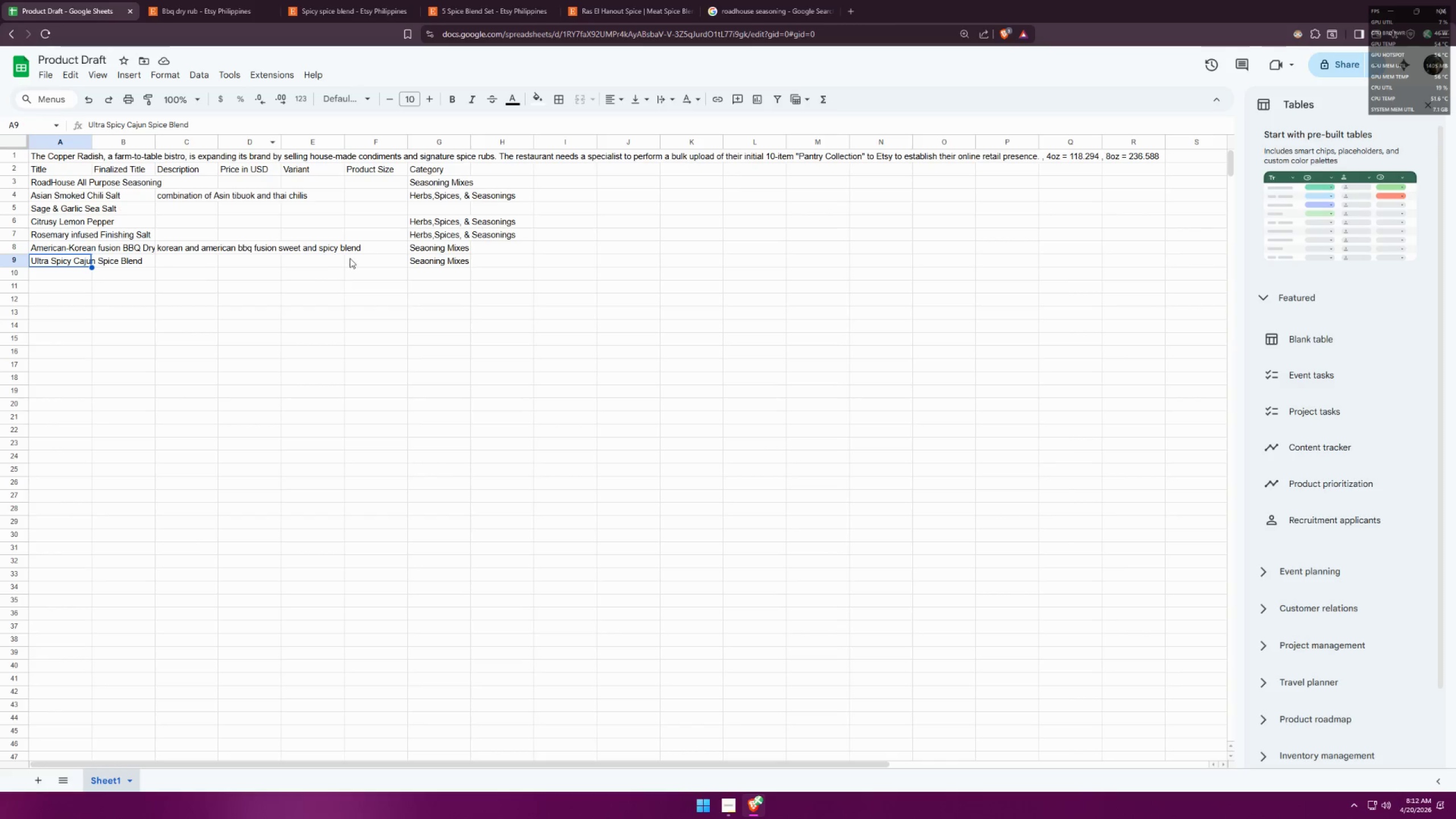 
left_click([482, 0])
 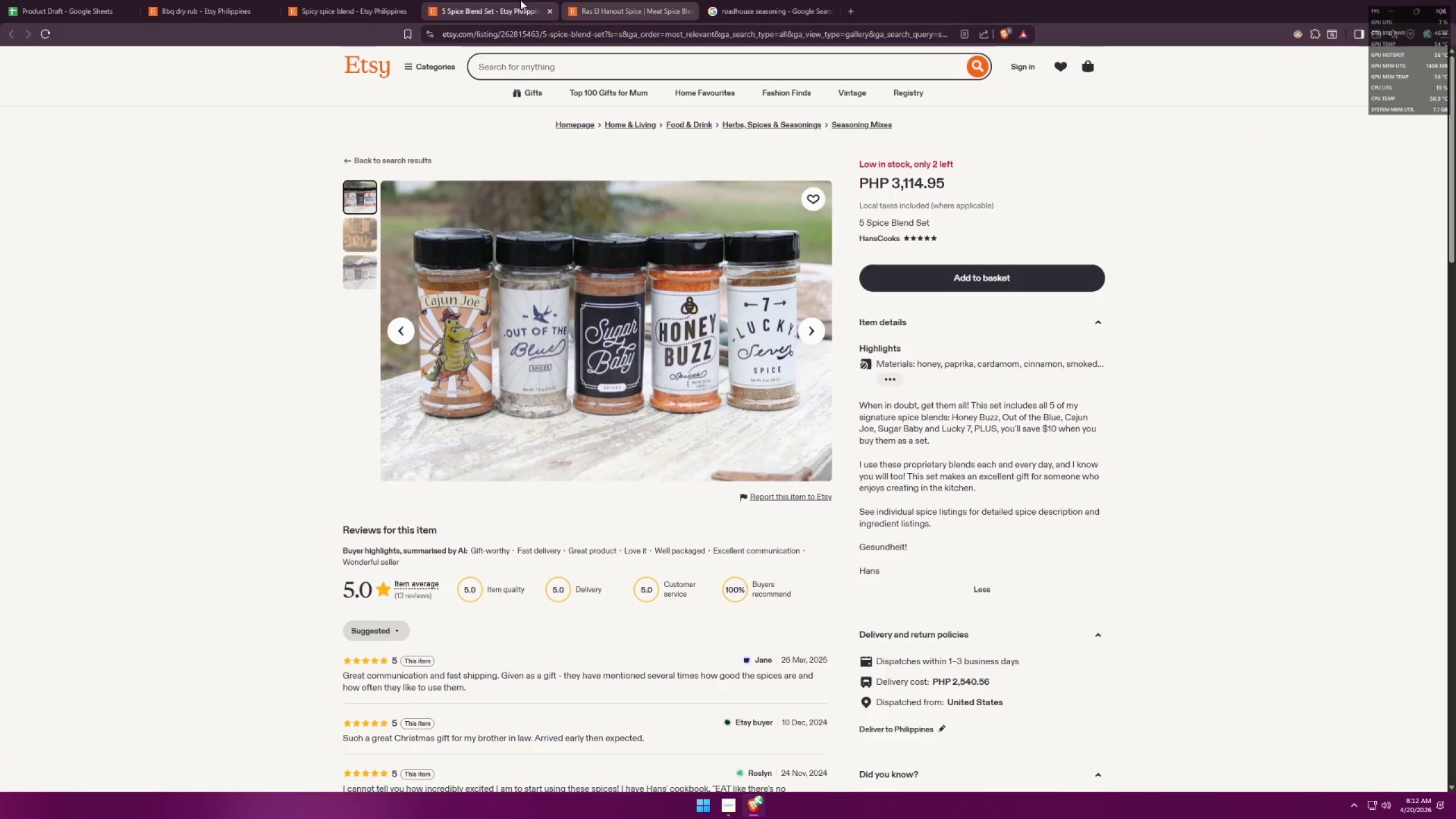 
left_click([121, 0])
 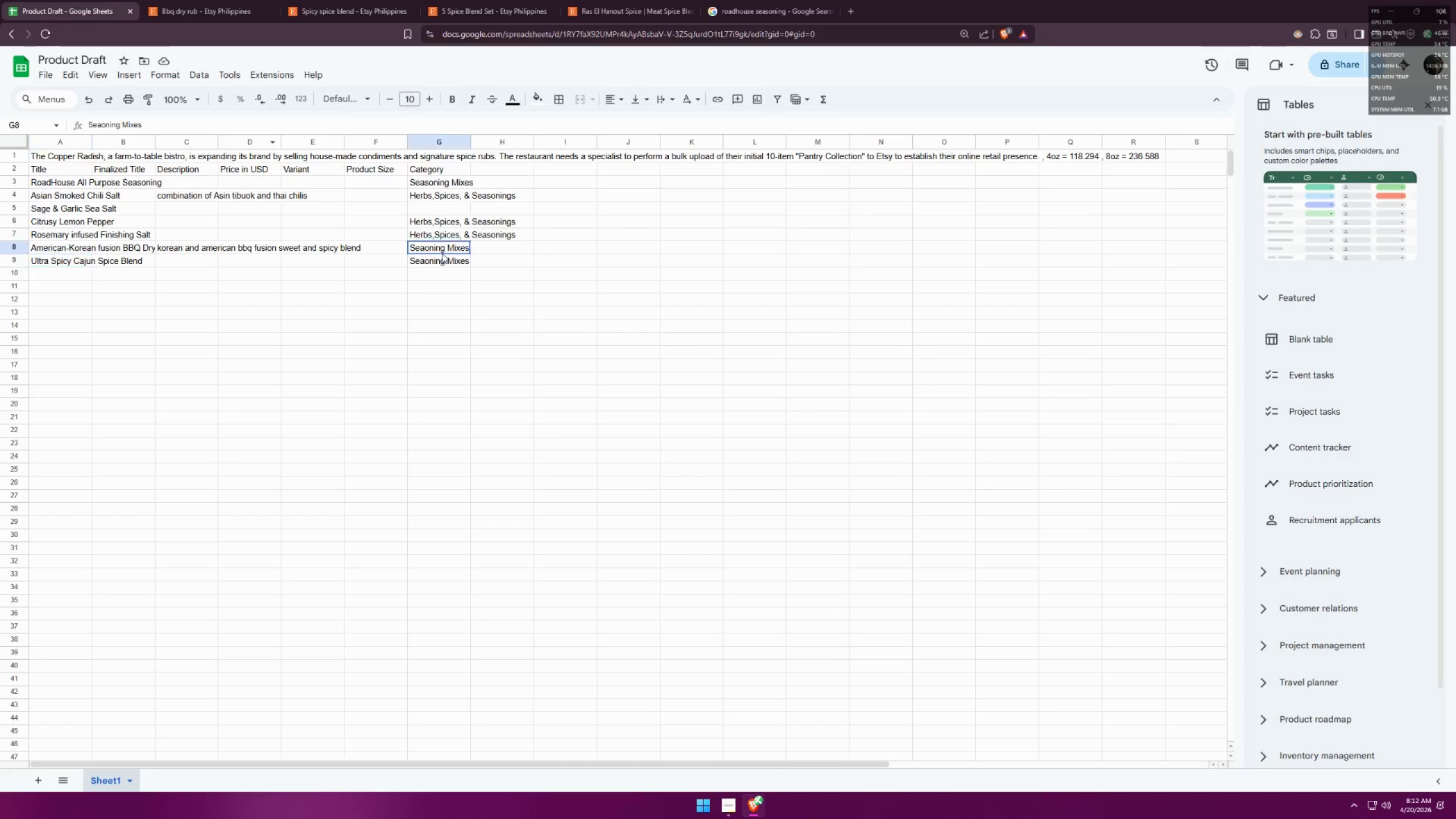 
double_click([439, 259])
 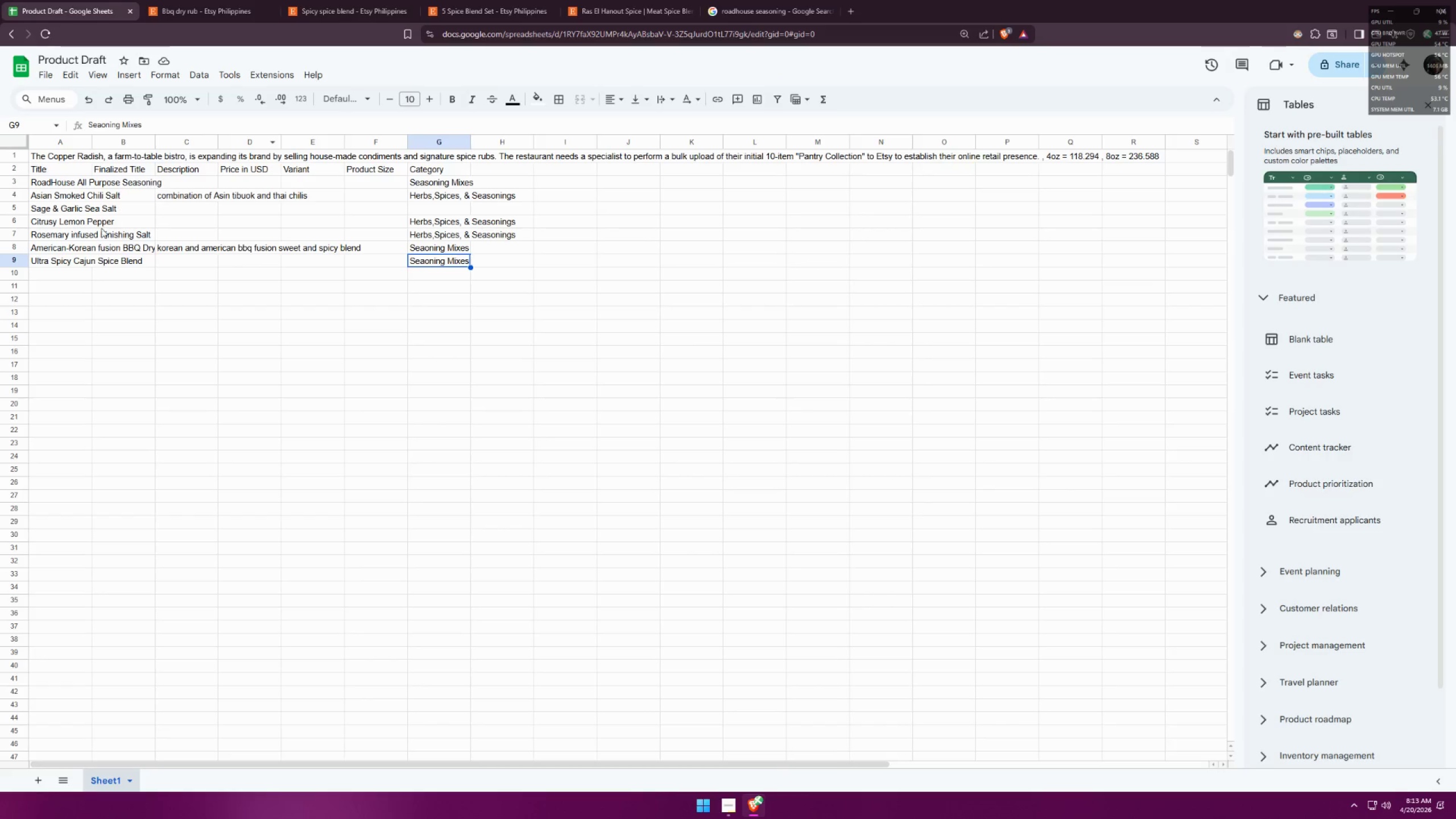 
double_click([56, 196])
 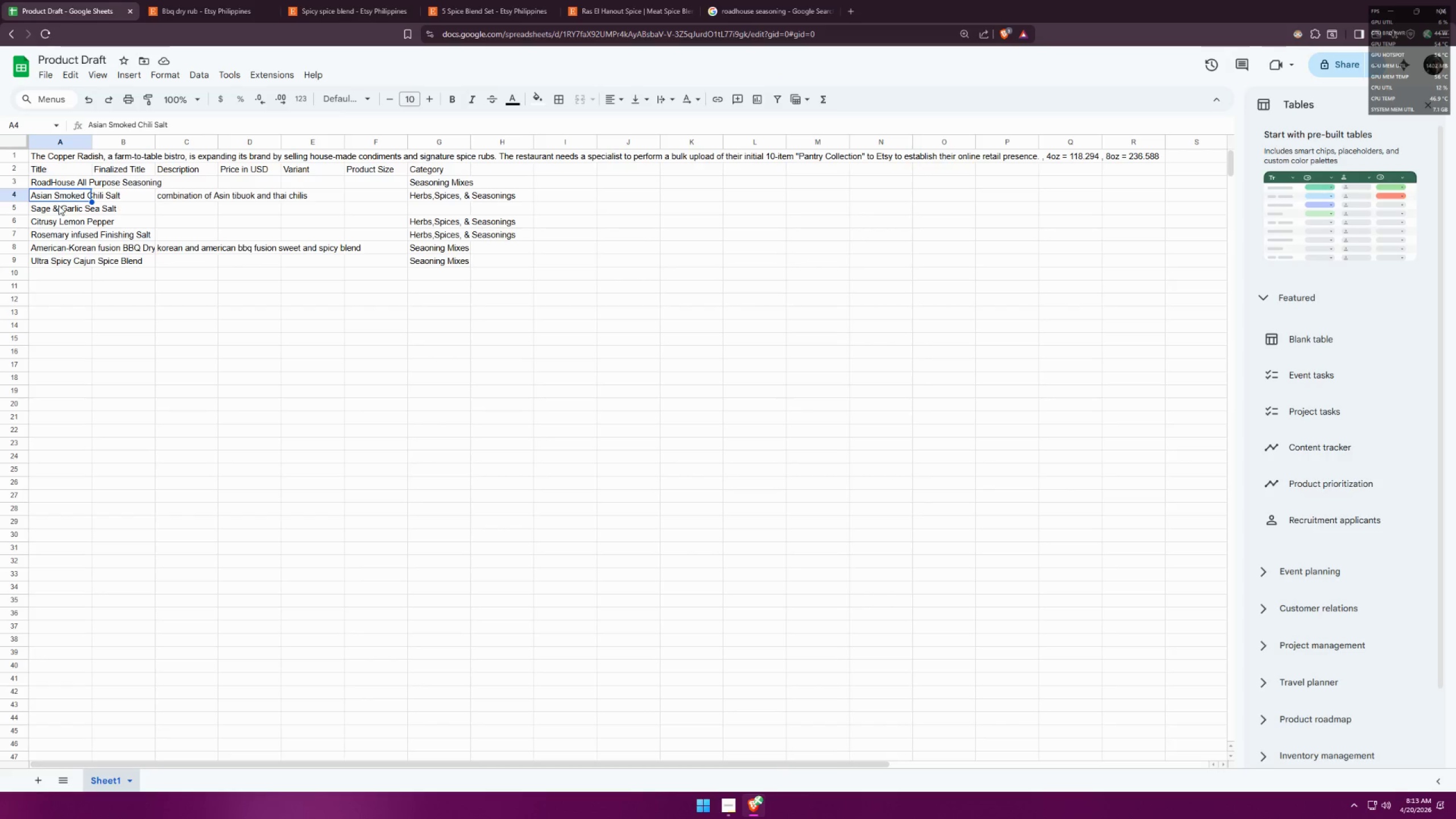 
triple_click([59, 207])
 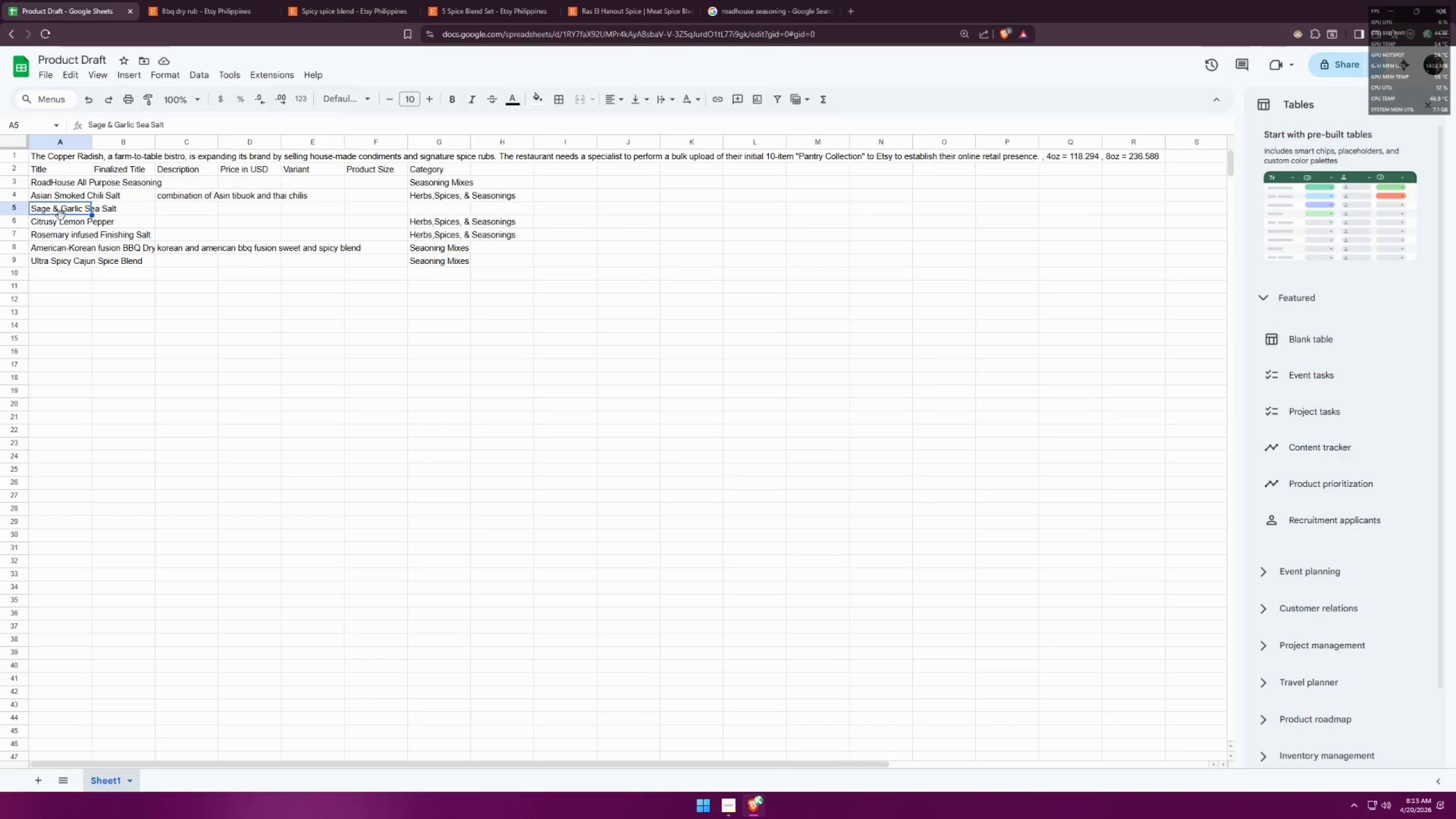 
triple_click([61, 216])
 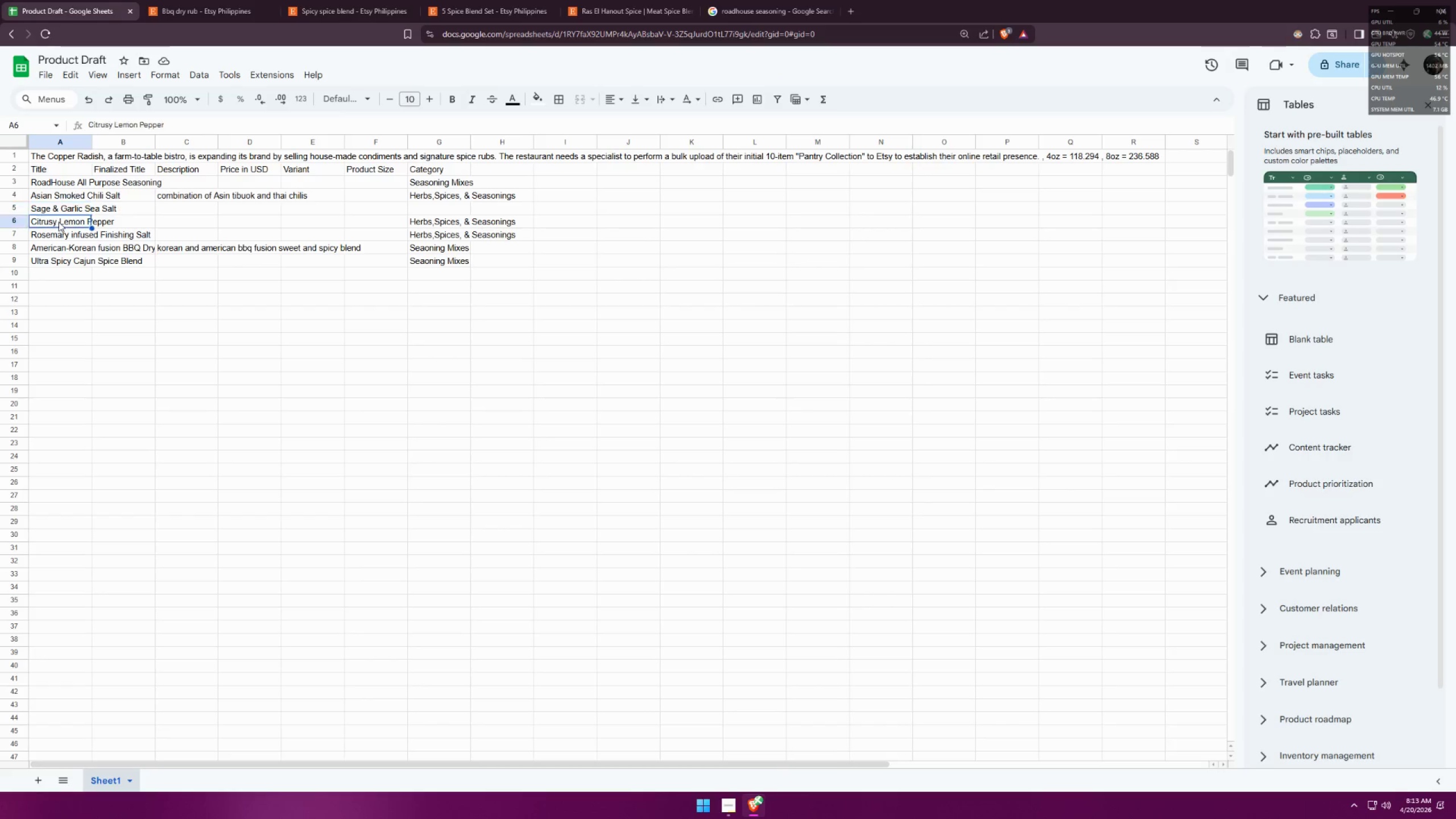 
triple_click([57, 238])
 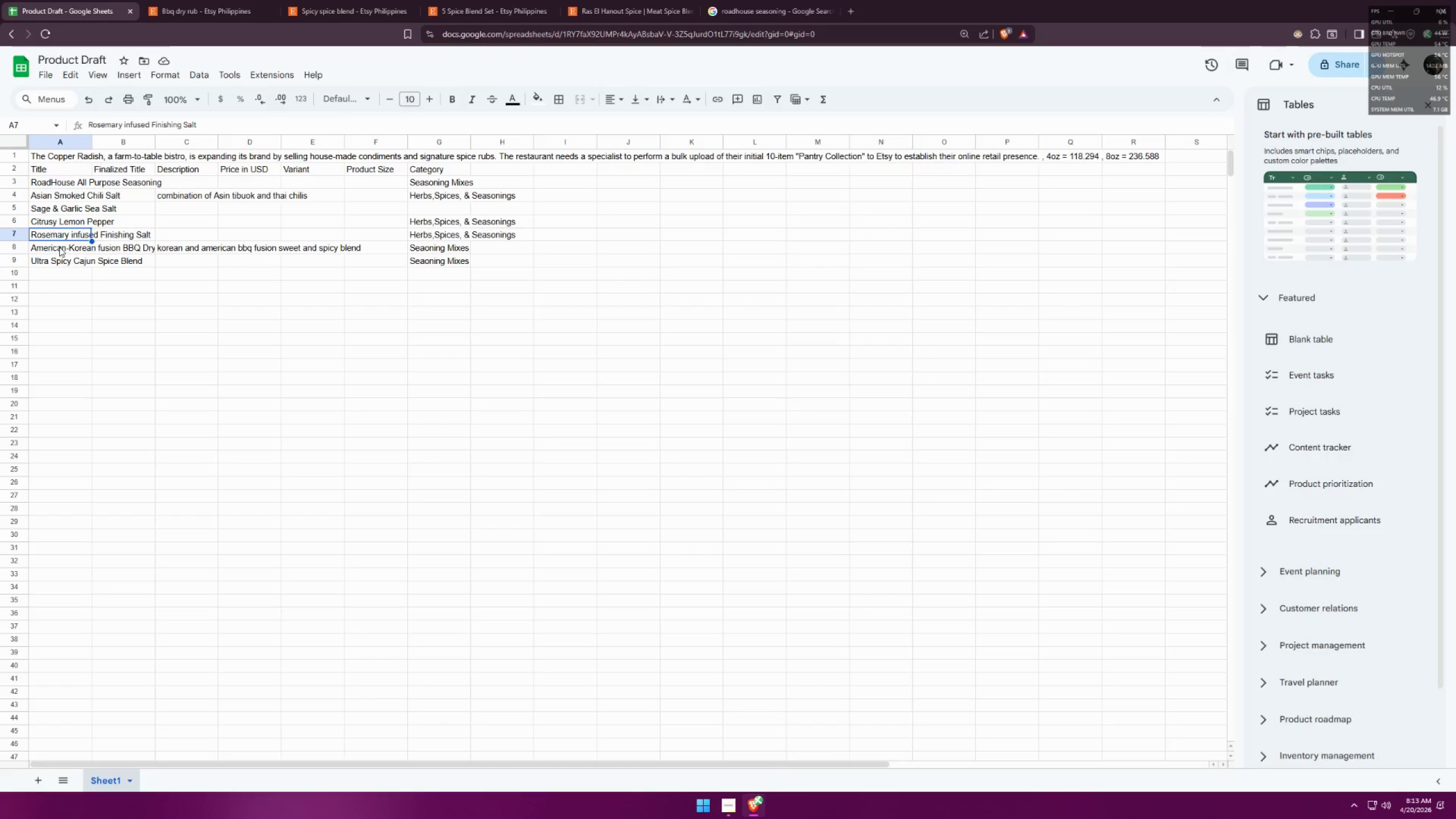 
triple_click([60, 247])
 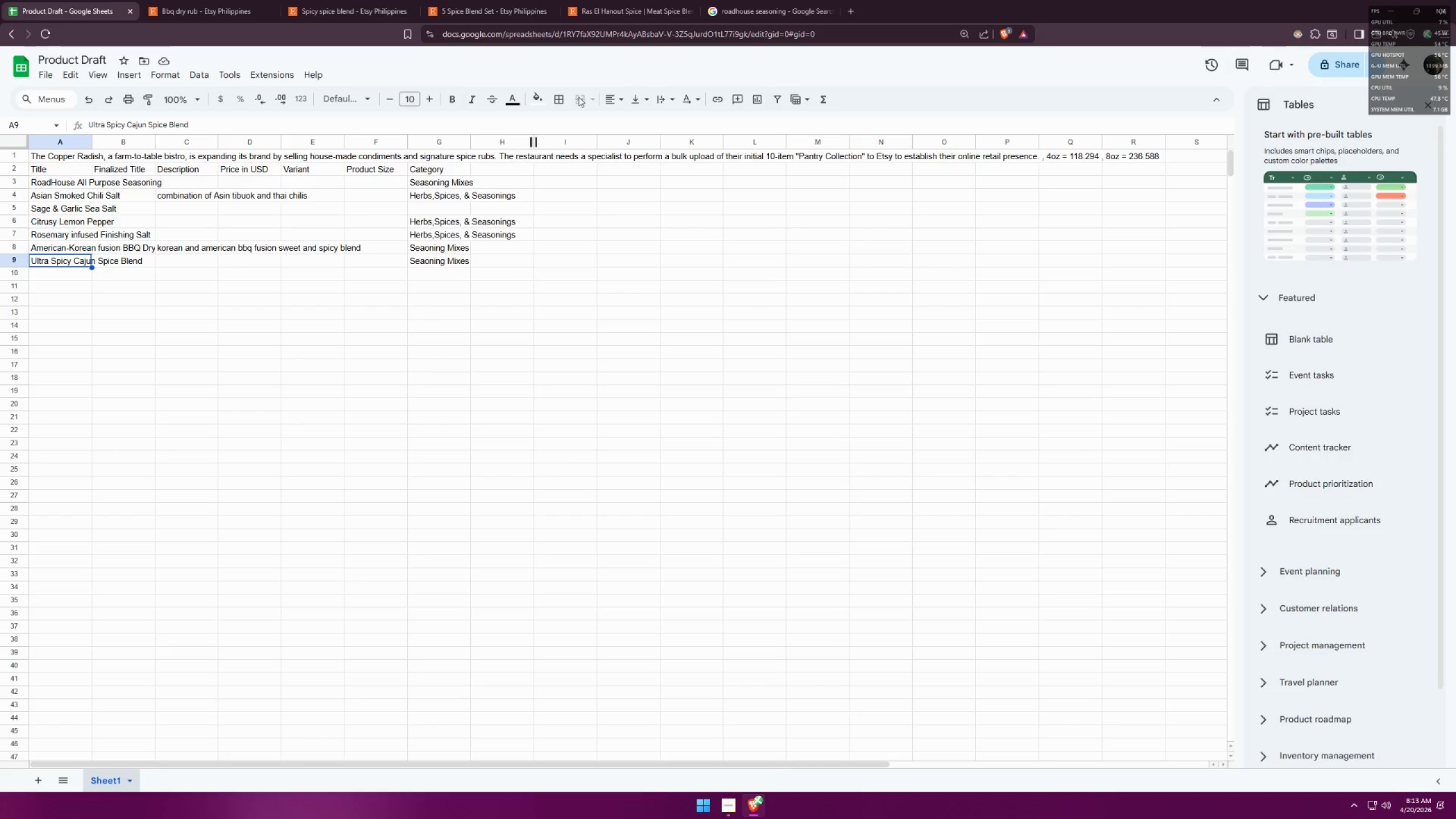 
left_click([712, 0])
 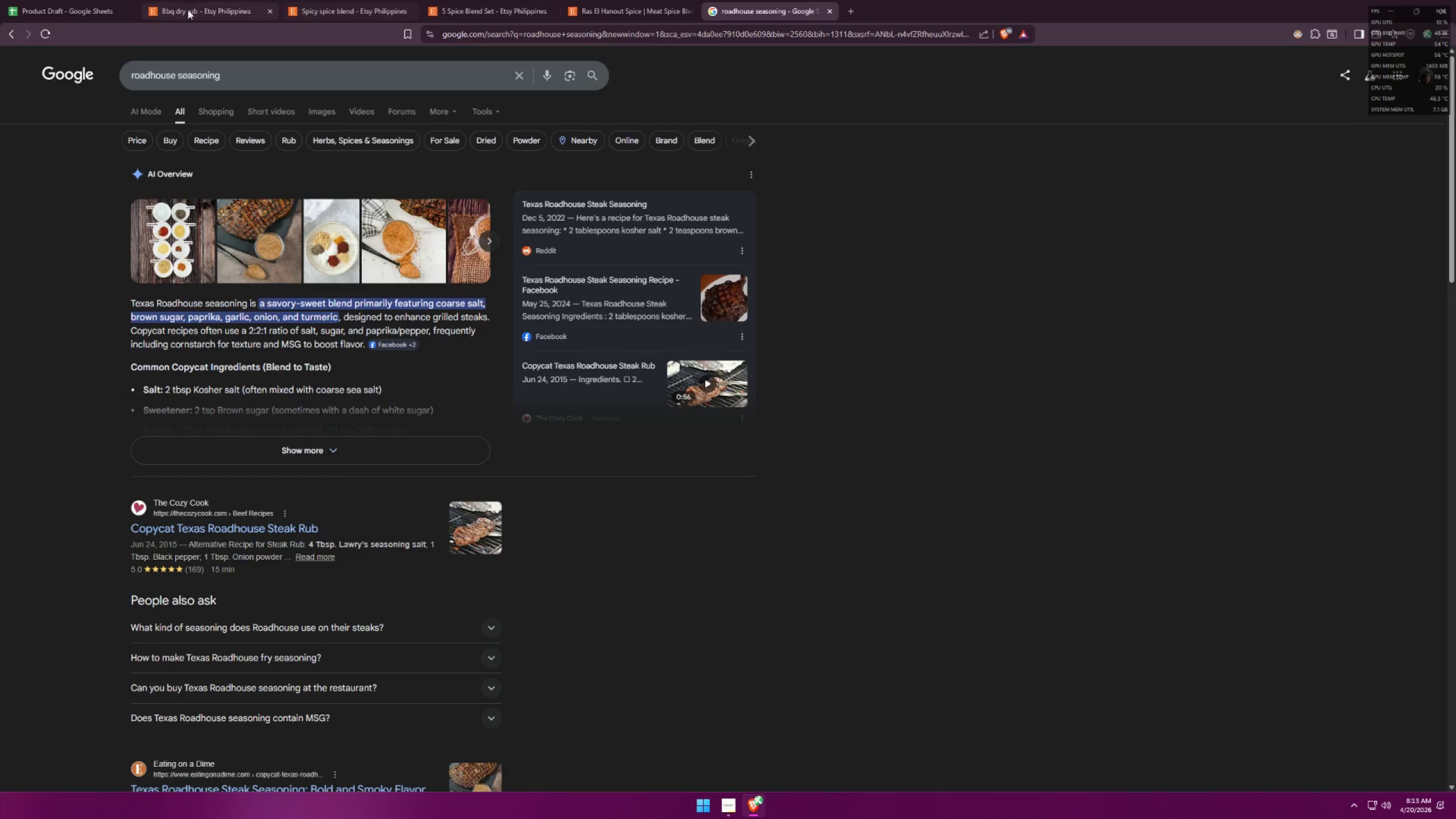 
left_click([7, 30])
 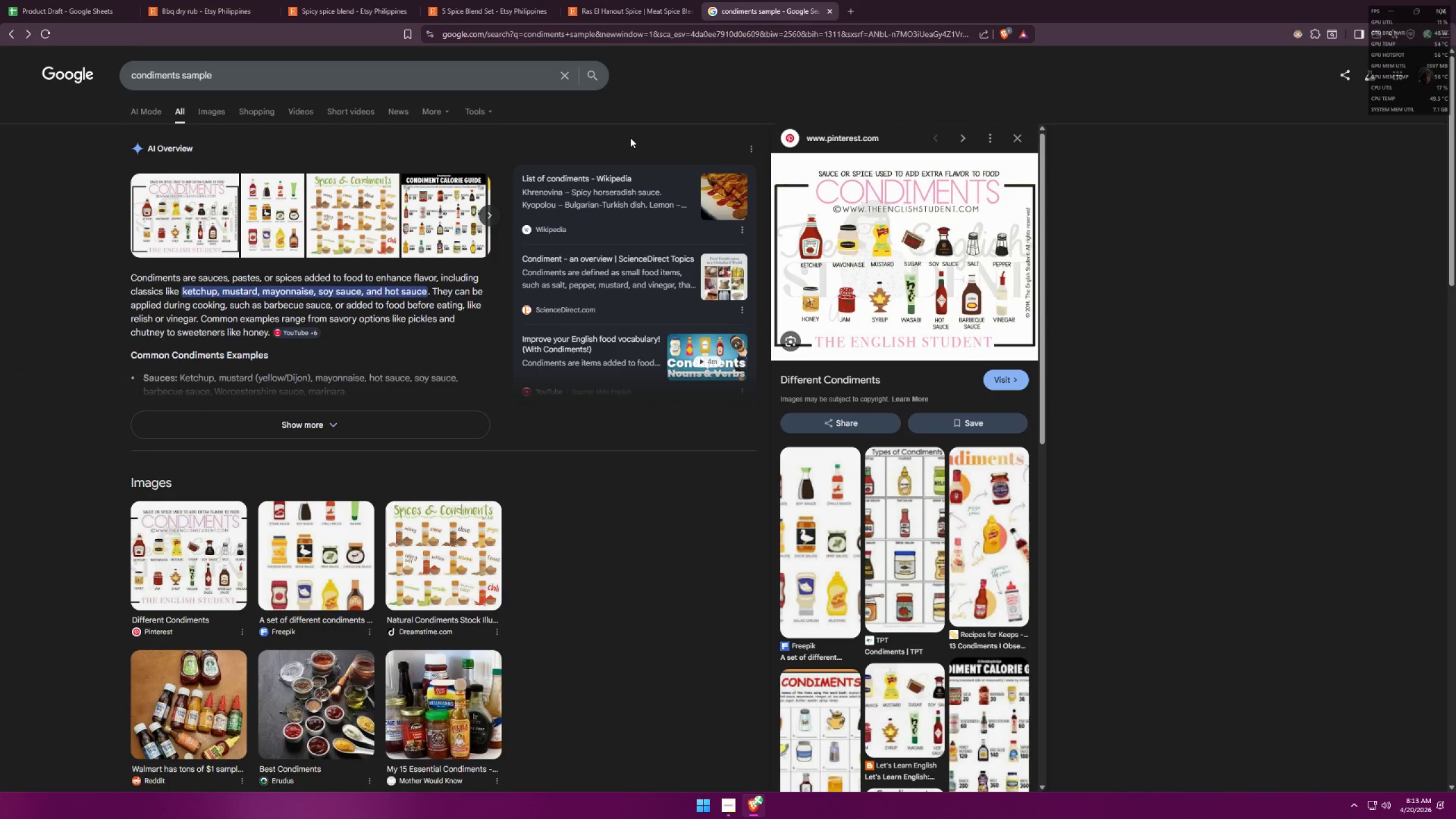 
left_click_drag(start_coordinate=[271, 75], to_coordinate=[0, 14])
 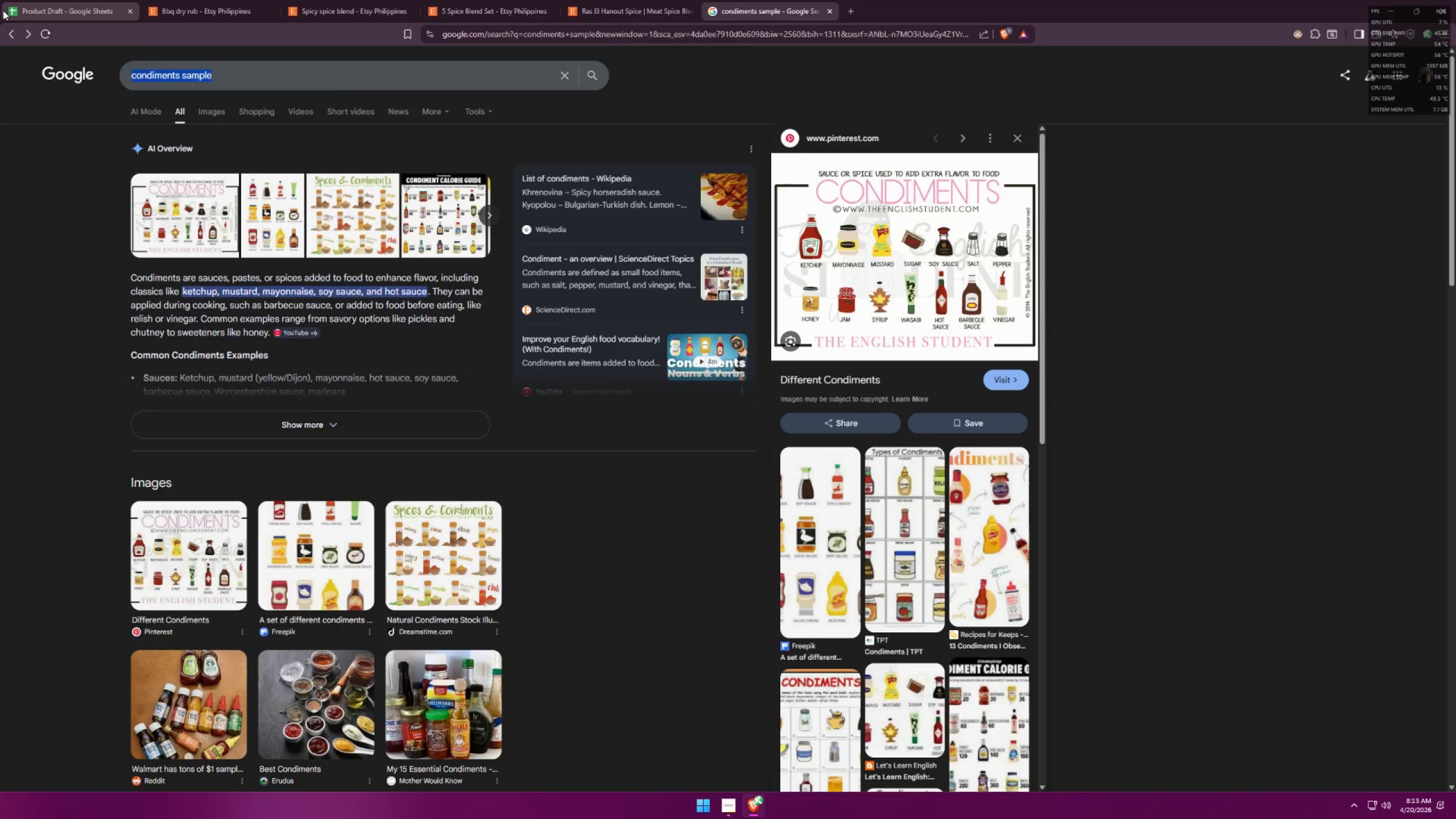 
type(is chili oil a condiment)
 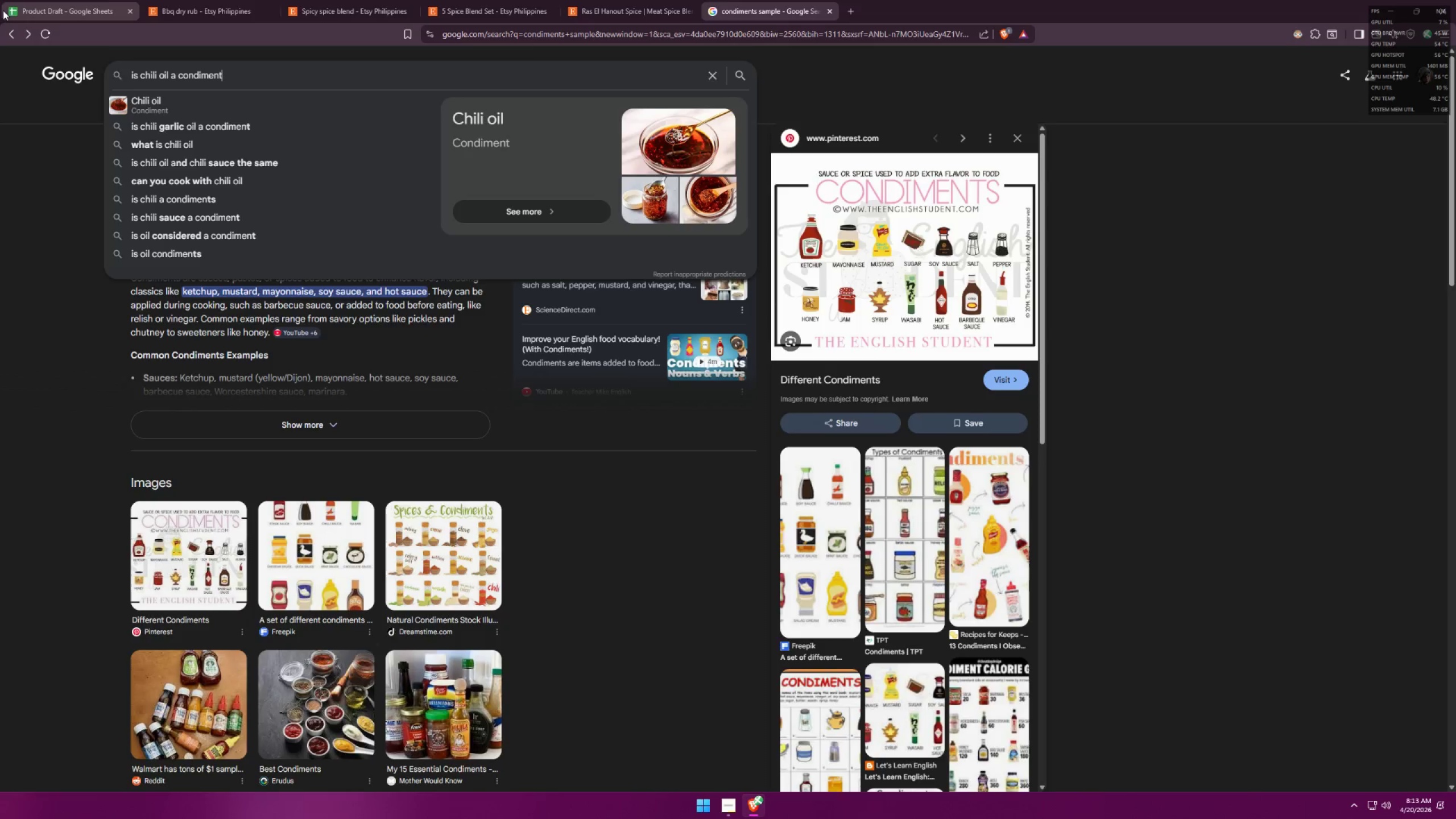 
key(Enter)
 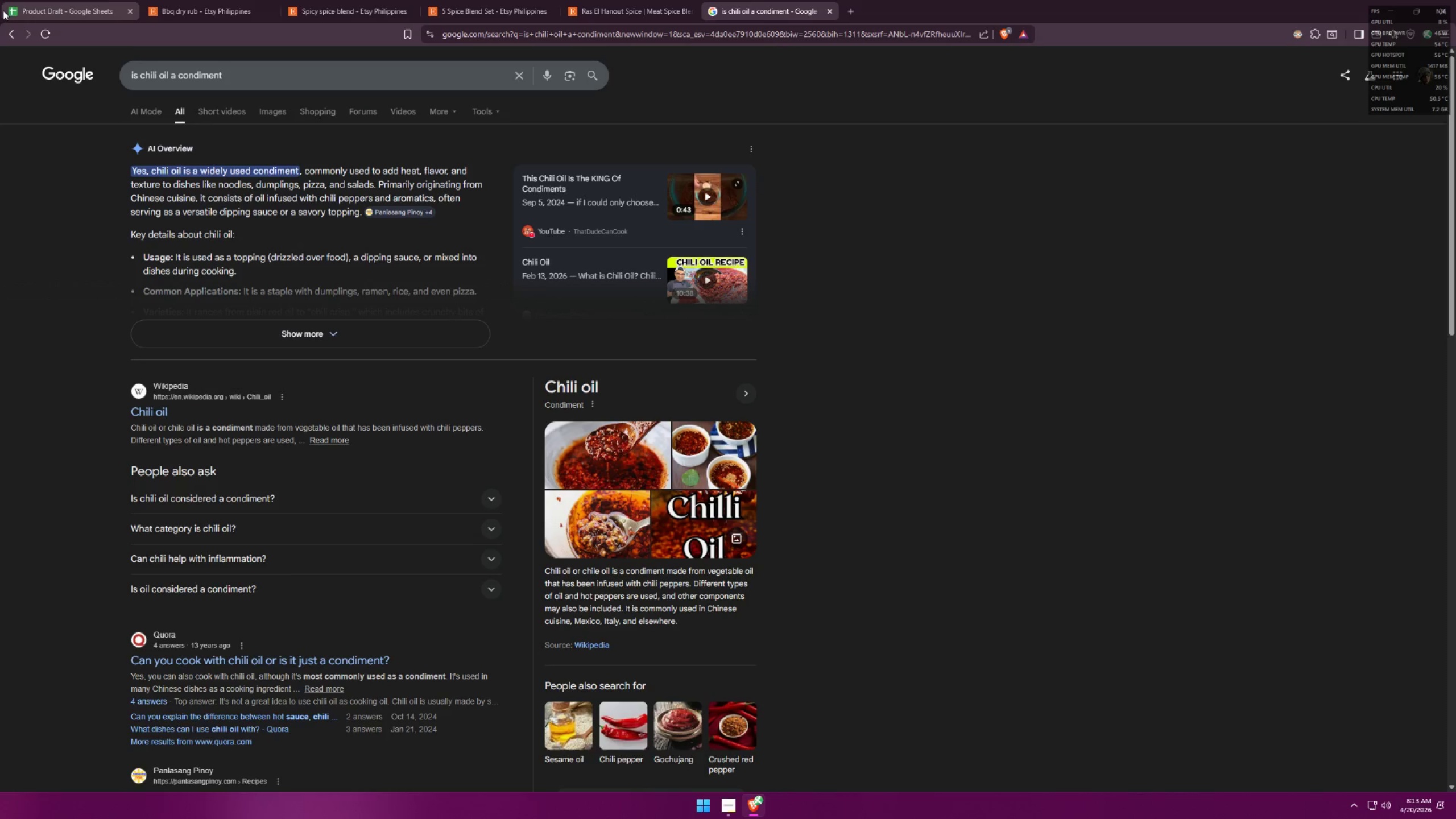 
left_click([693, 8])
 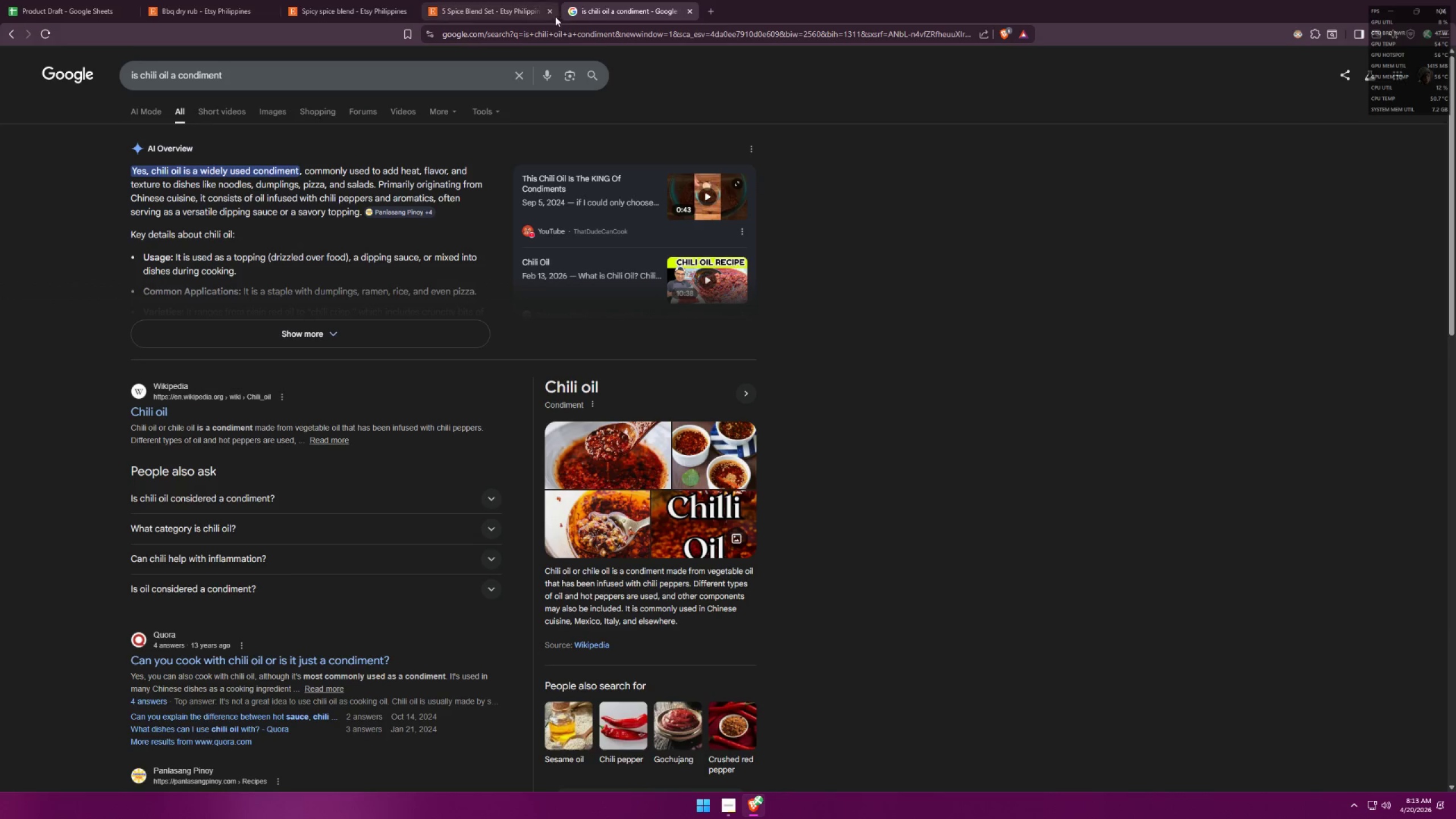 
left_click([547, 13])
 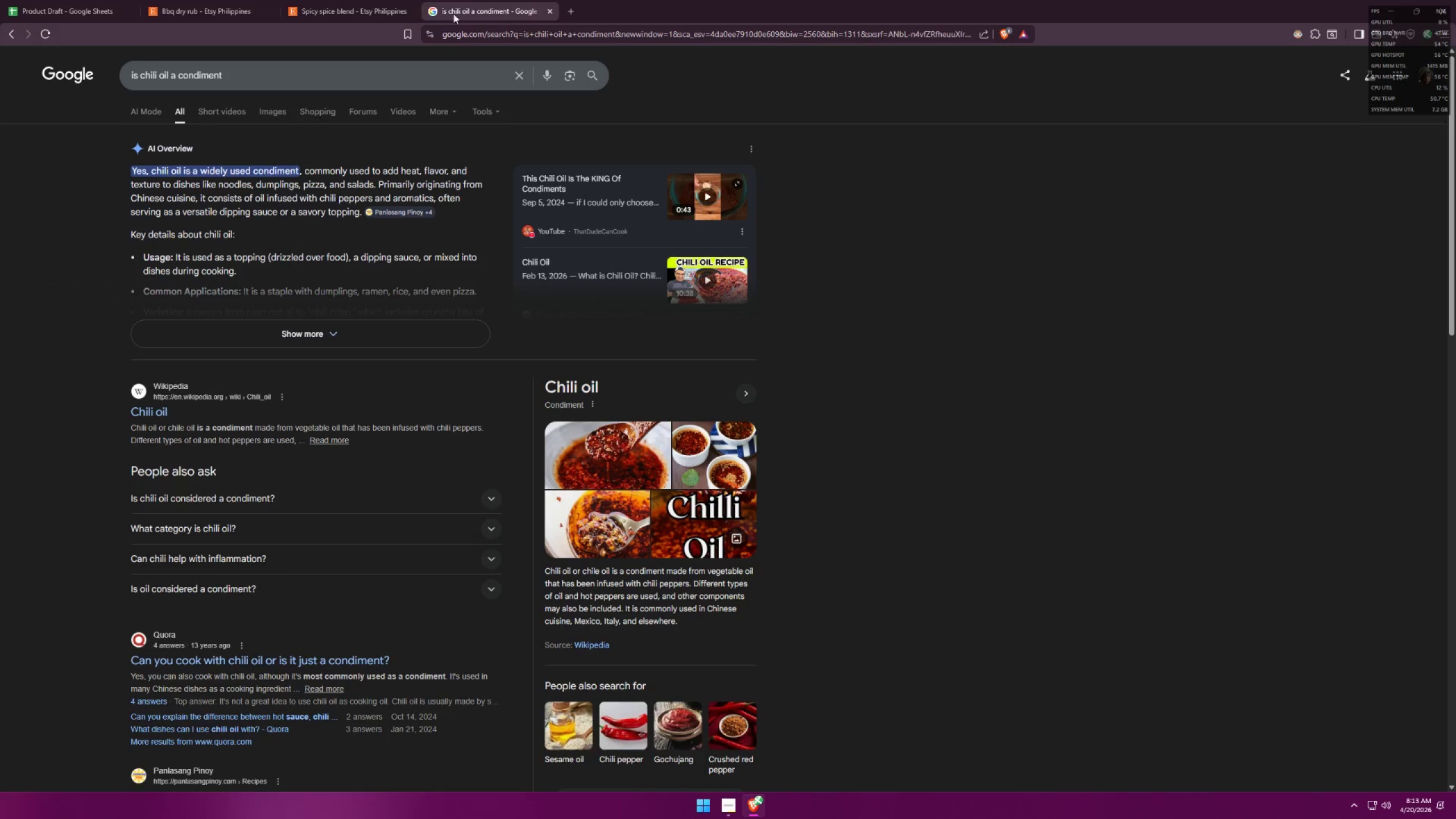 
mouse_move([387, 2])
 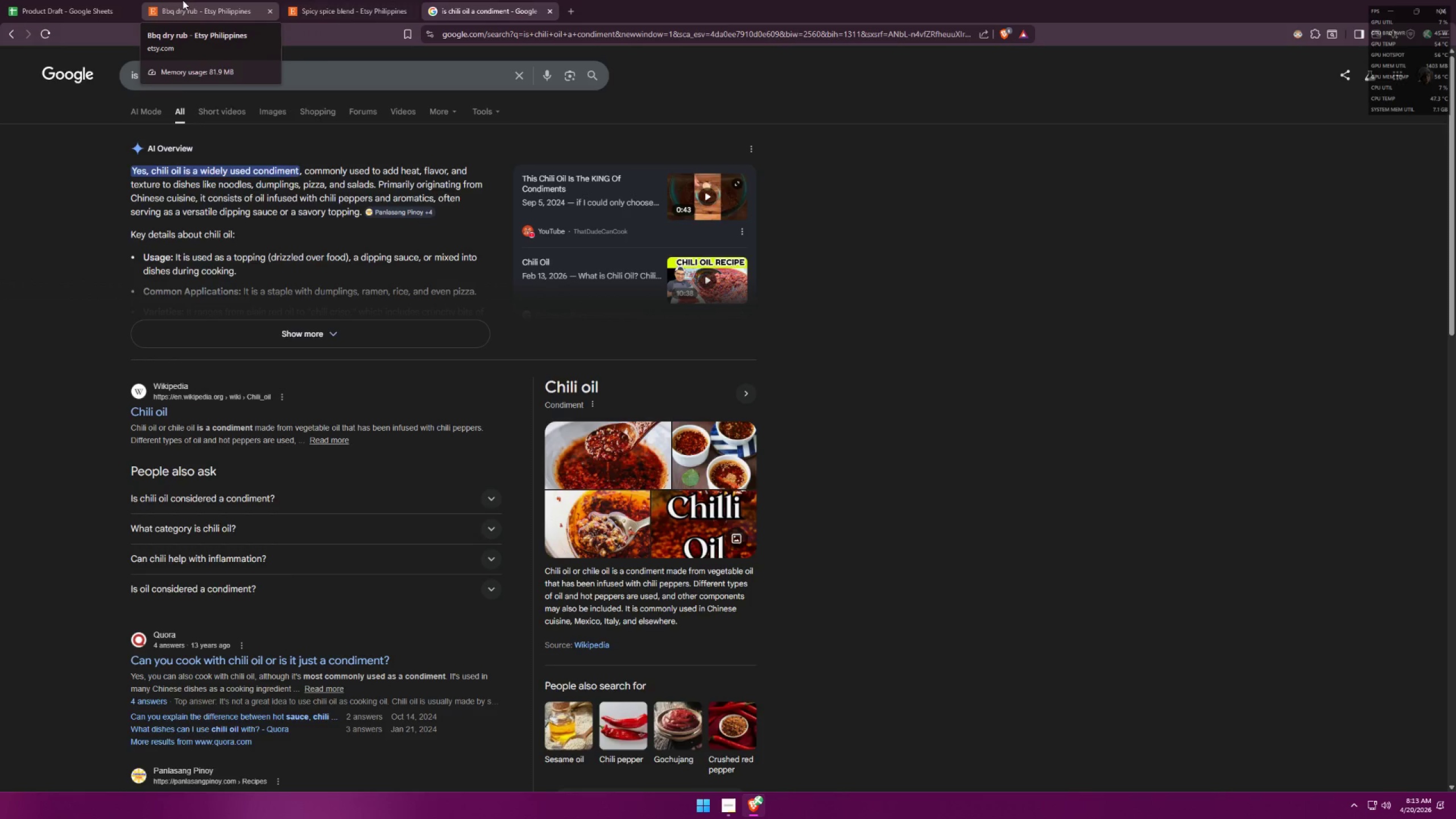 
left_click([175, 0])
 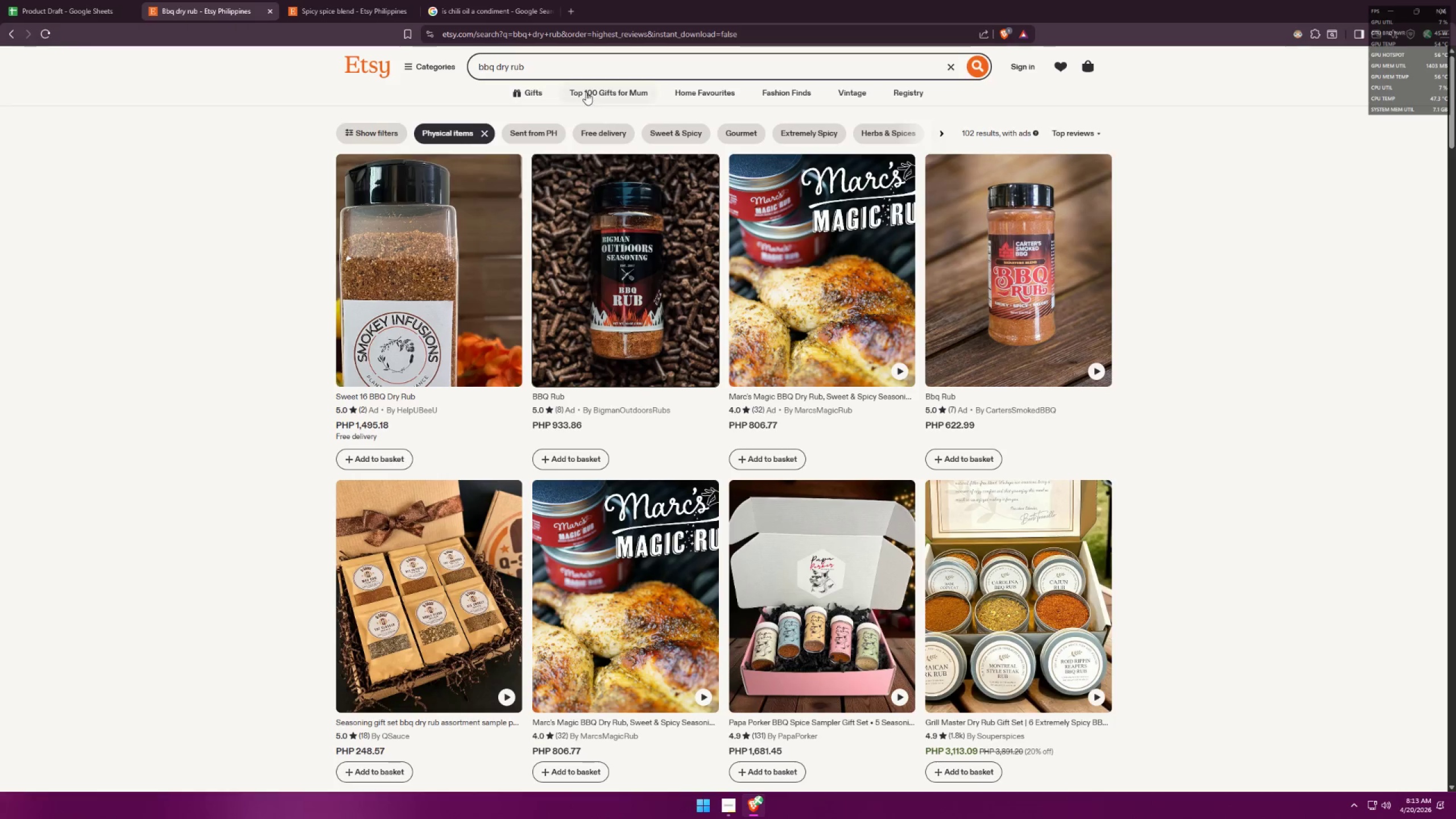 
left_click_drag(start_coordinate=[577, 71], to_coordinate=[370, 40])
 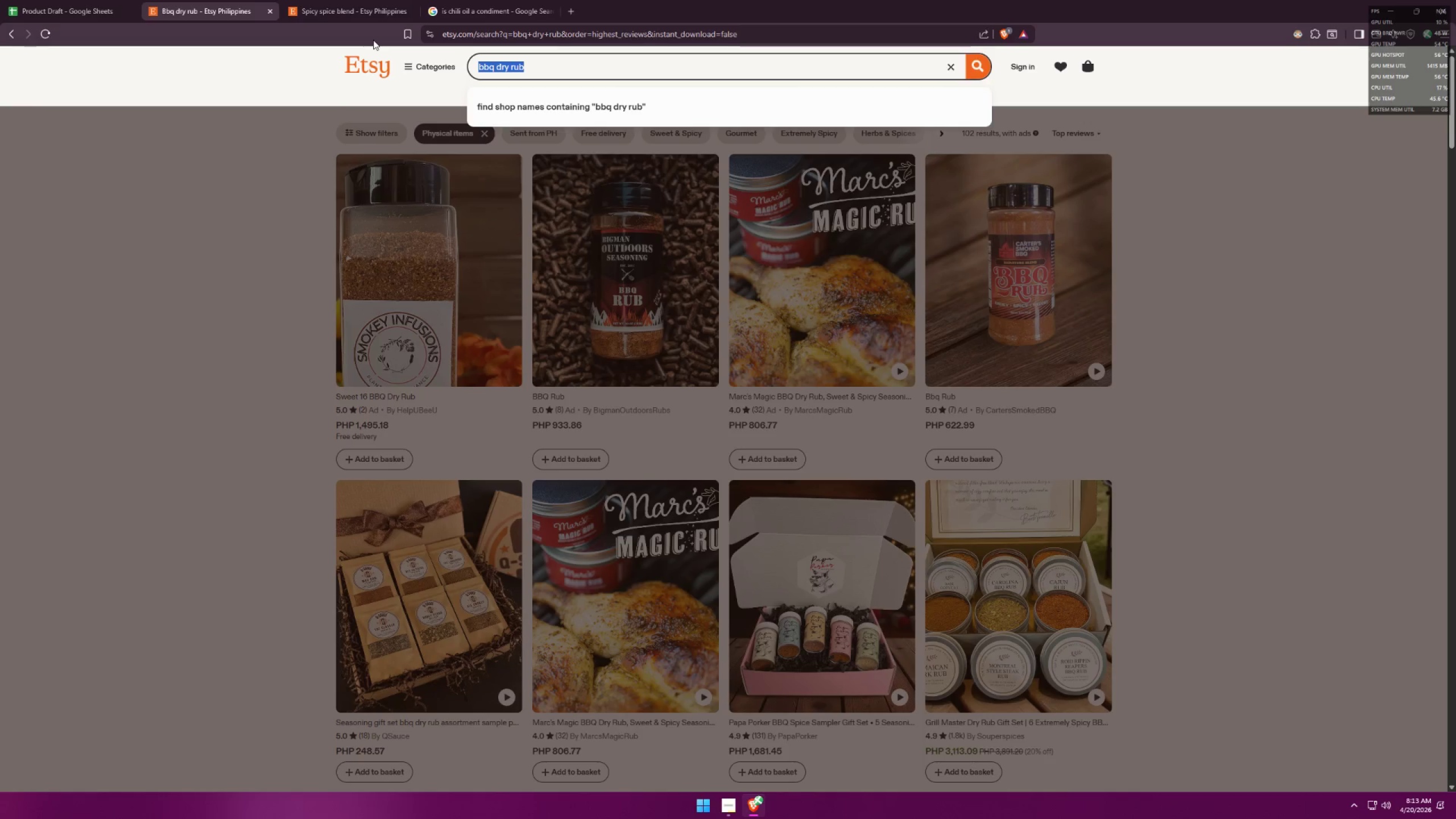 
type(Chili garlic oil)
 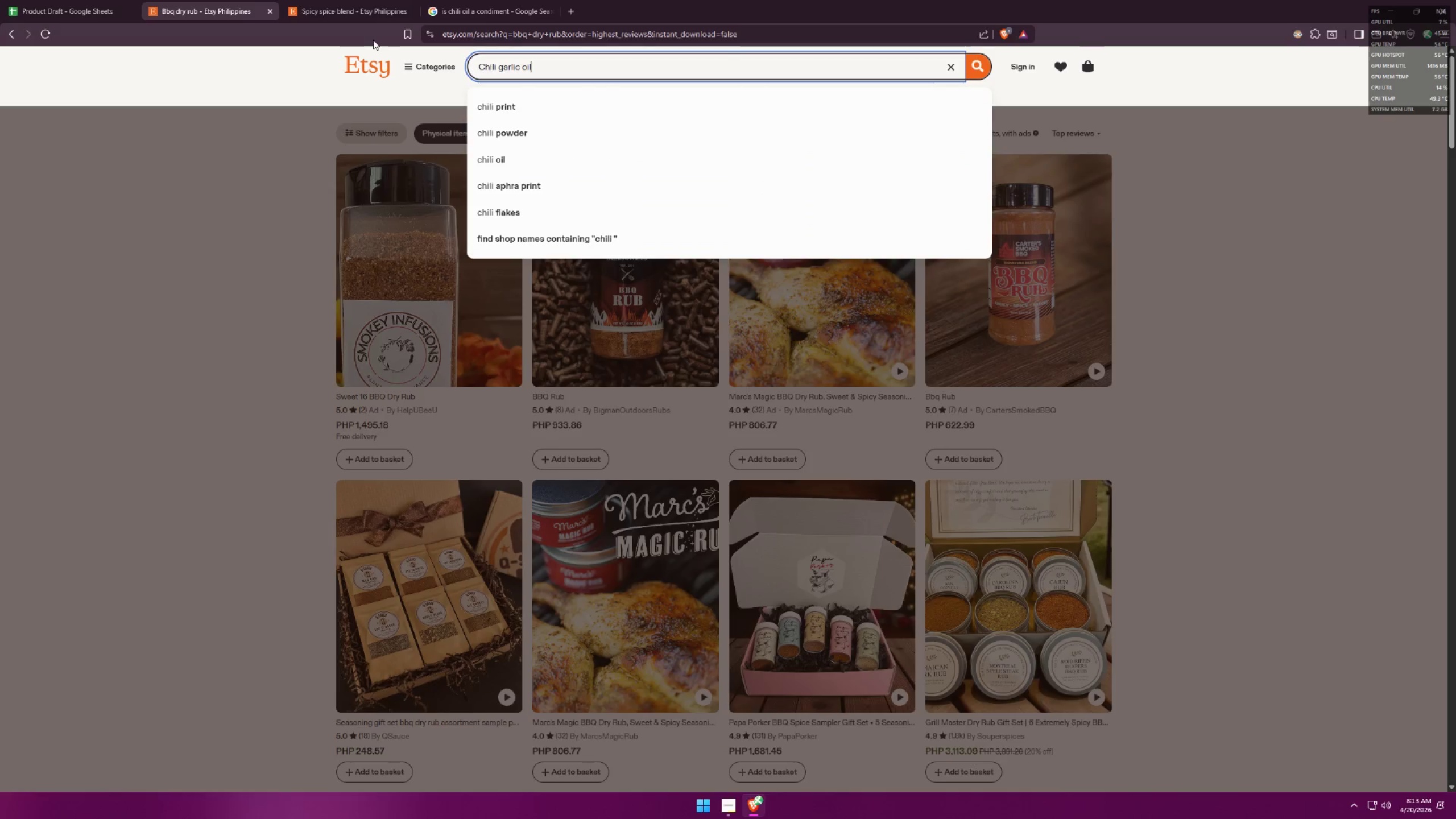 
key(Enter)
 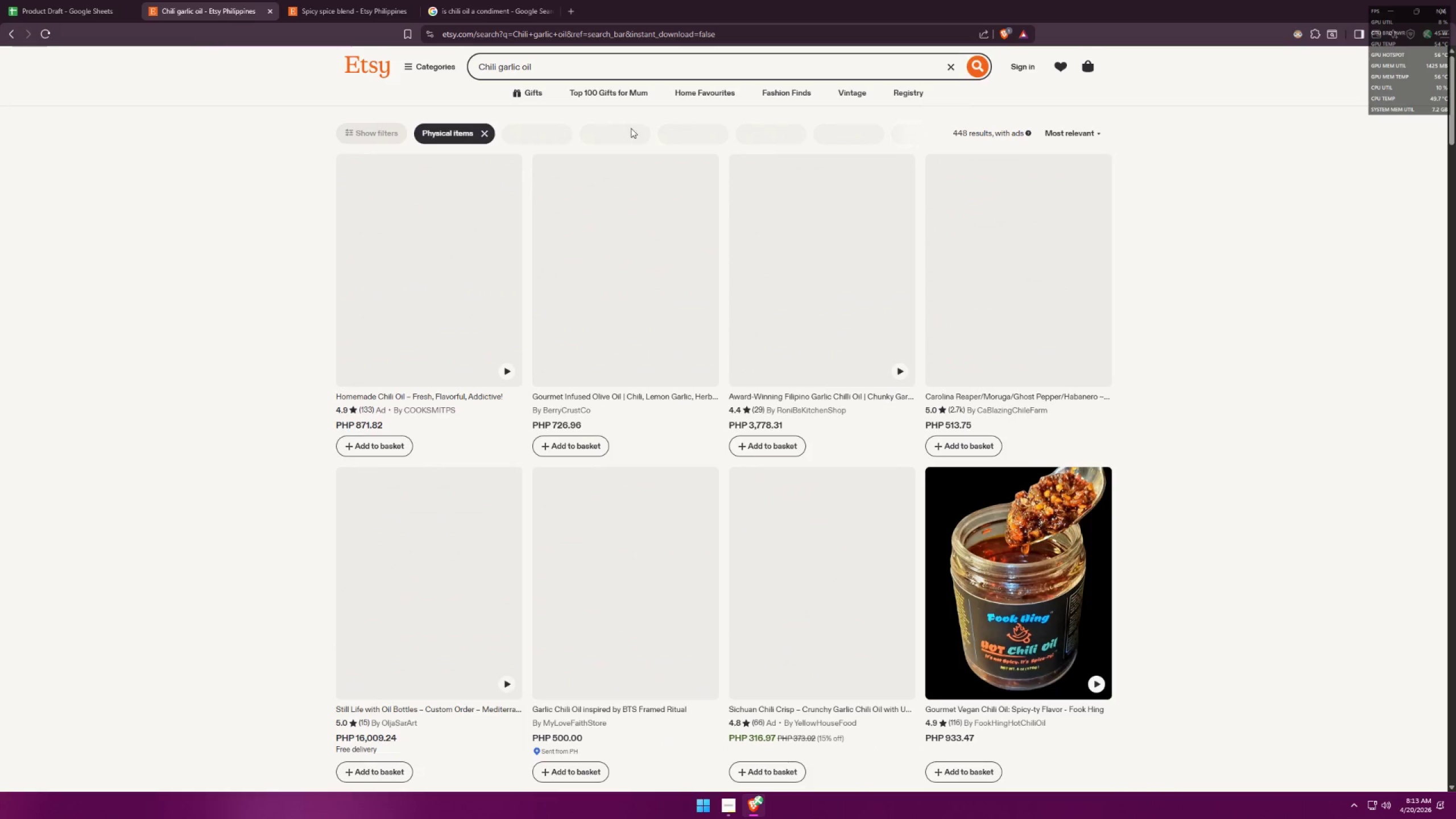 
left_click([1075, 134])
 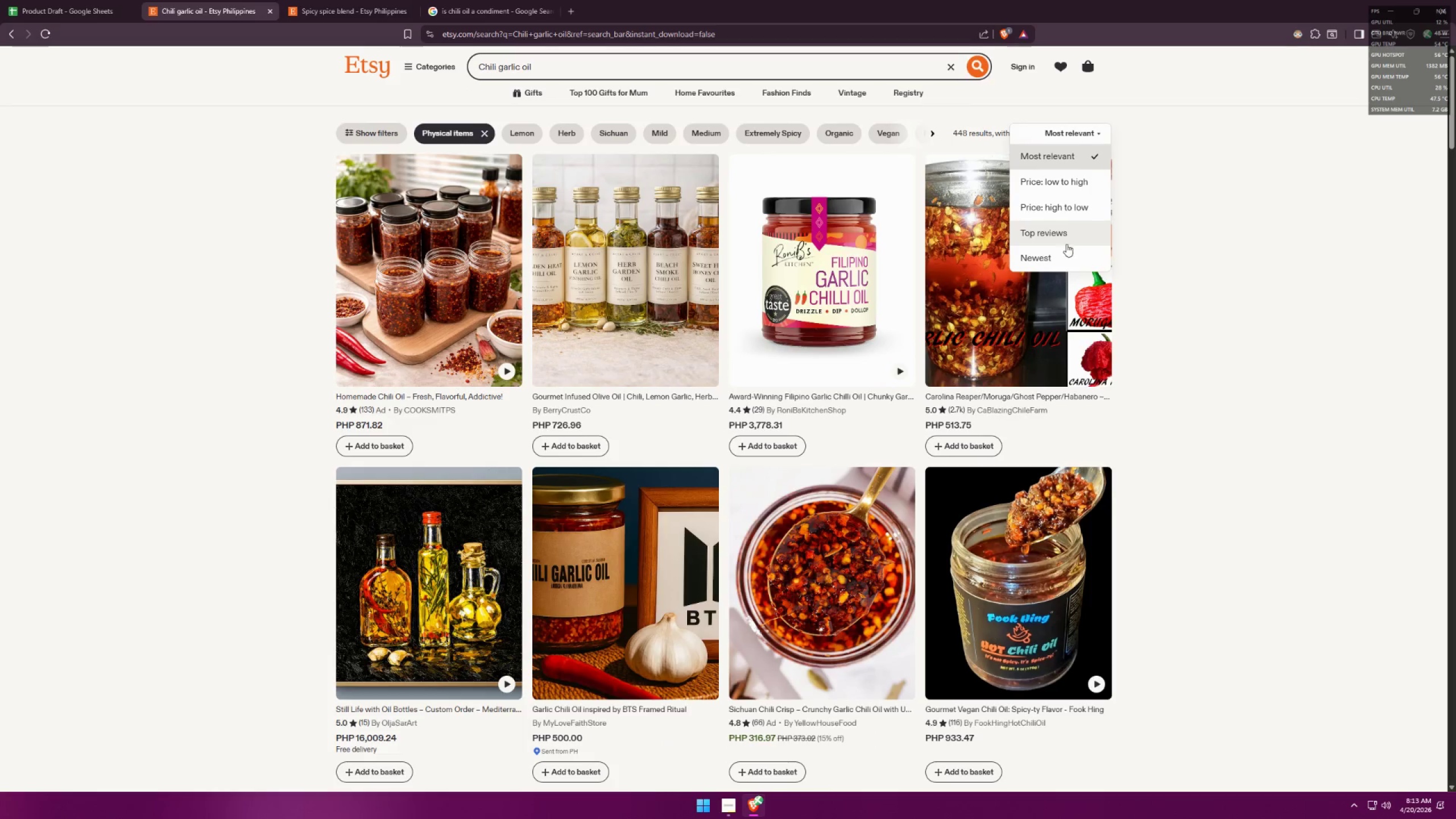 
left_click([1072, 231])
 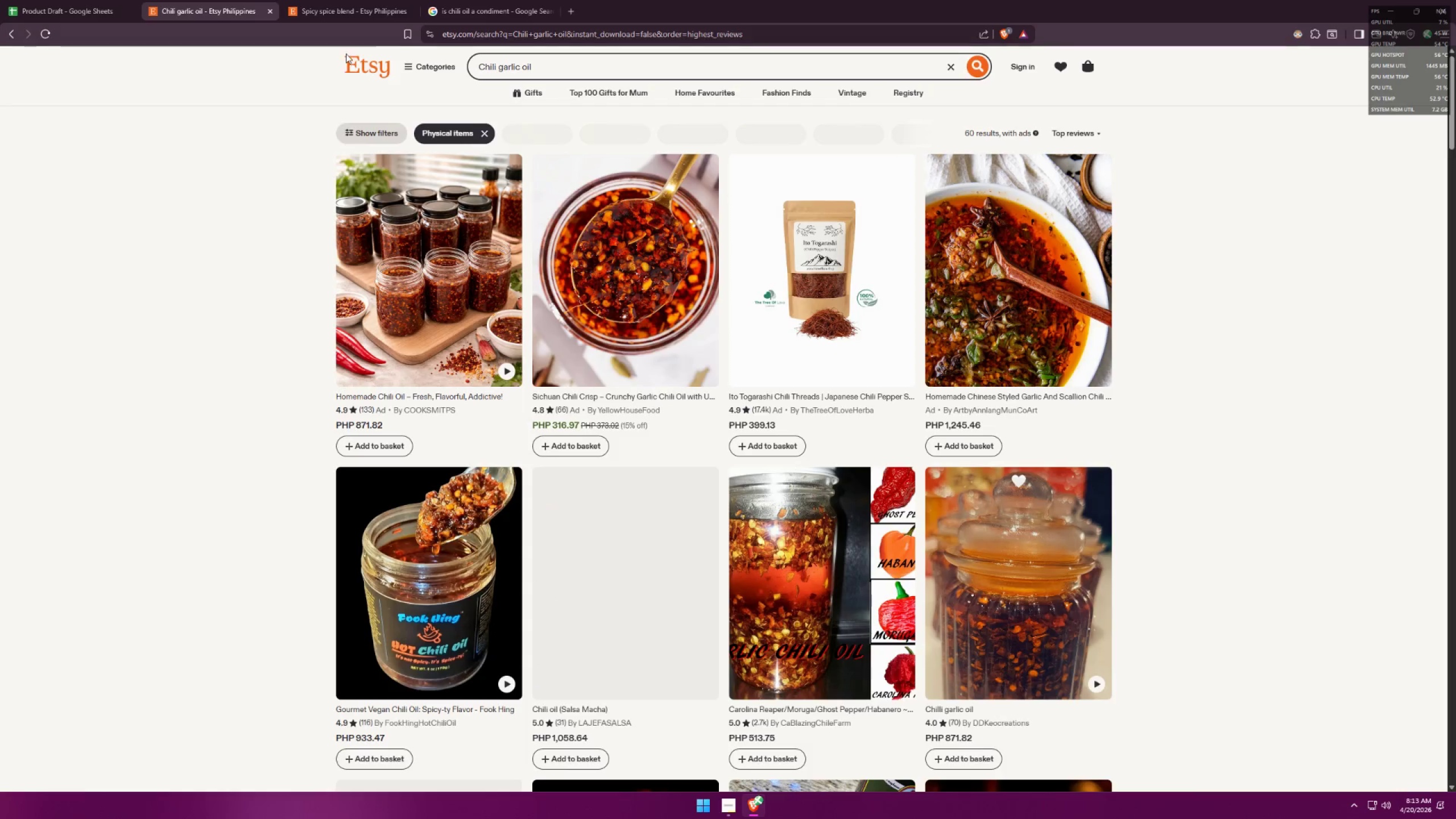 
left_click_drag(start_coordinate=[60, 0], to_coordinate=[57, 0])
 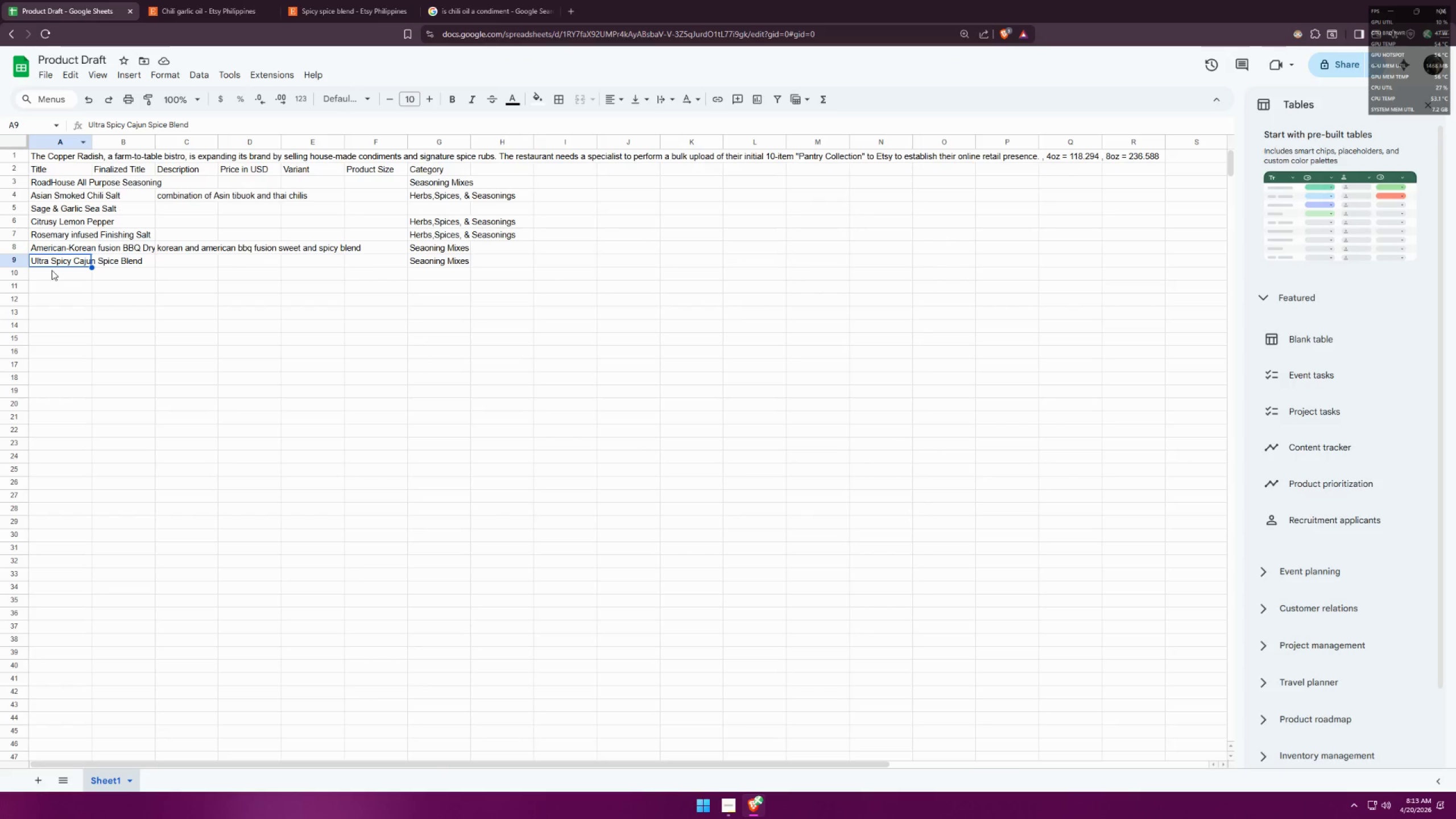 
double_click([50, 274])
 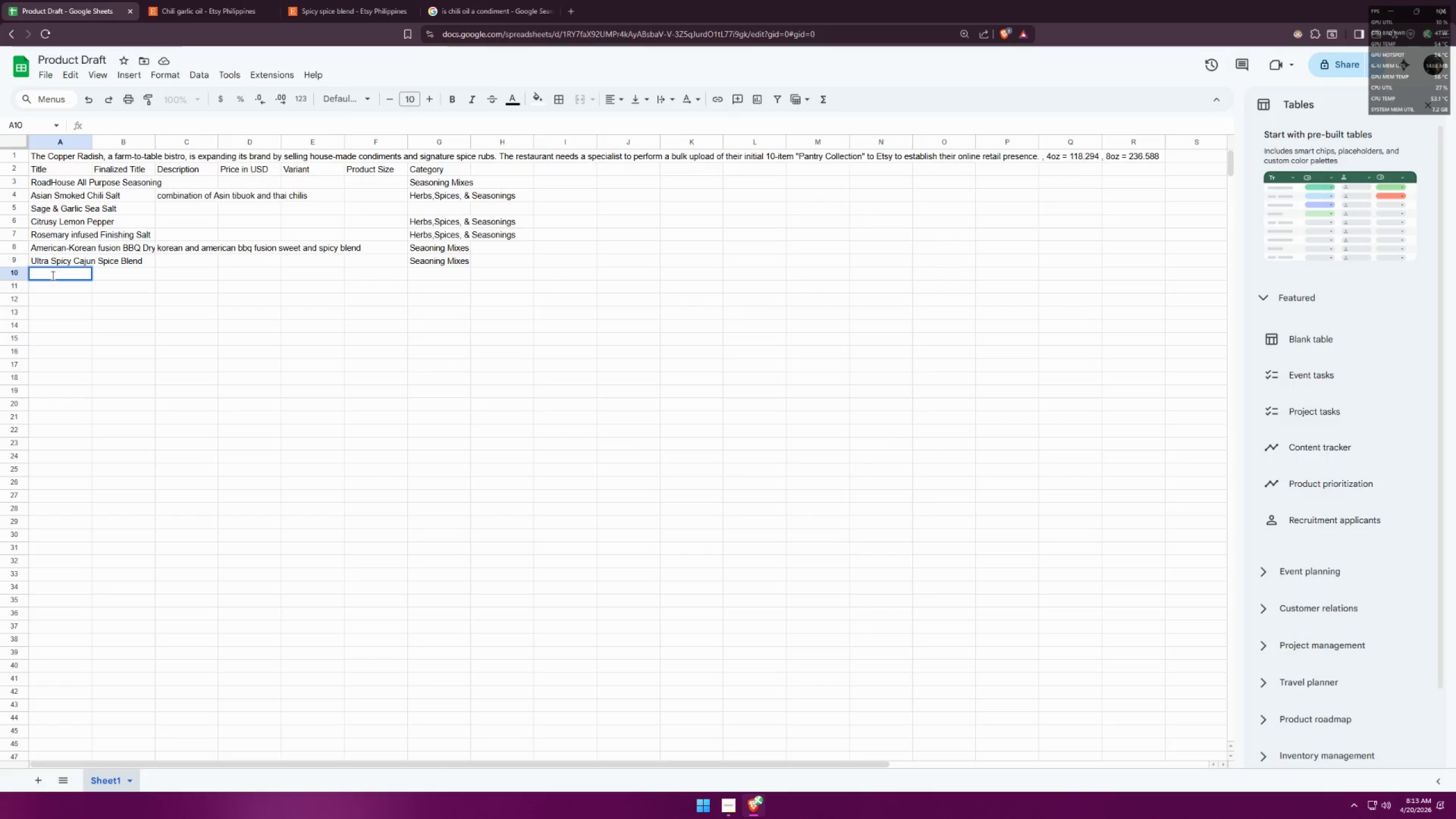 
type(Chili Garlic Oil)
 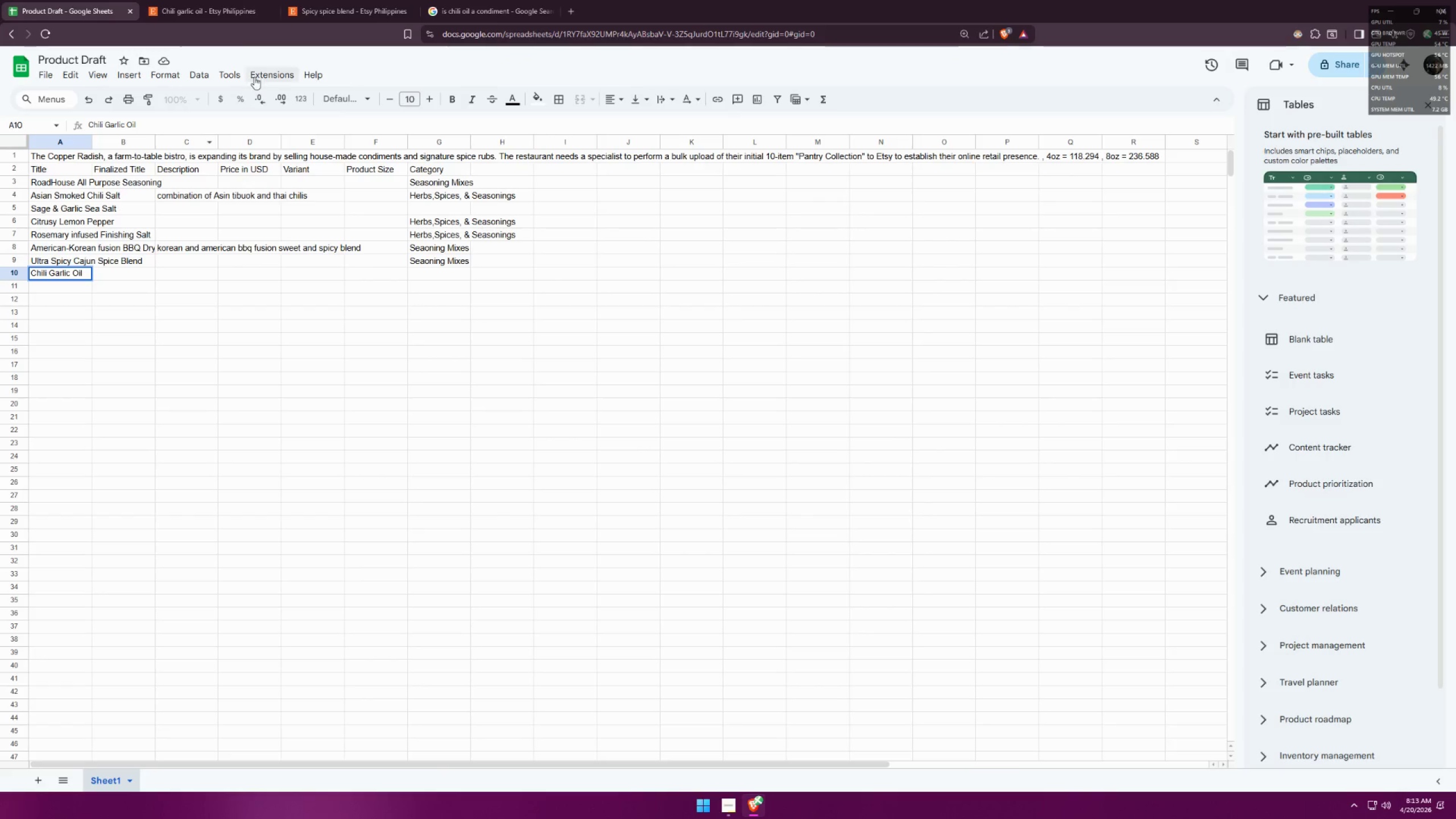 
left_click([201, 0])
 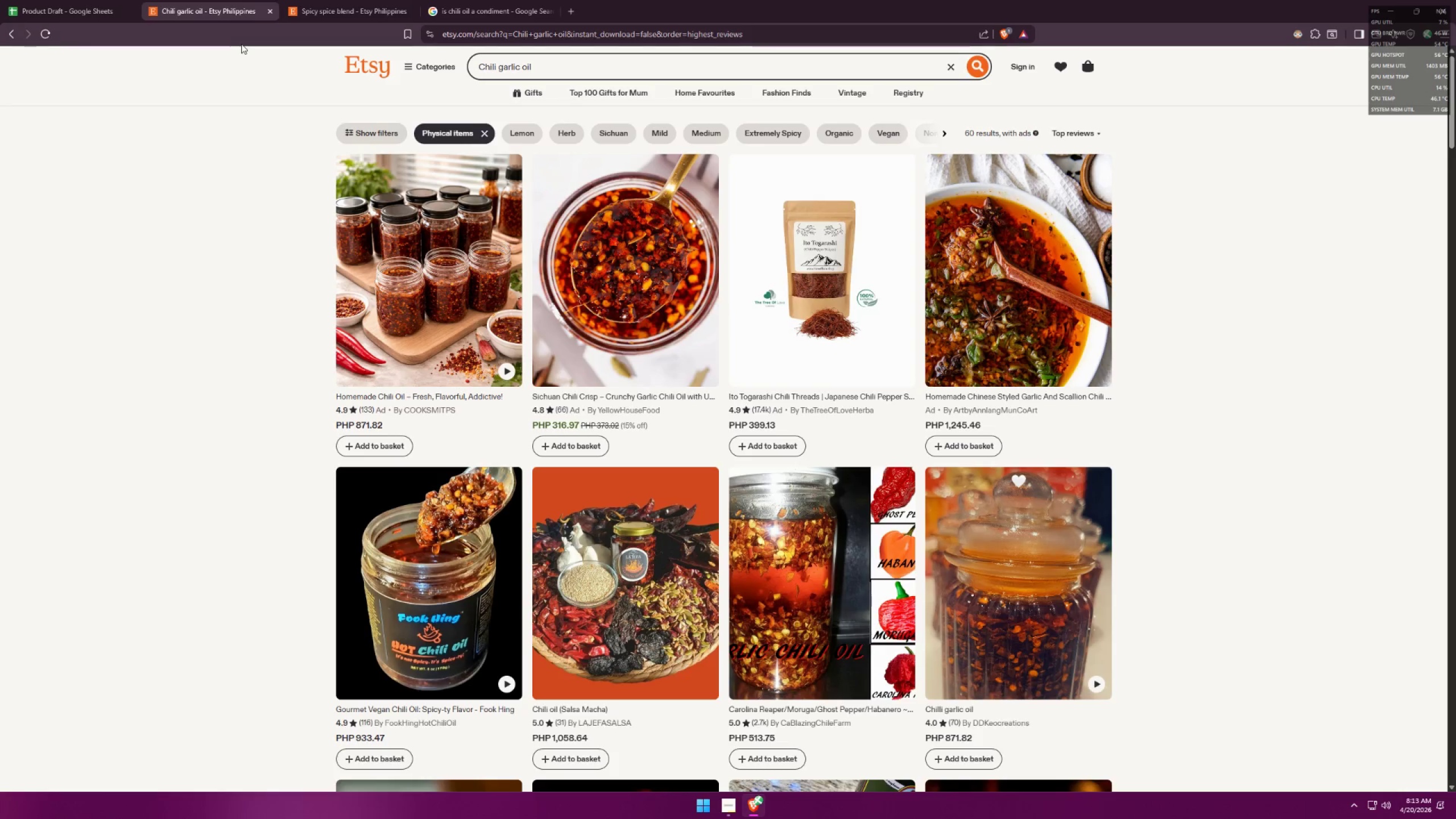 
wait(10.7)
 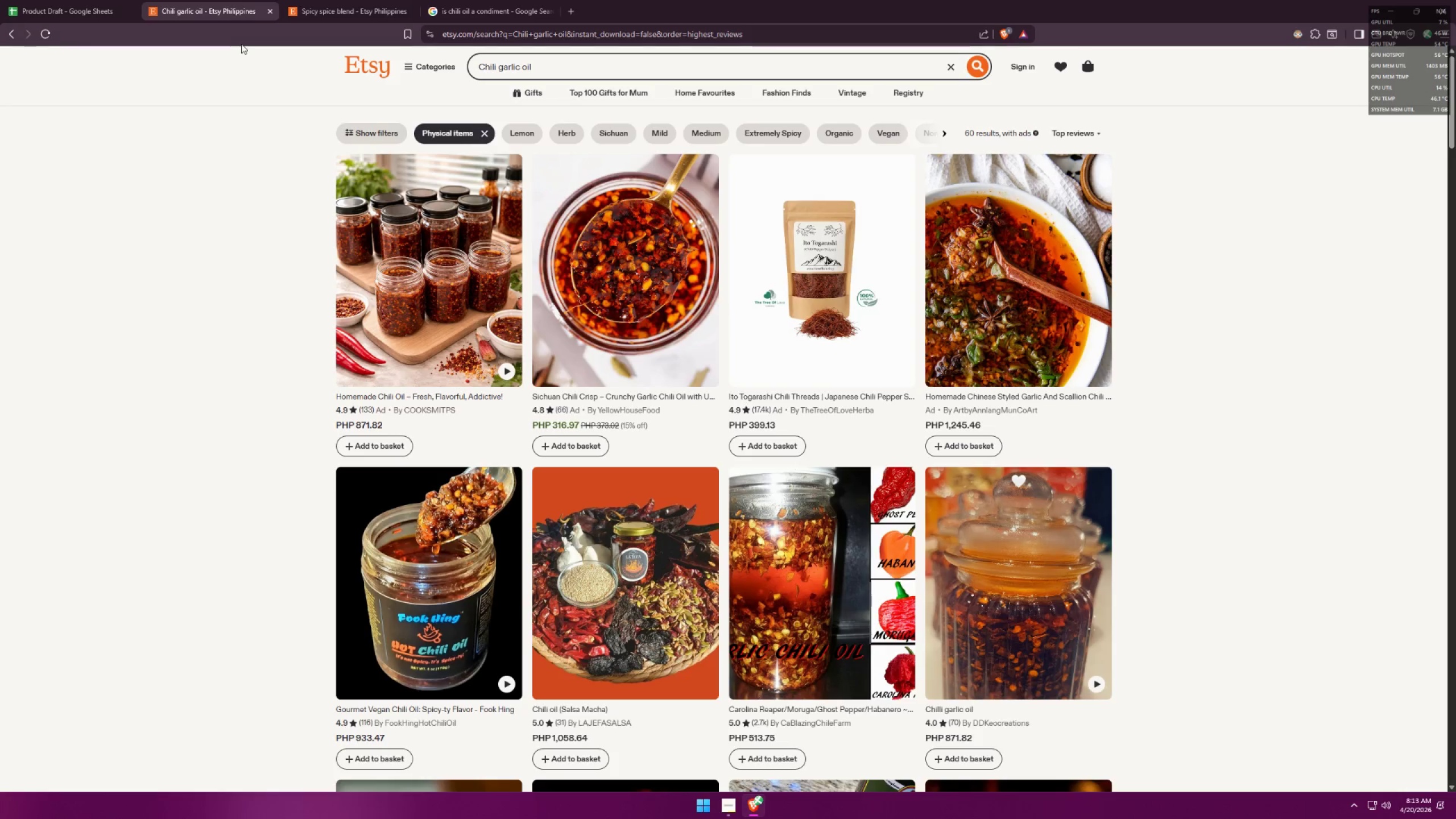 
mouse_move([853, 347])
 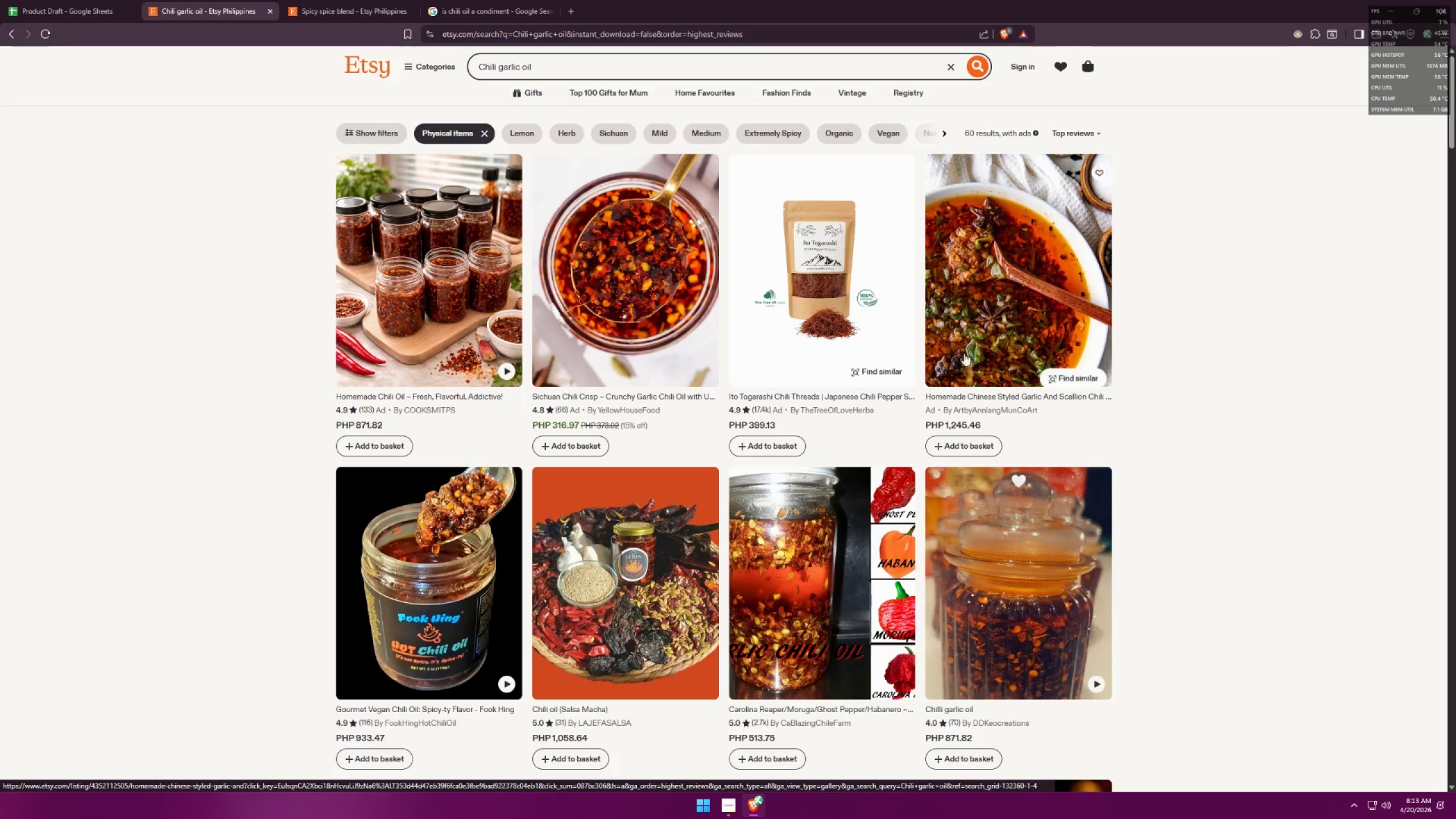 
mouse_move([1006, 360])
 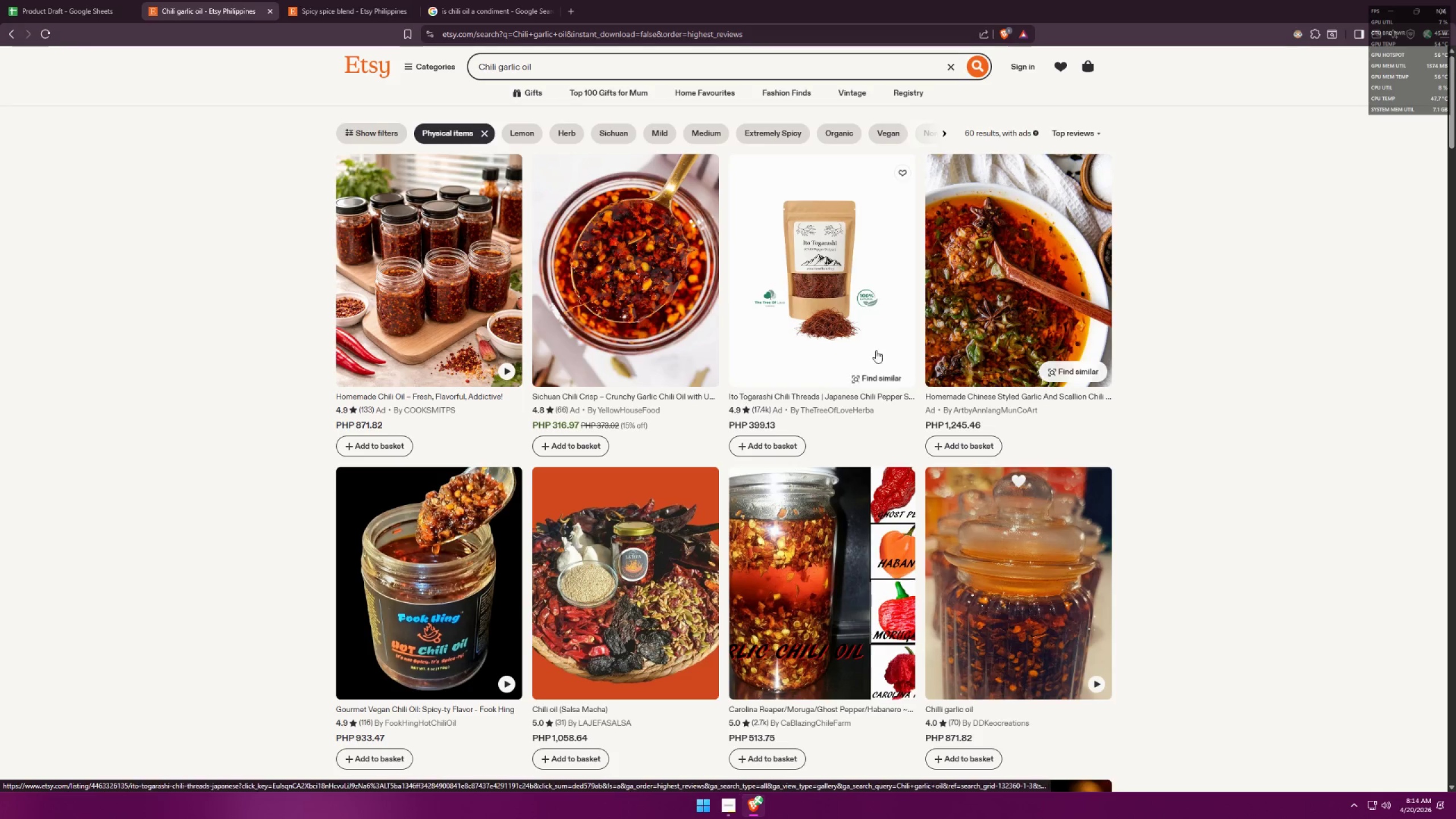 
mouse_move([658, 328])
 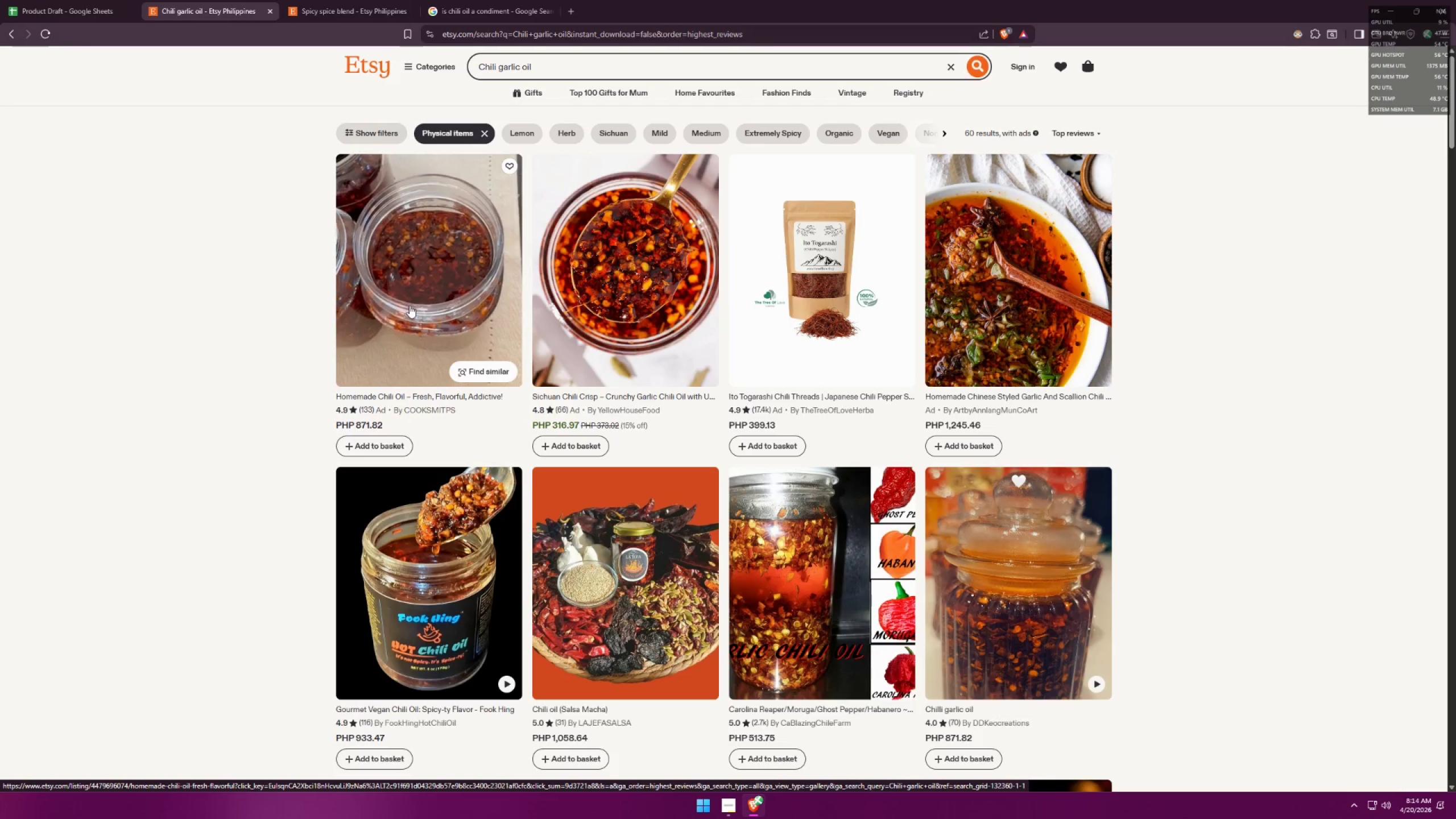 
middle_click([410, 305])
 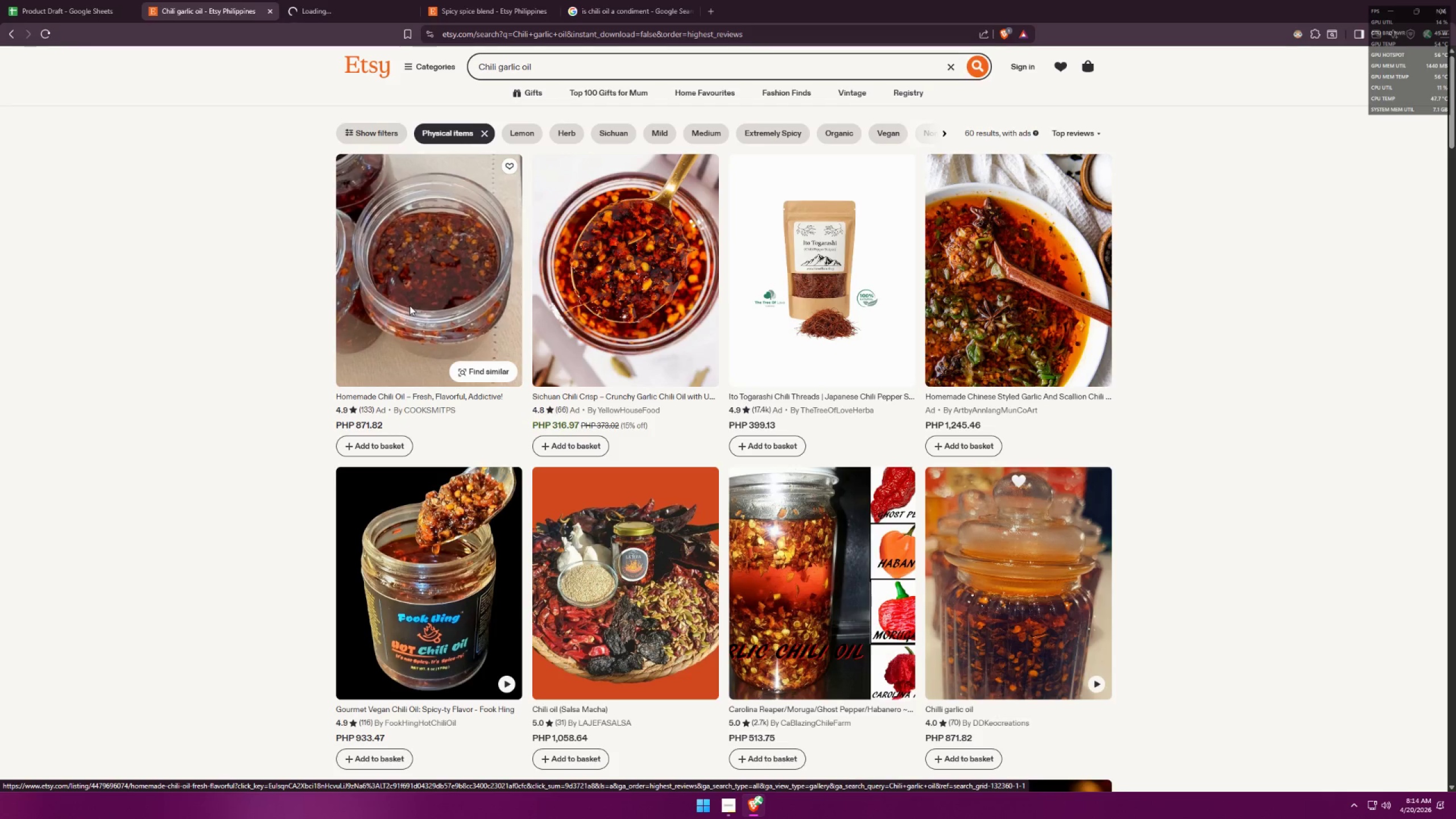 
scroll: coordinate [410, 305], scroll_direction: down, amount: 1.0
 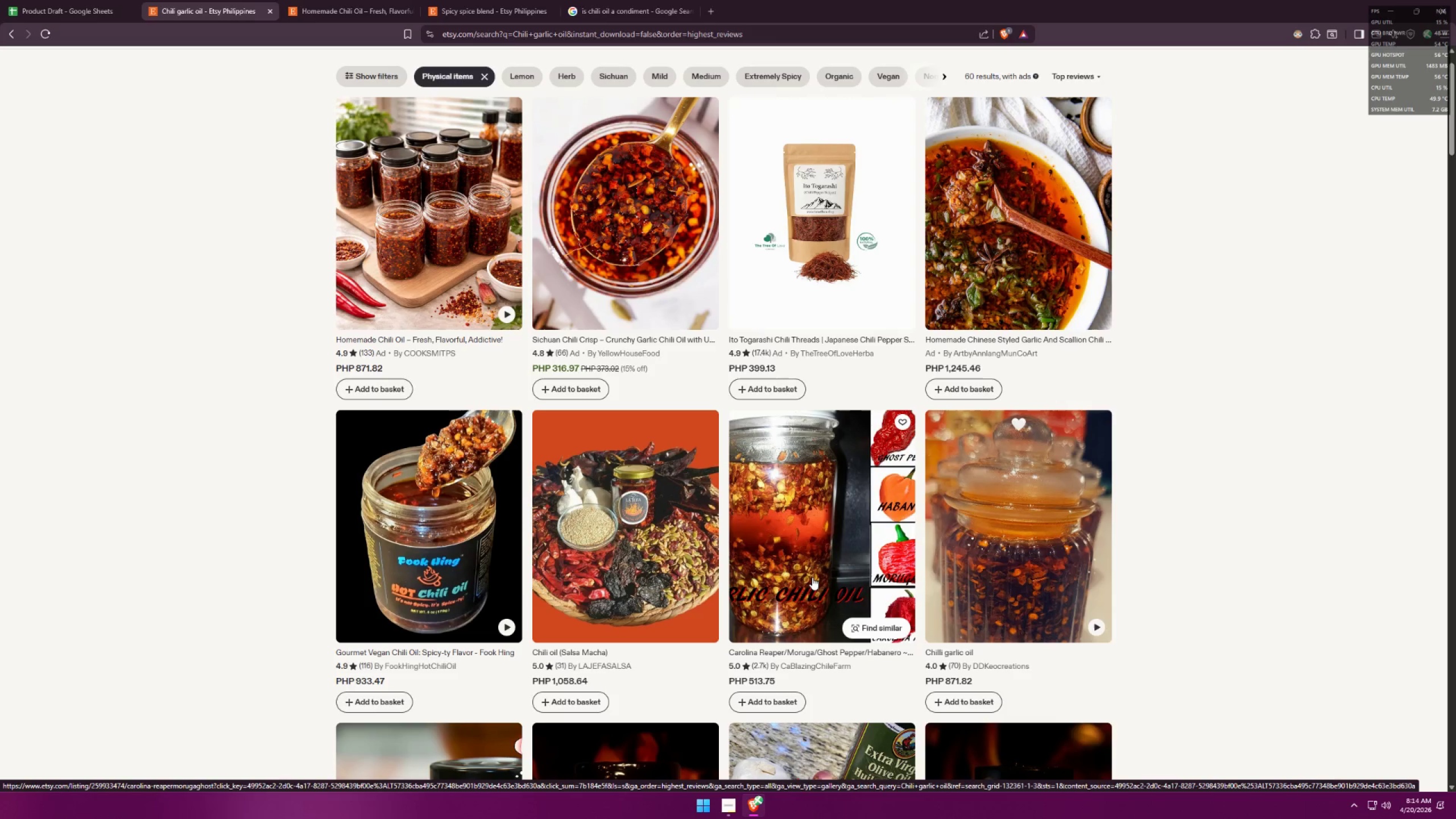 
wait(6.11)
 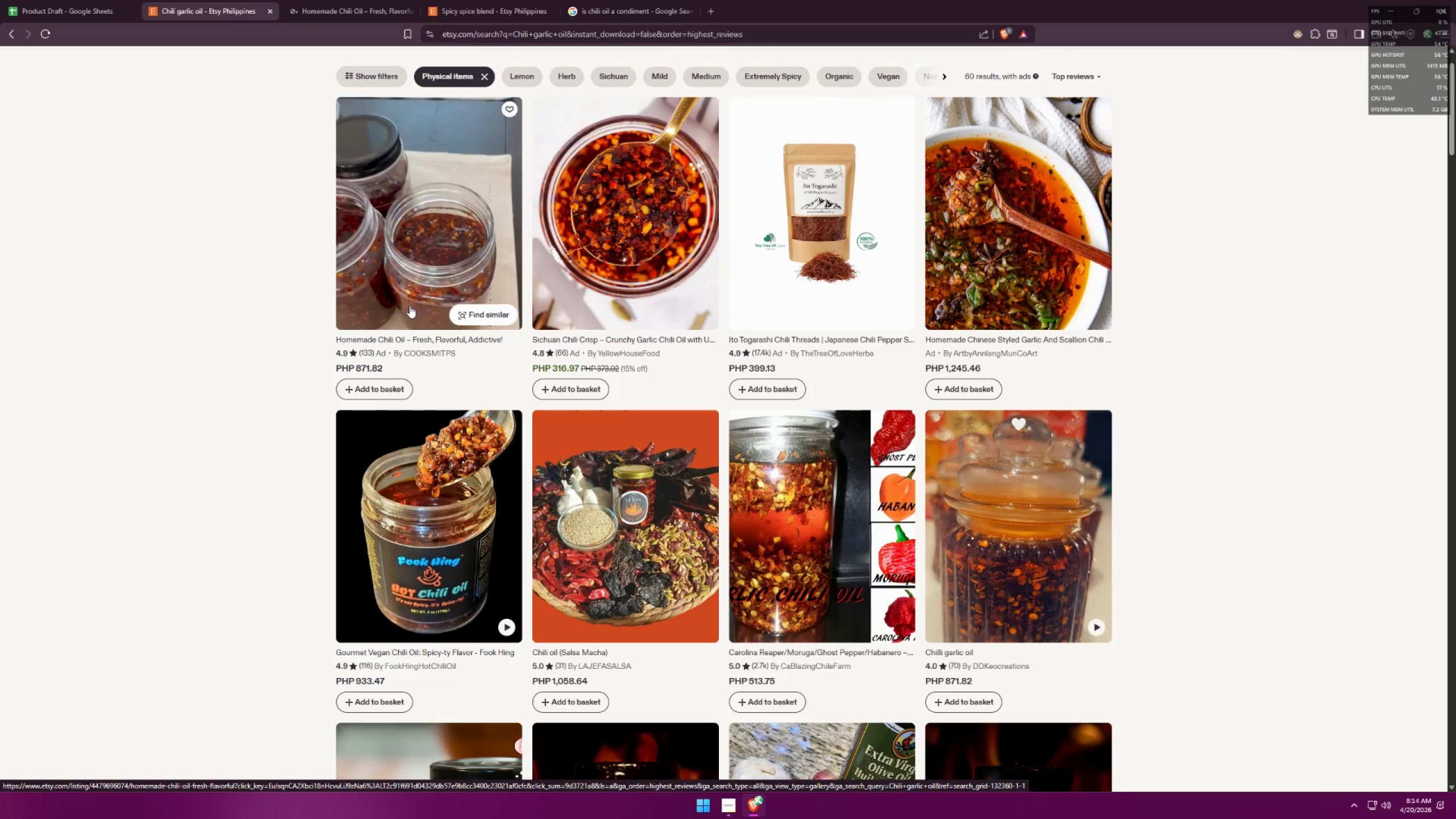 
middle_click([812, 577])
 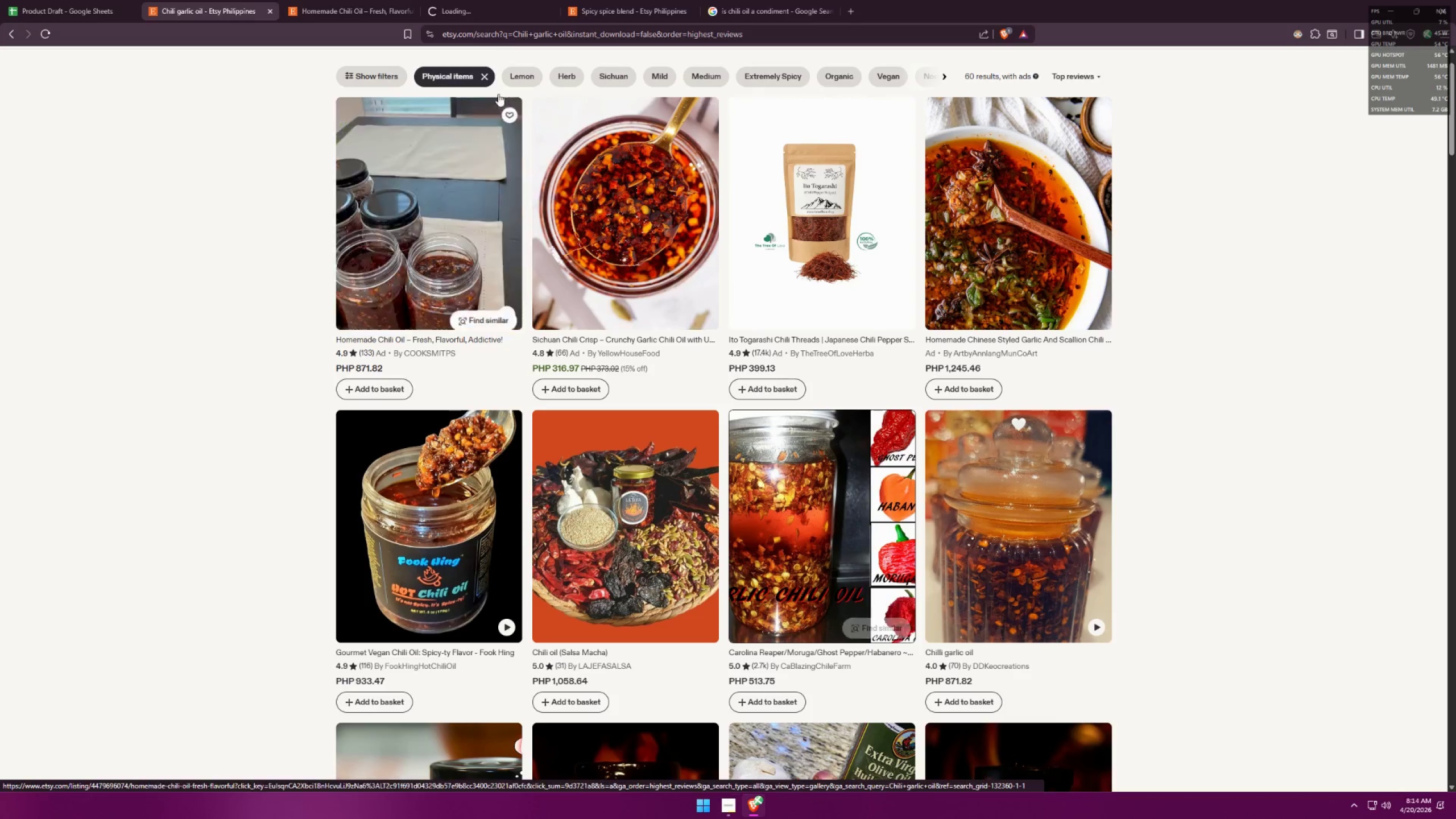 
left_click([475, 0])
 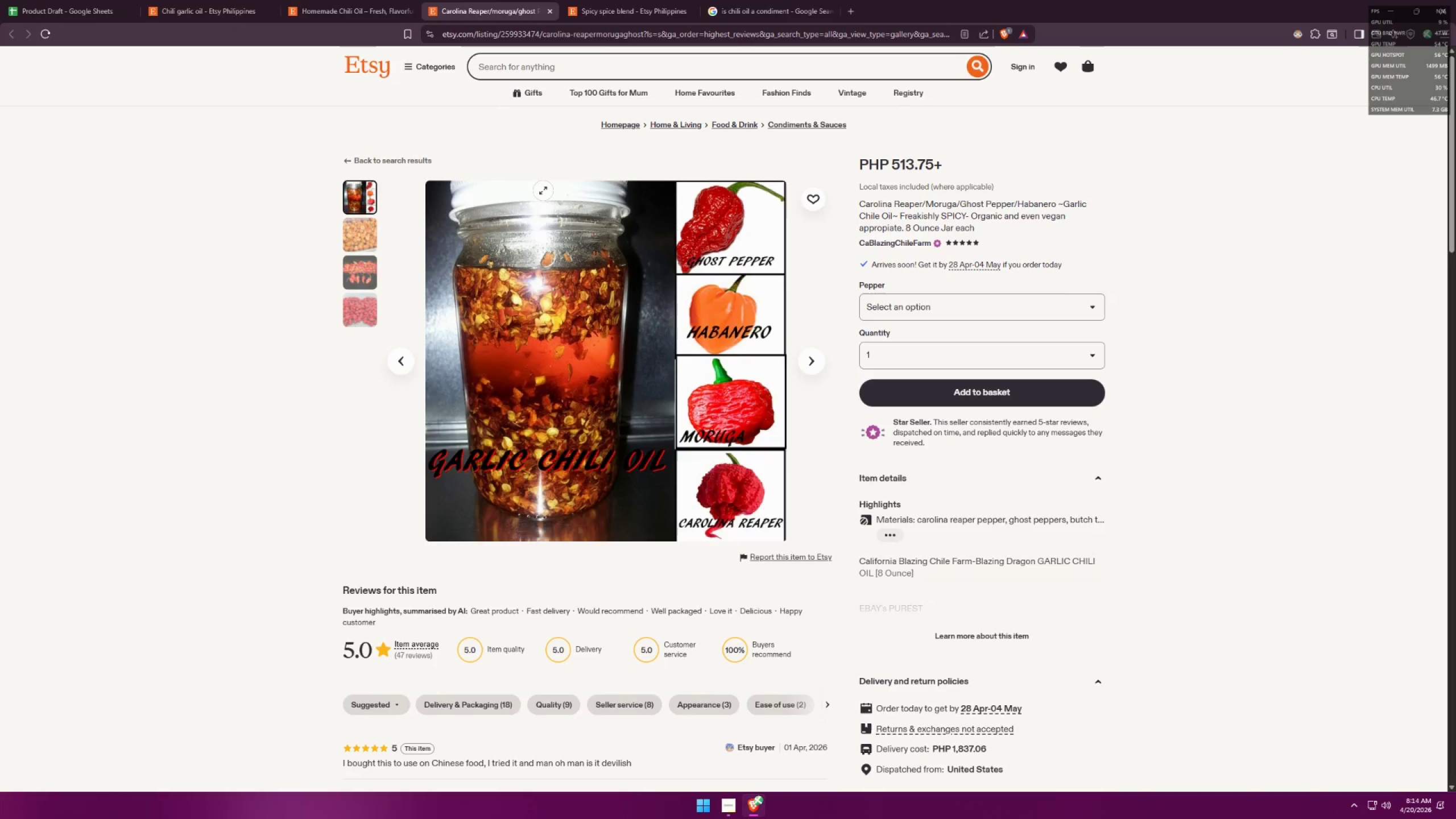 
double_click([917, 309])
 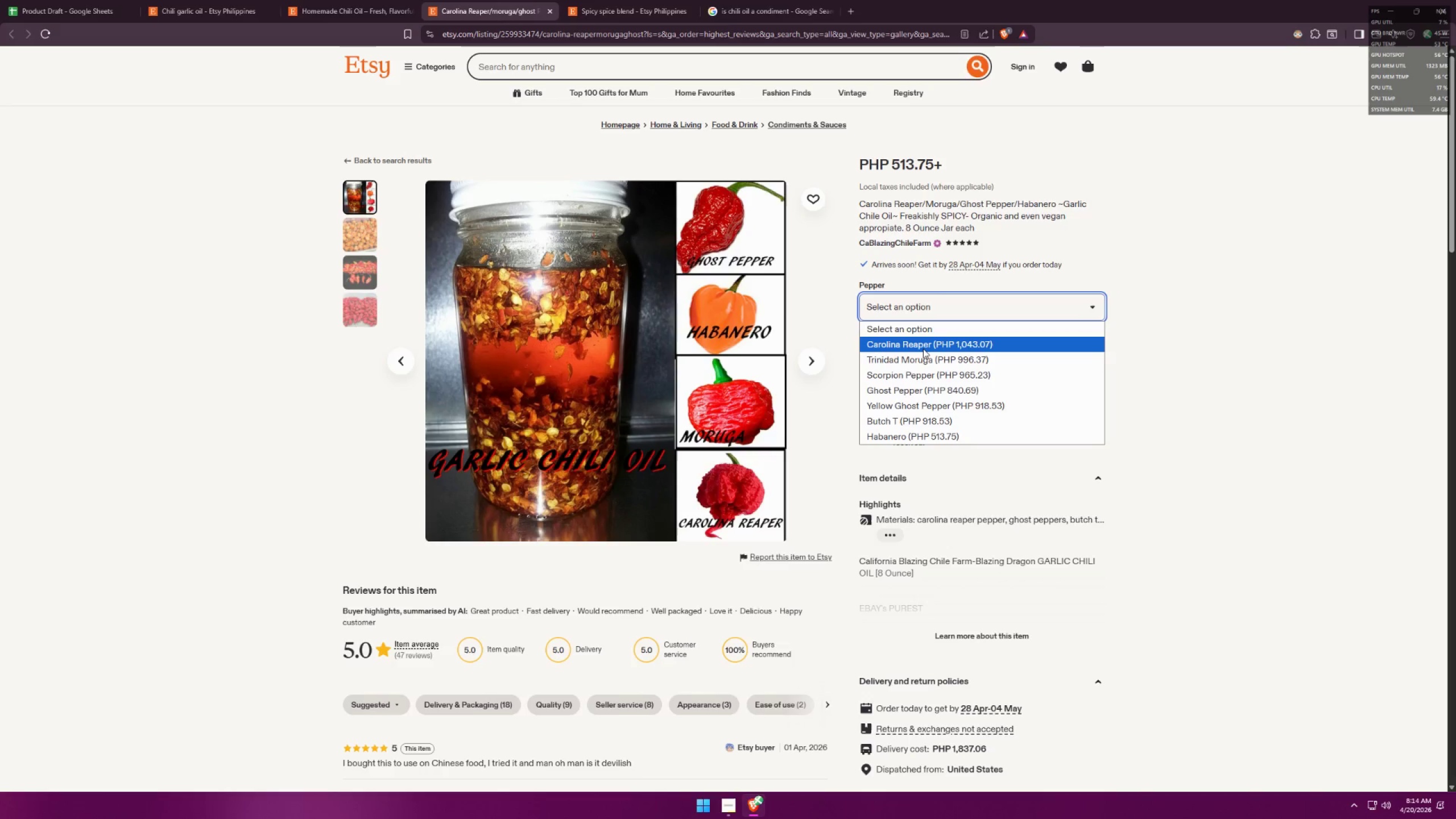 
wait(18.14)
 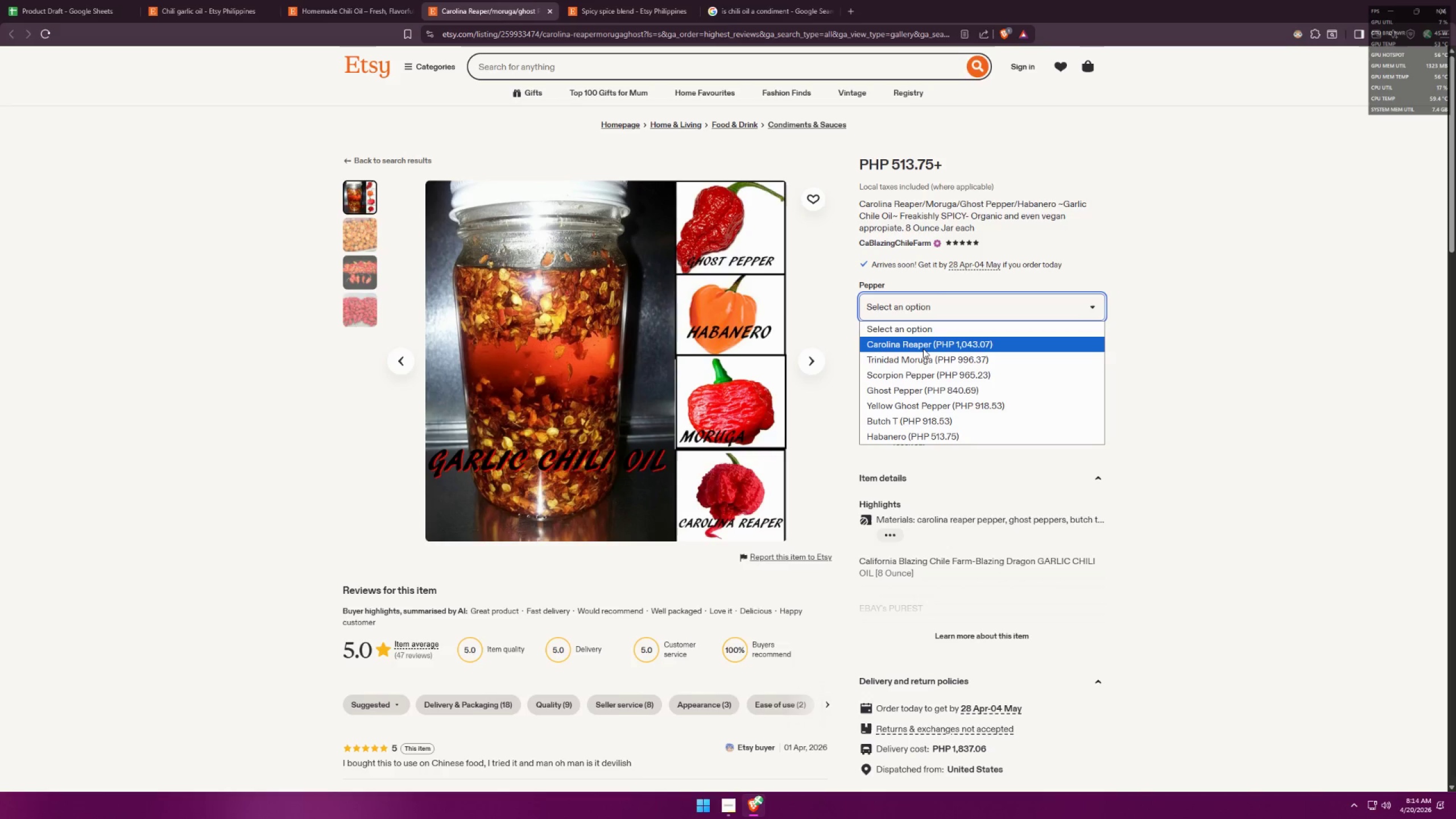 
scroll: coordinate [1176, 427], scroll_direction: down, amount: 3.0
 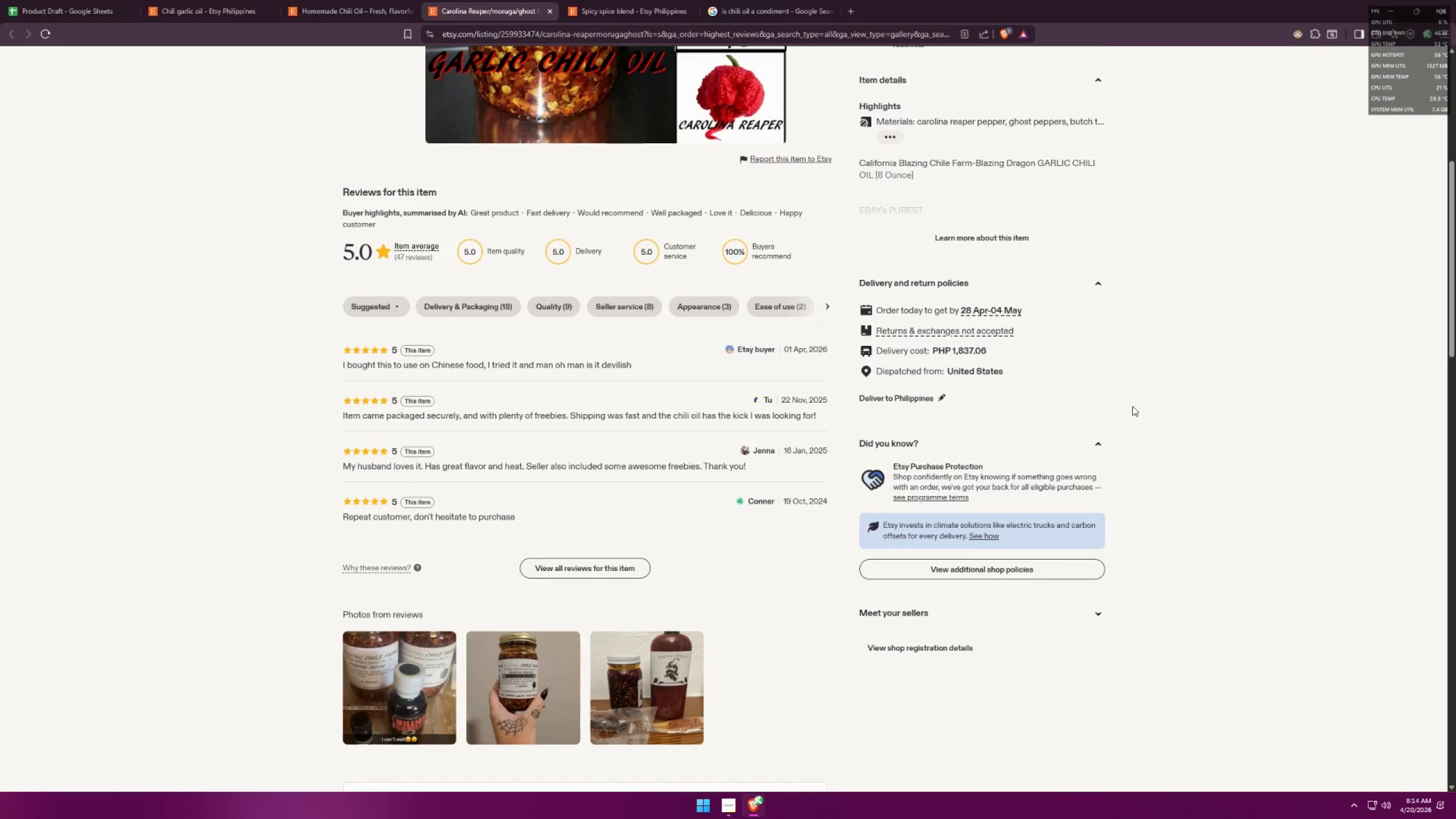 
scroll: coordinate [1200, 243], scroll_direction: up, amount: 8.0
 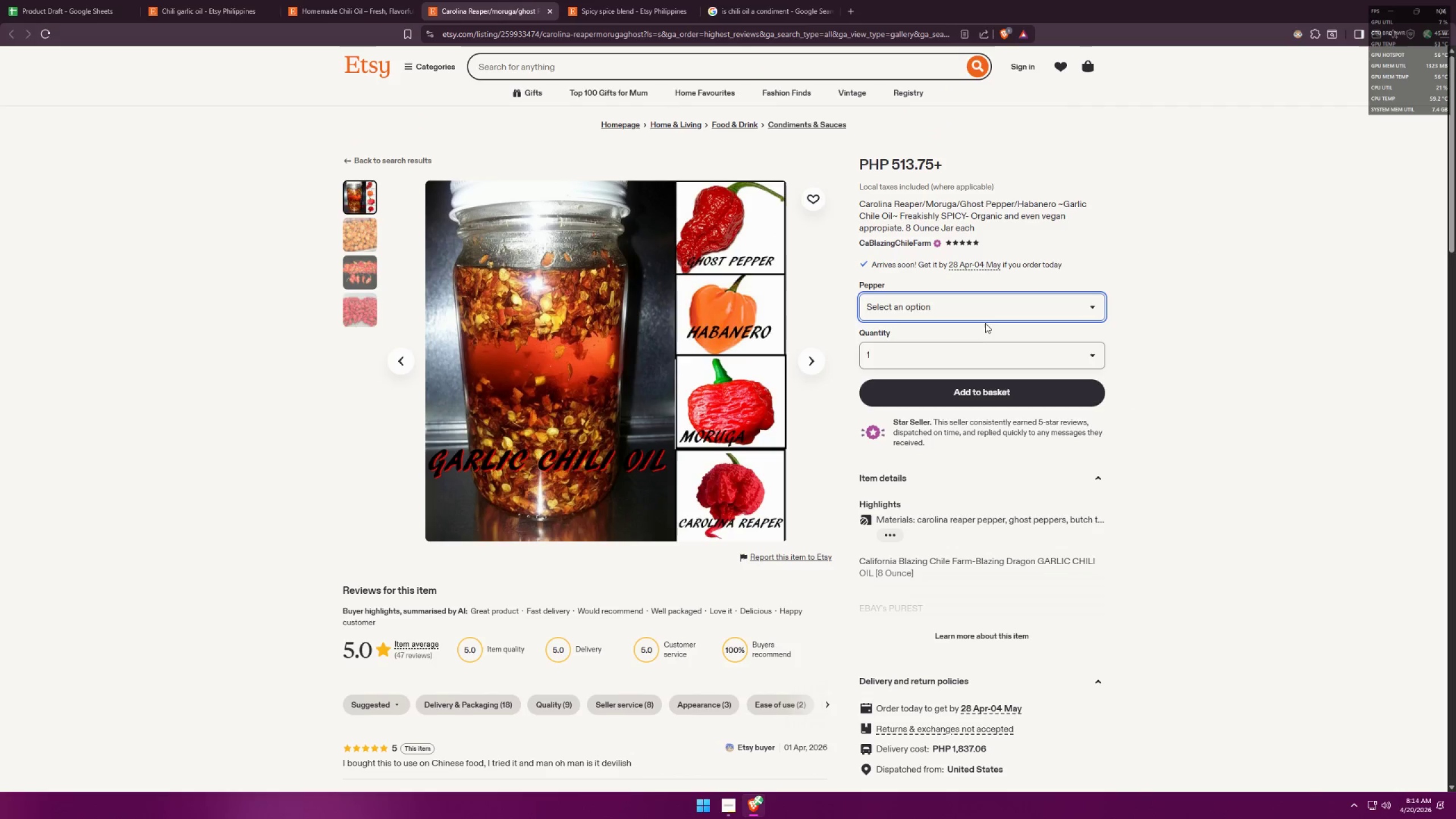 
left_click([983, 321])
 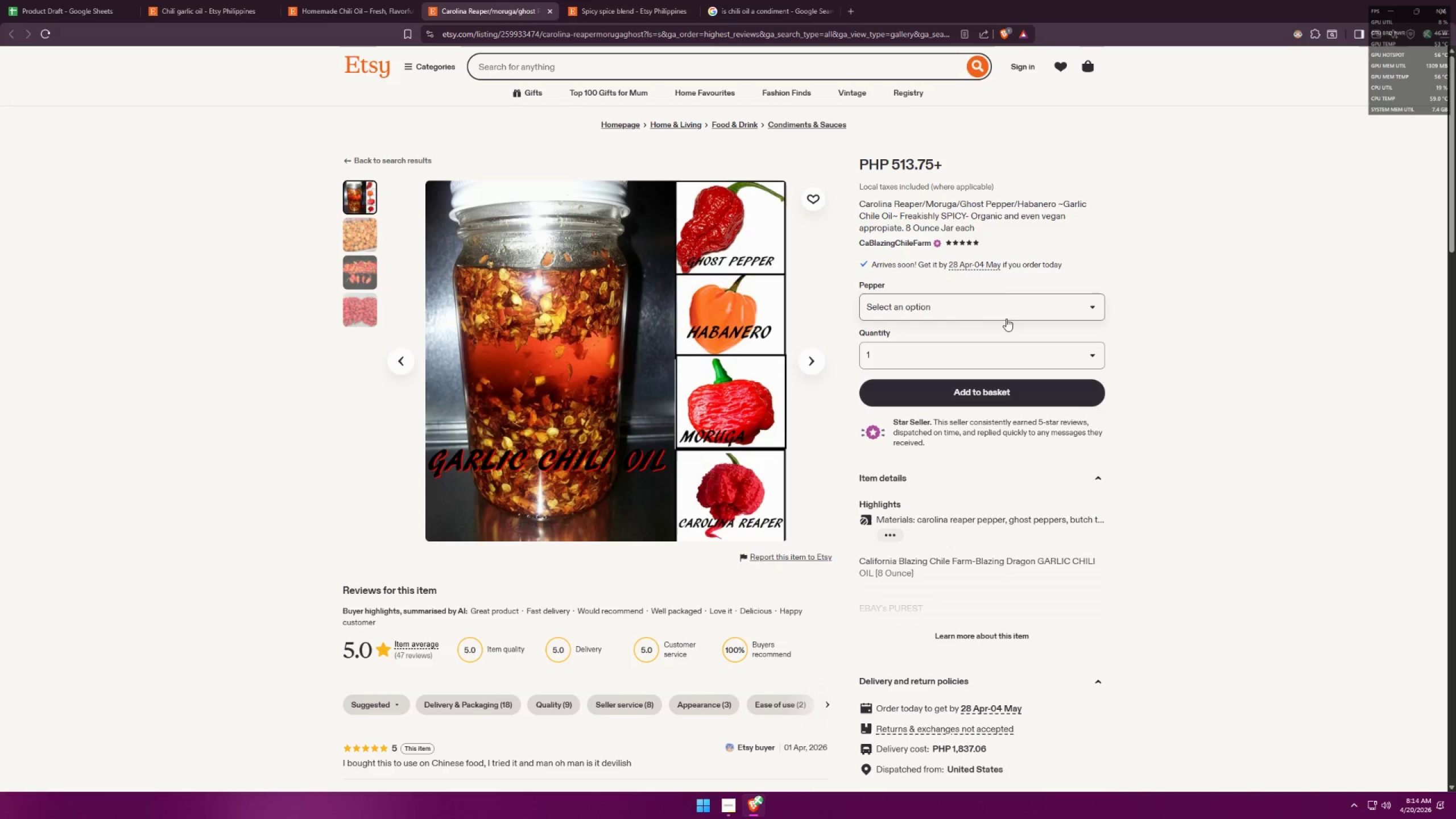 
wait(7.55)
 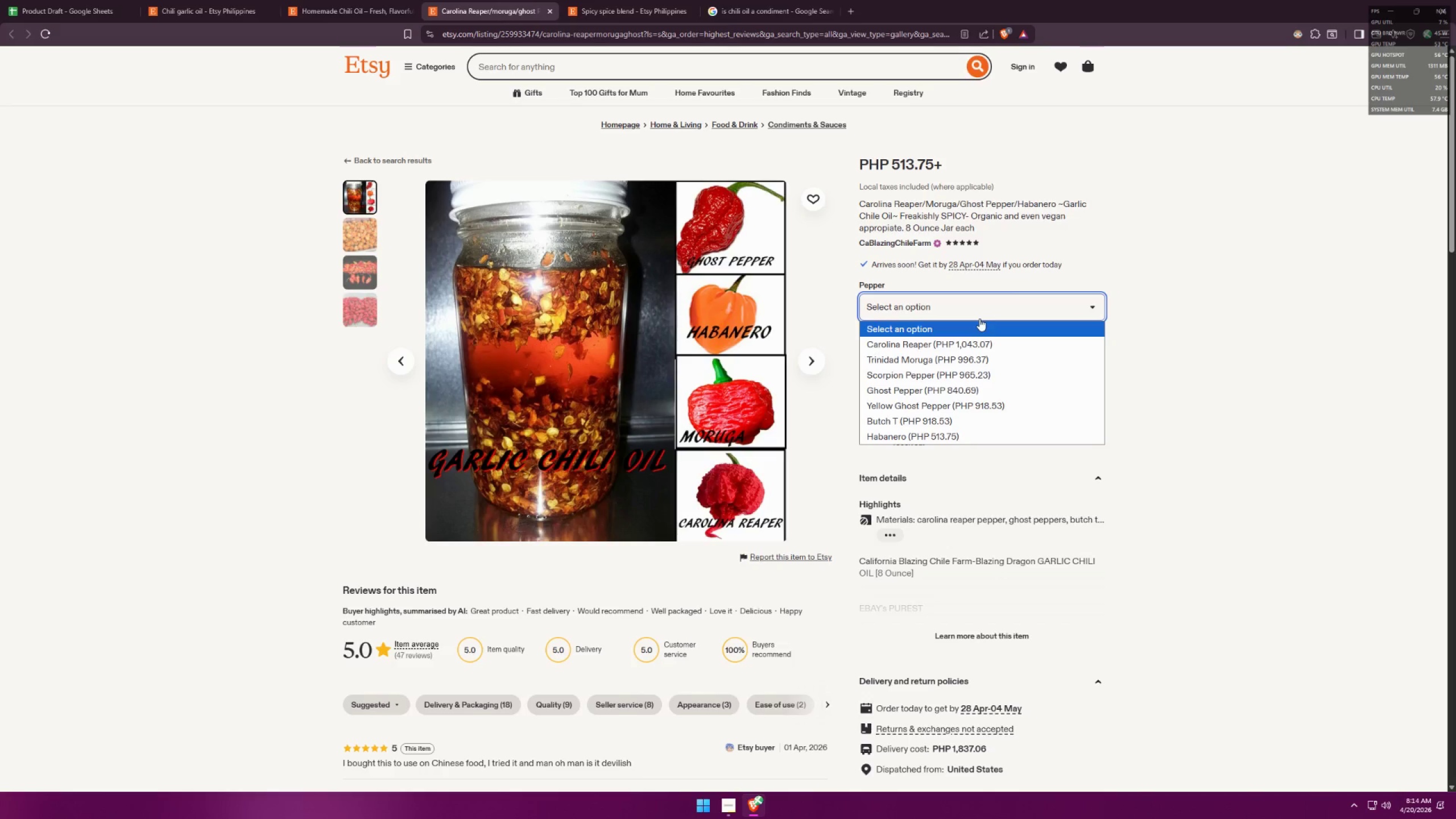 
double_click([909, 337])
 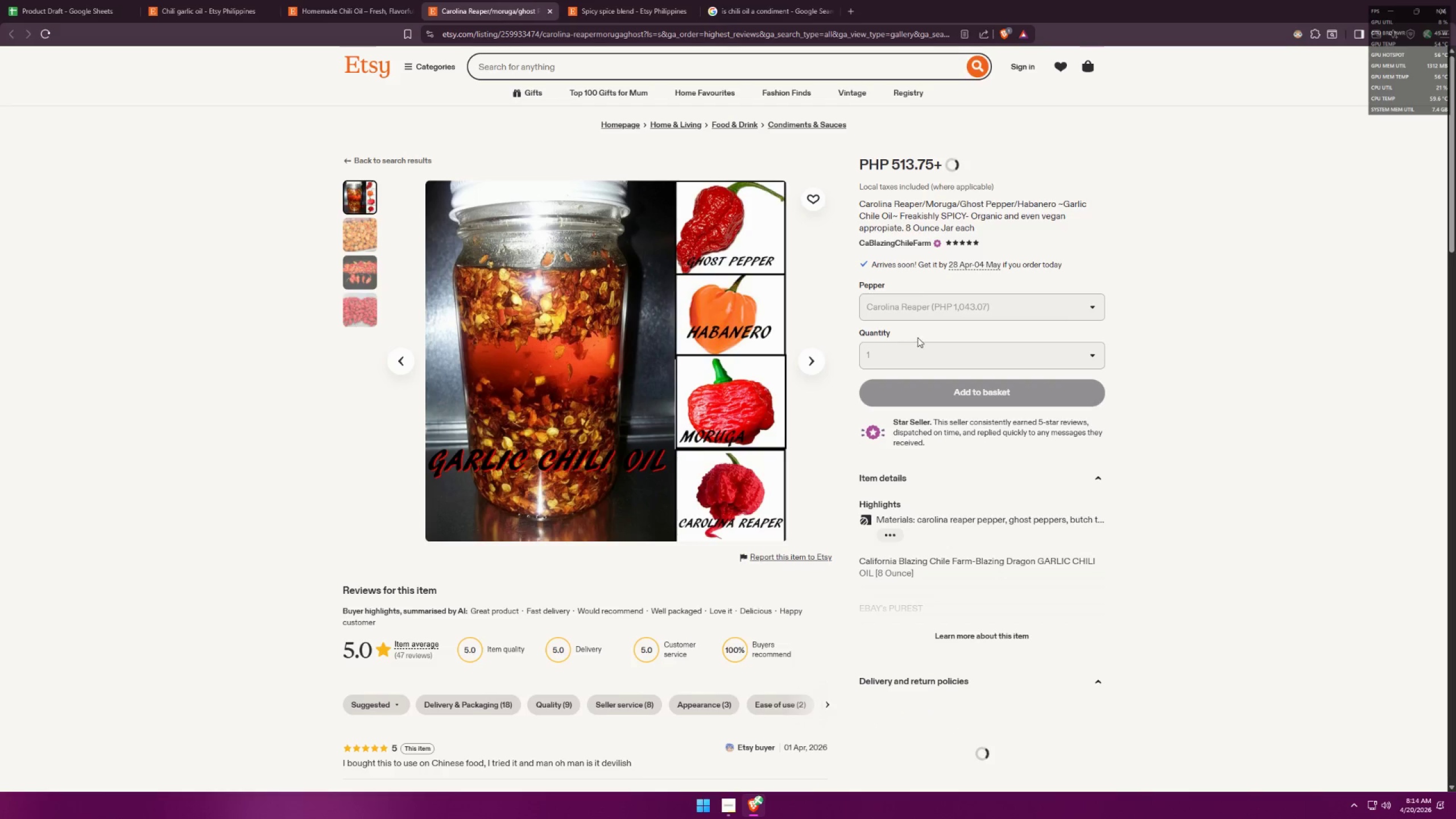 
left_click([938, 304])
 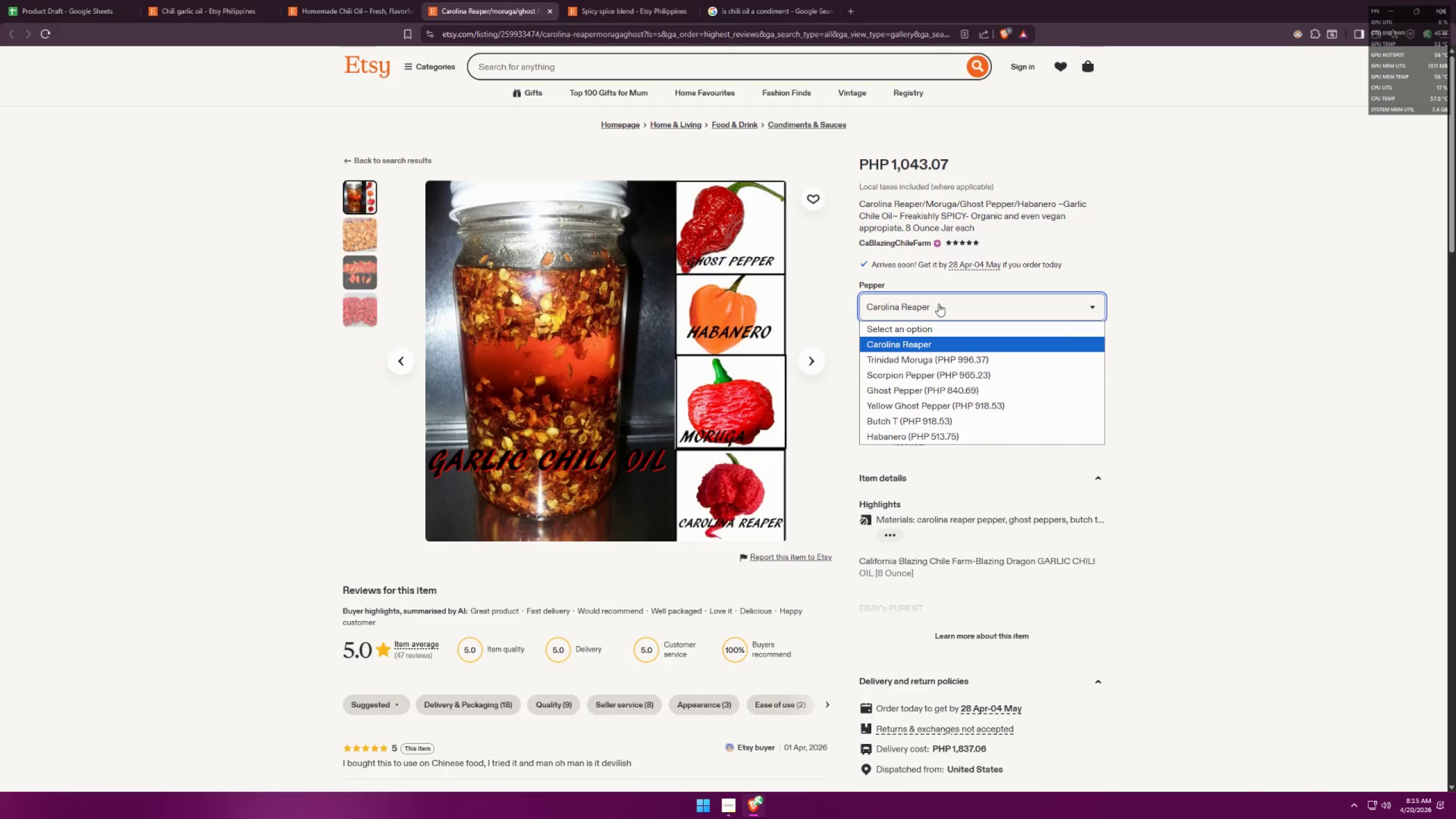 
wait(8.66)
 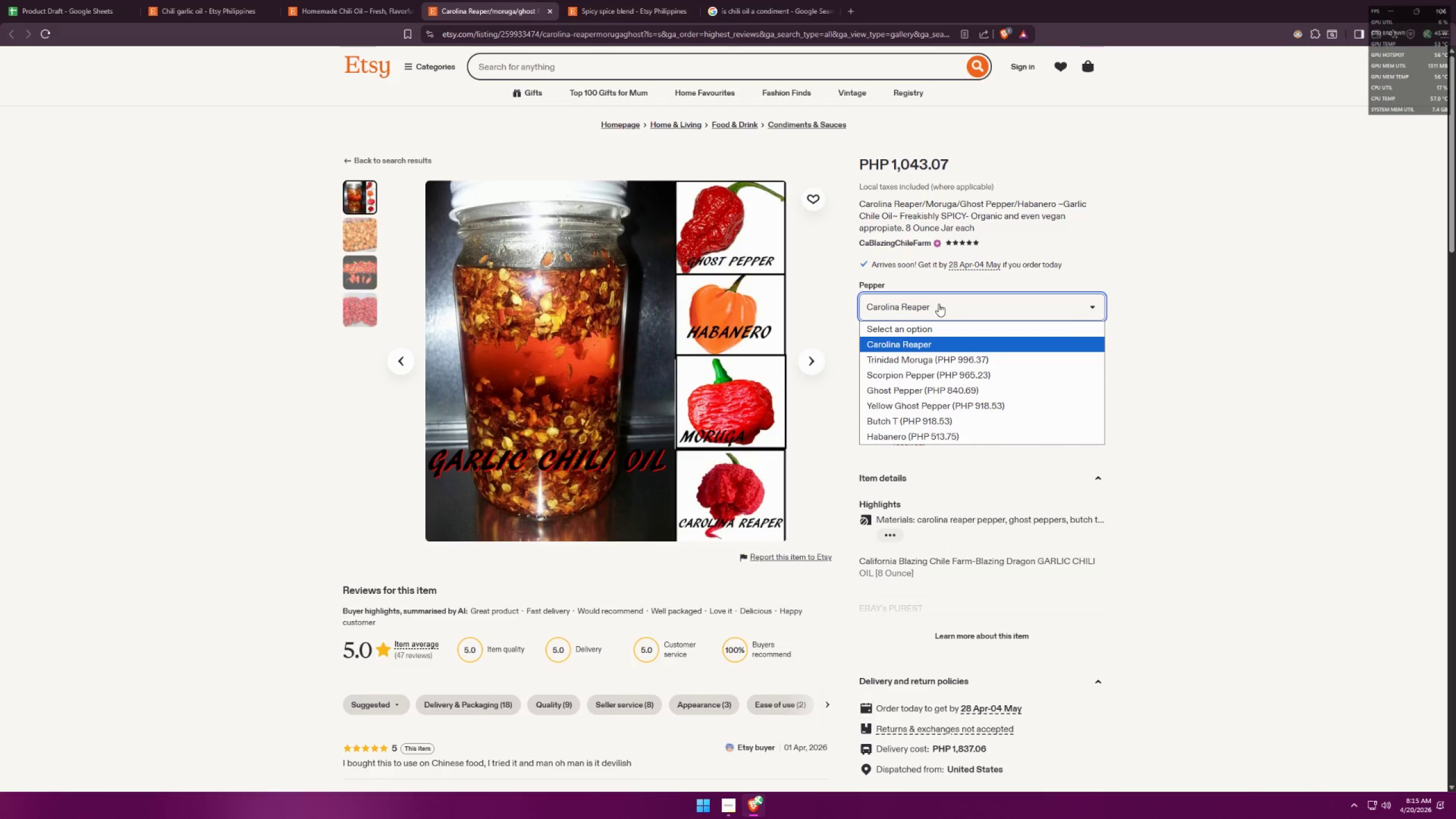 
left_click([1135, 342])
 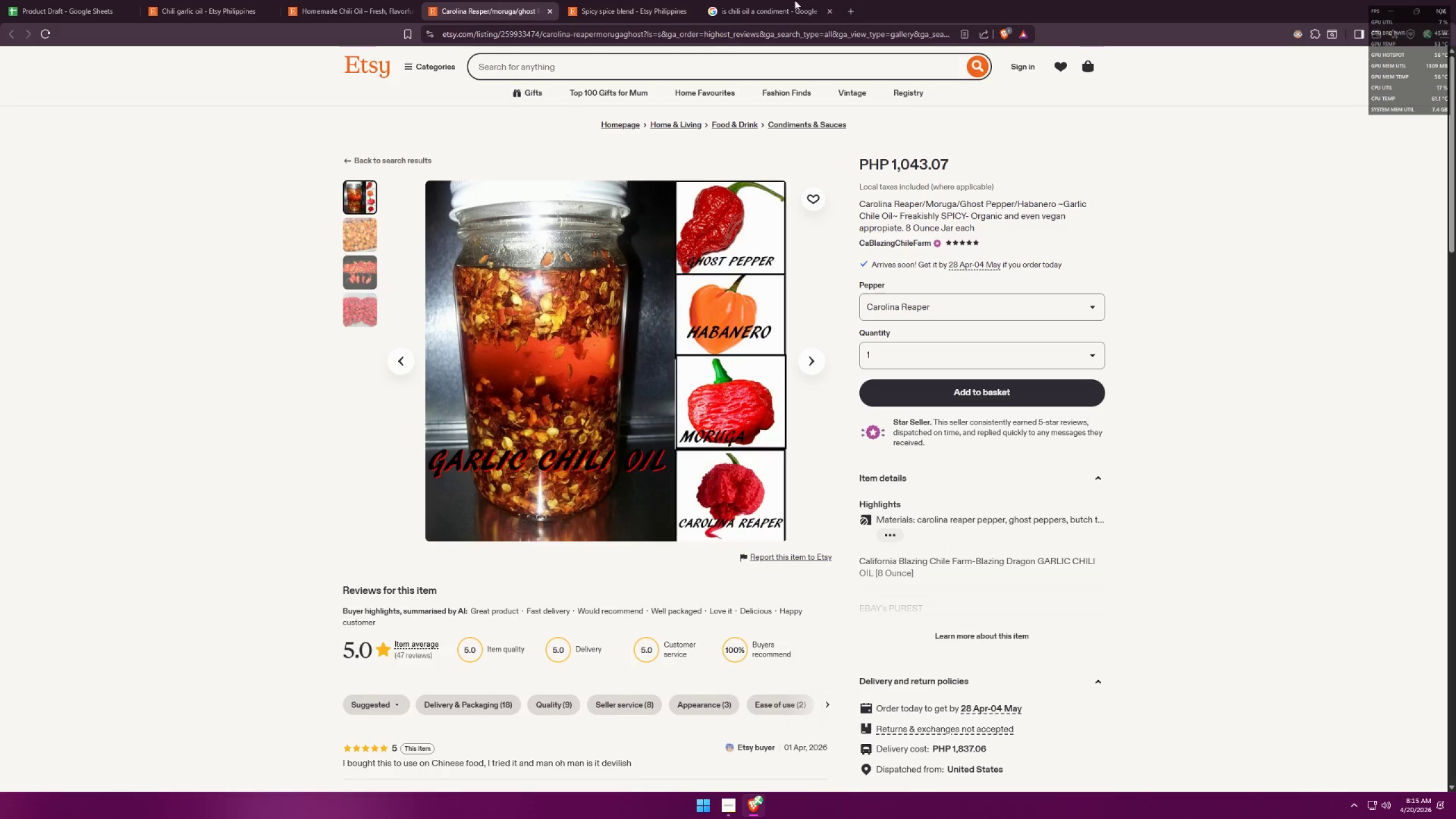 
double_click([735, 0])
 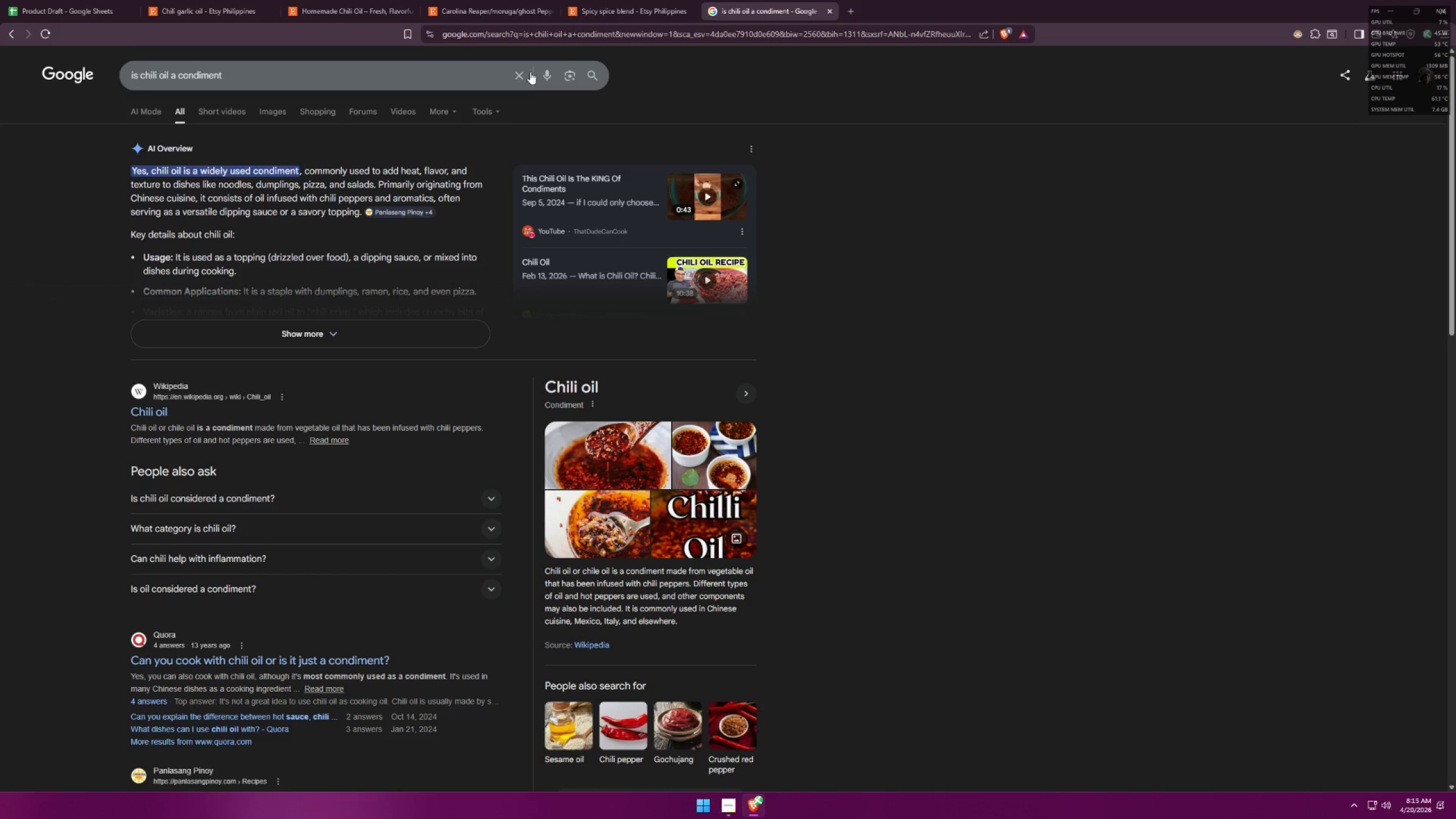 
left_click([510, 71])
 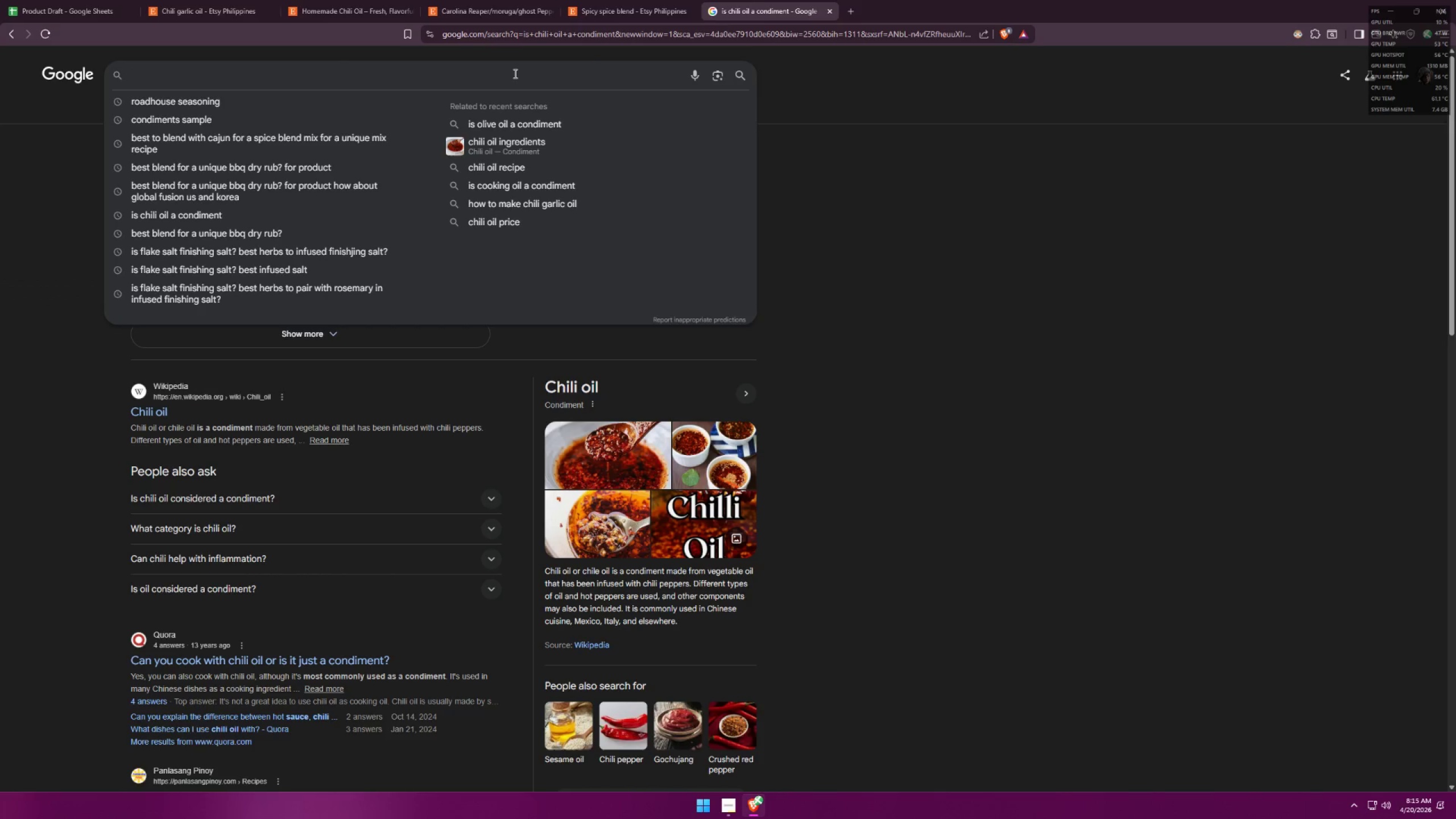 
type(best type of chili for chili garlic oil)
 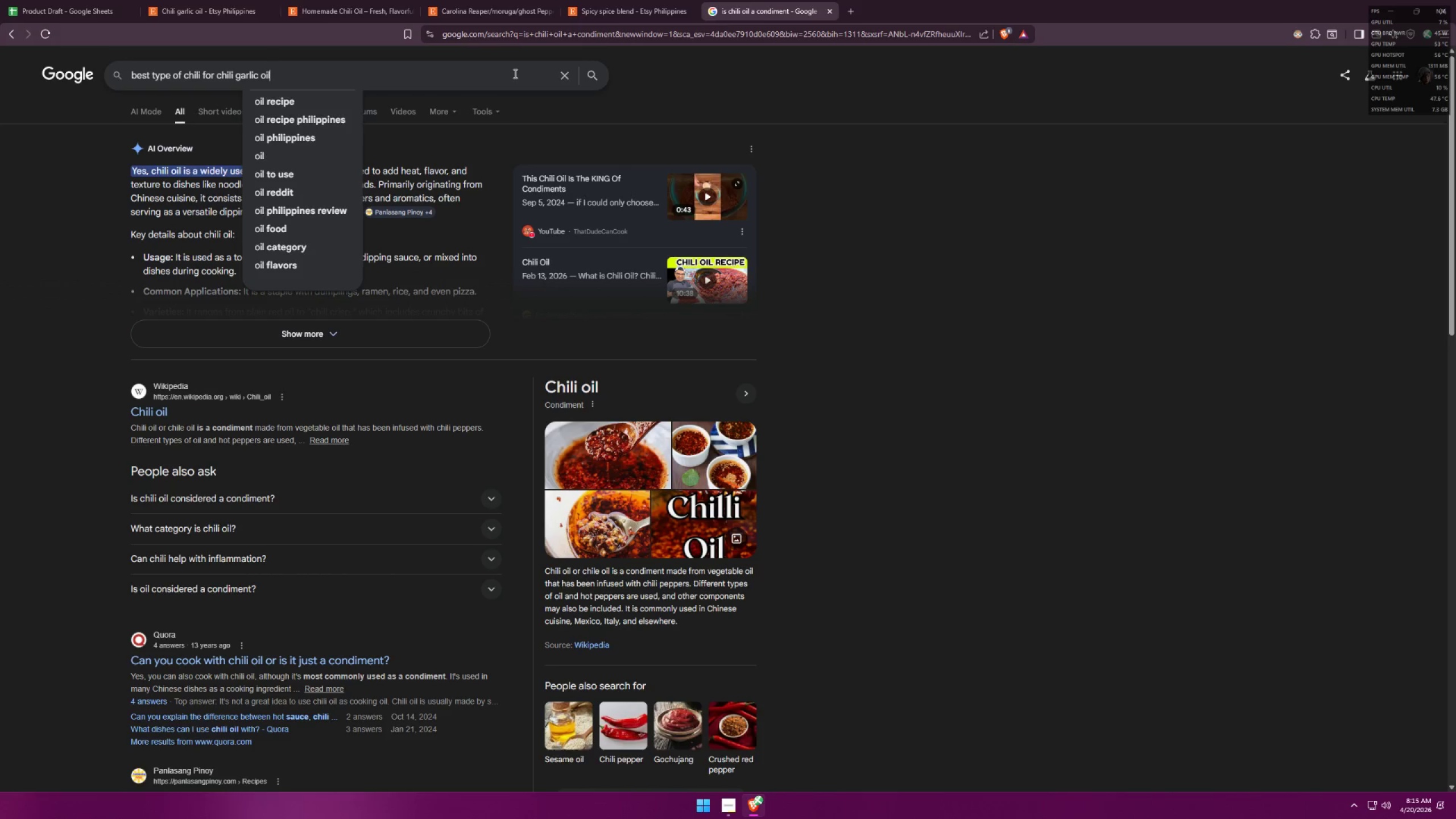 
key(Enter)
 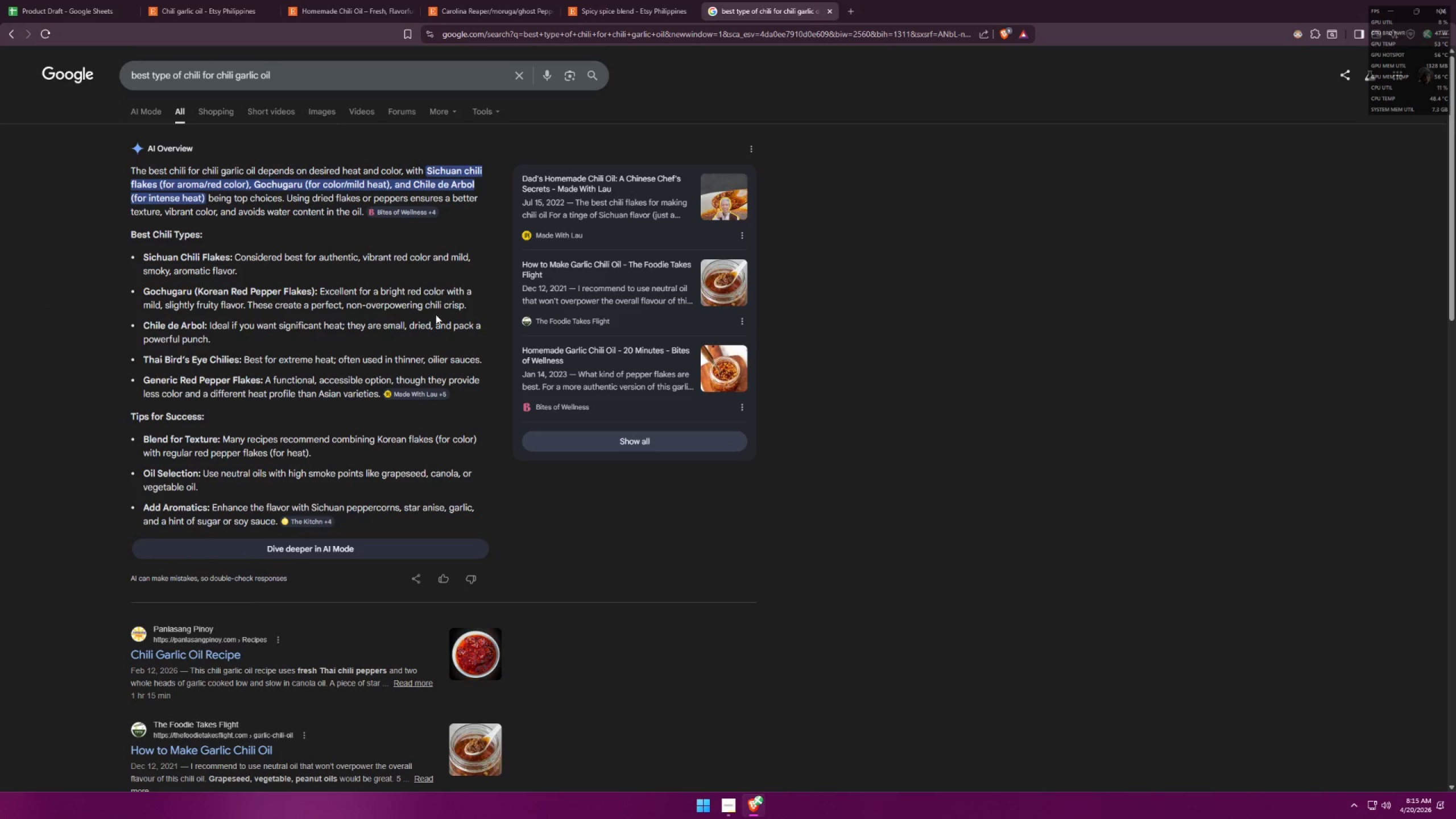 
wait(19.14)
 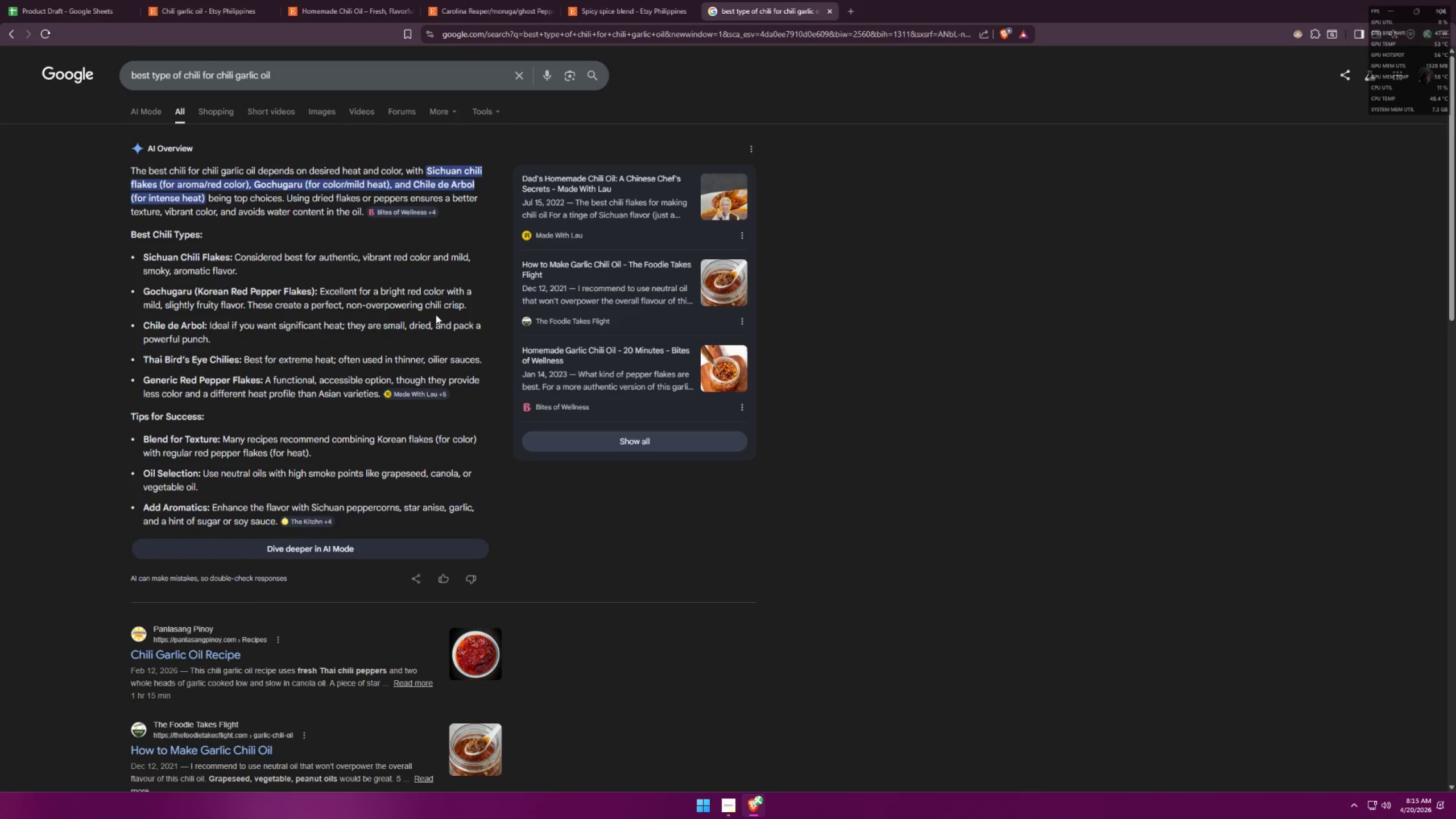 
mouse_move([71, 2])
 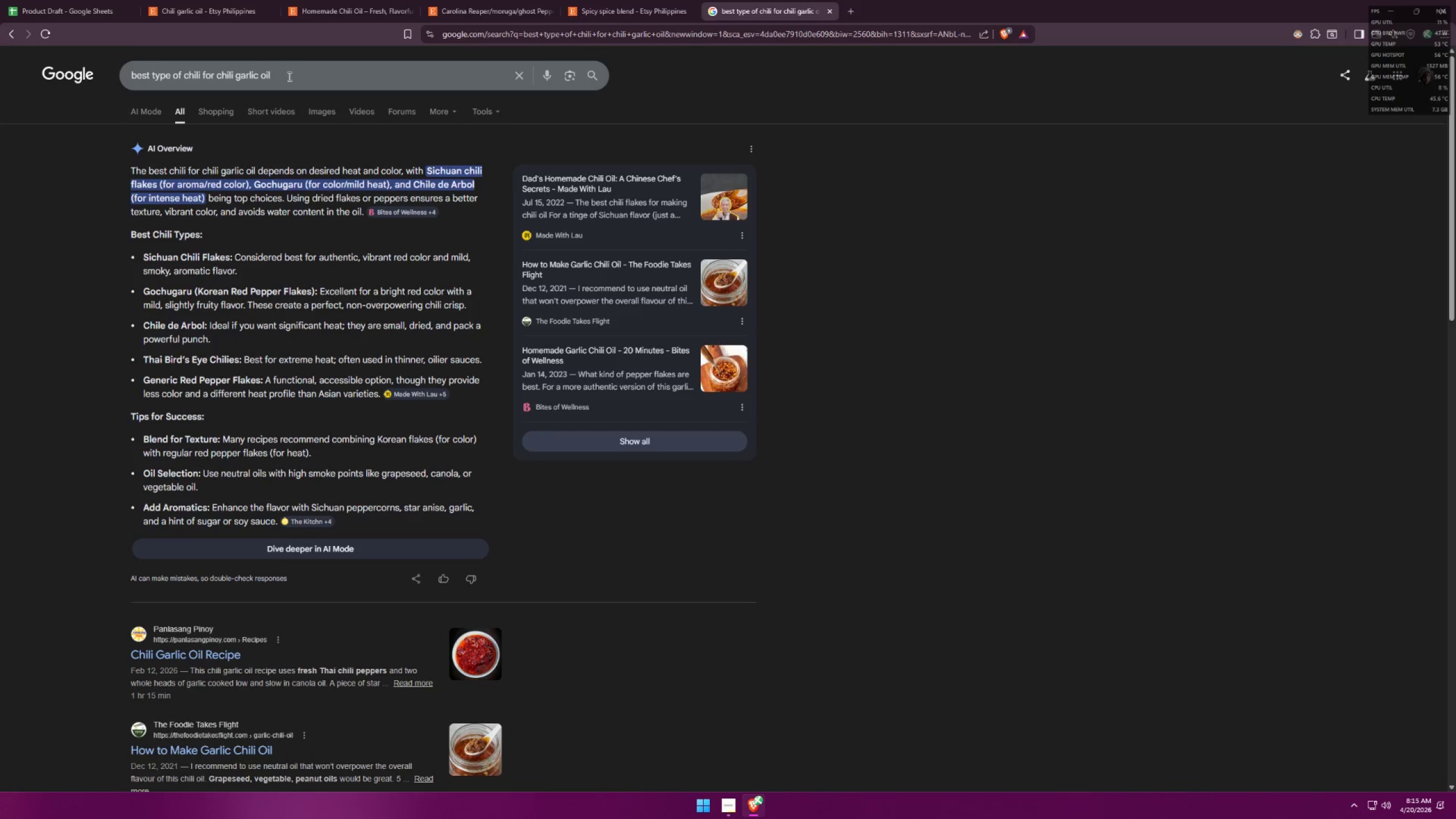 
left_click([288, 76])
 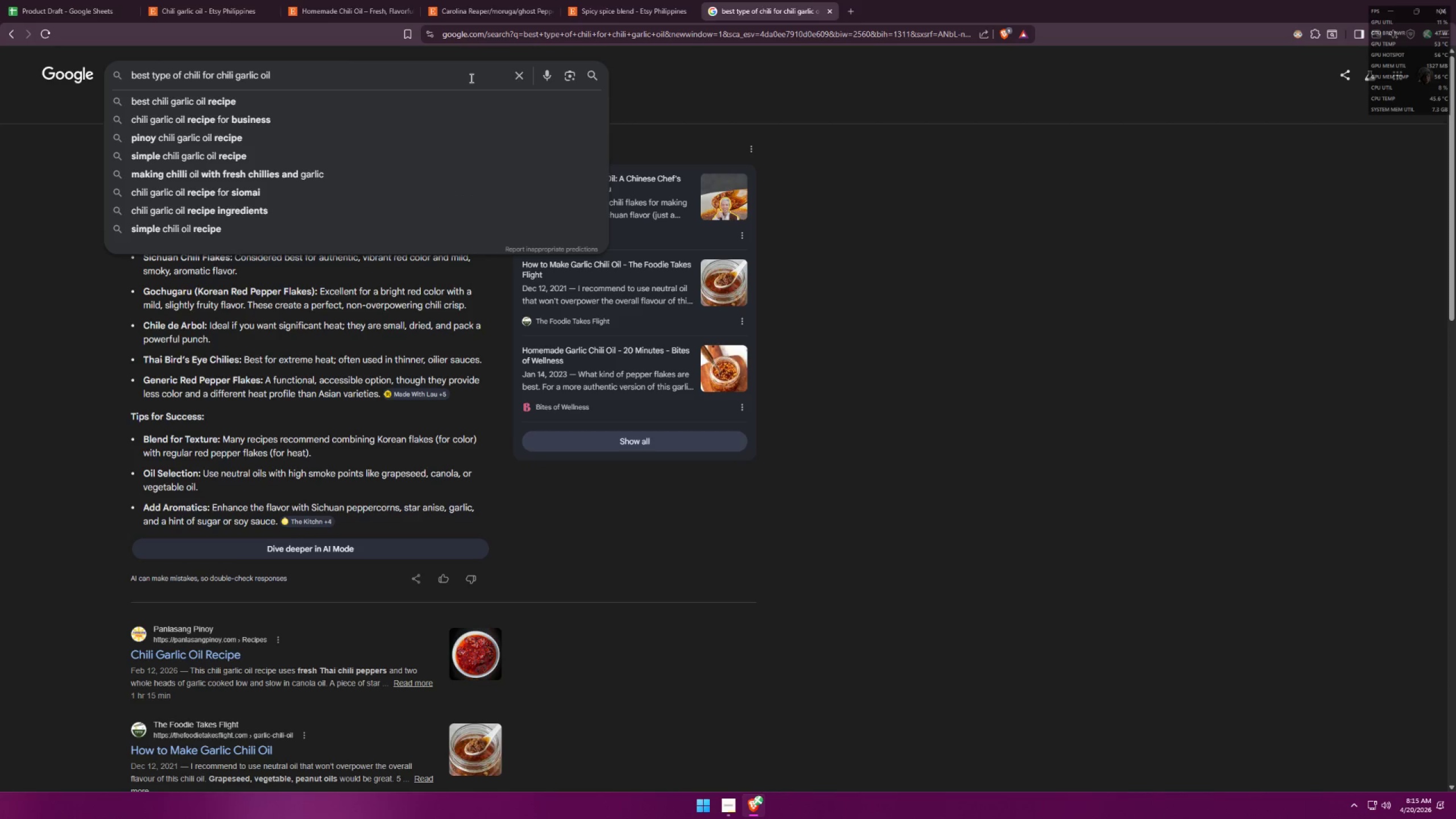 
type( can i put sichuan, gochugaru ,)
key(Backspace)
type(and carolina reapers)
 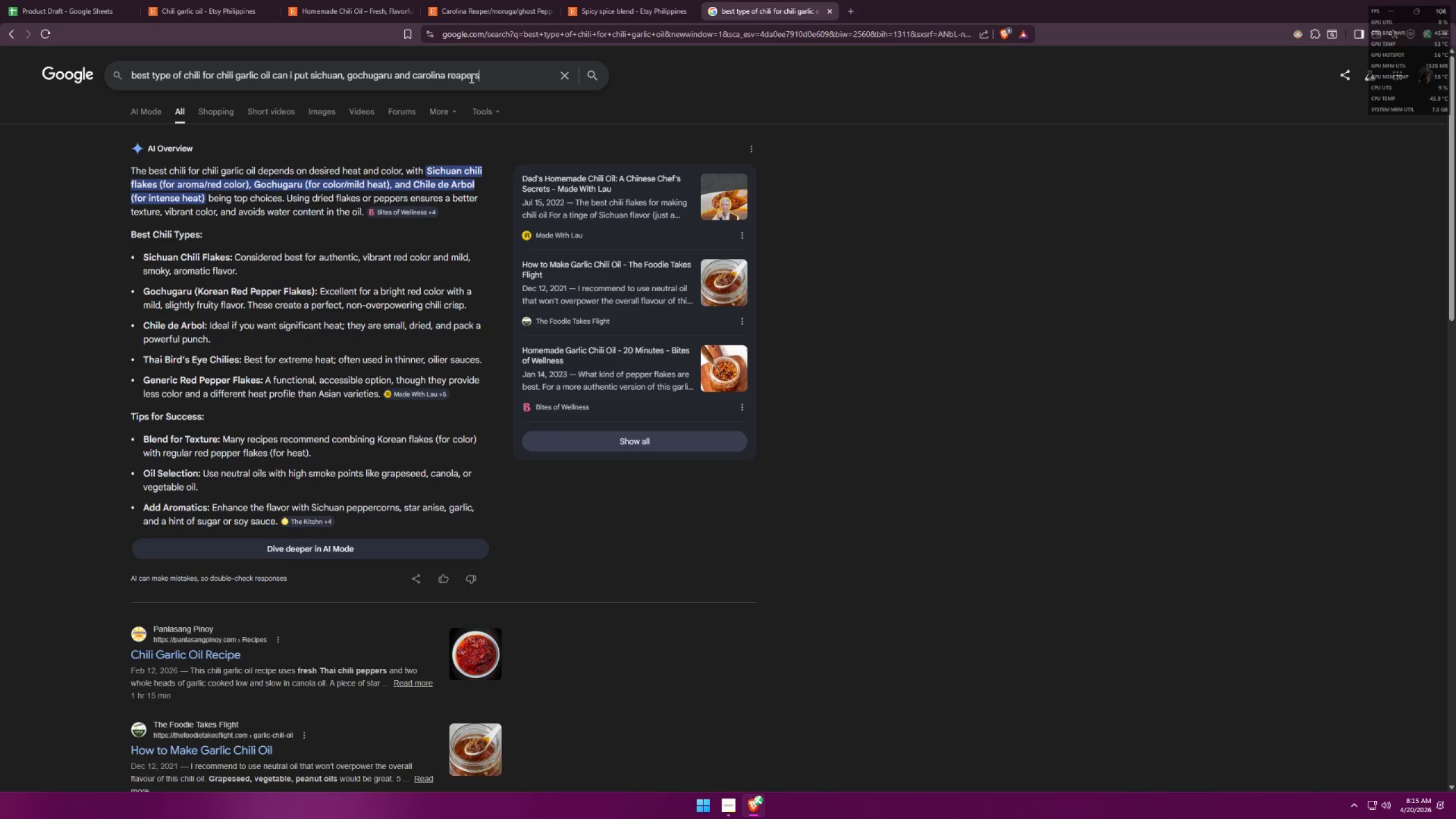 
key(Enter)
 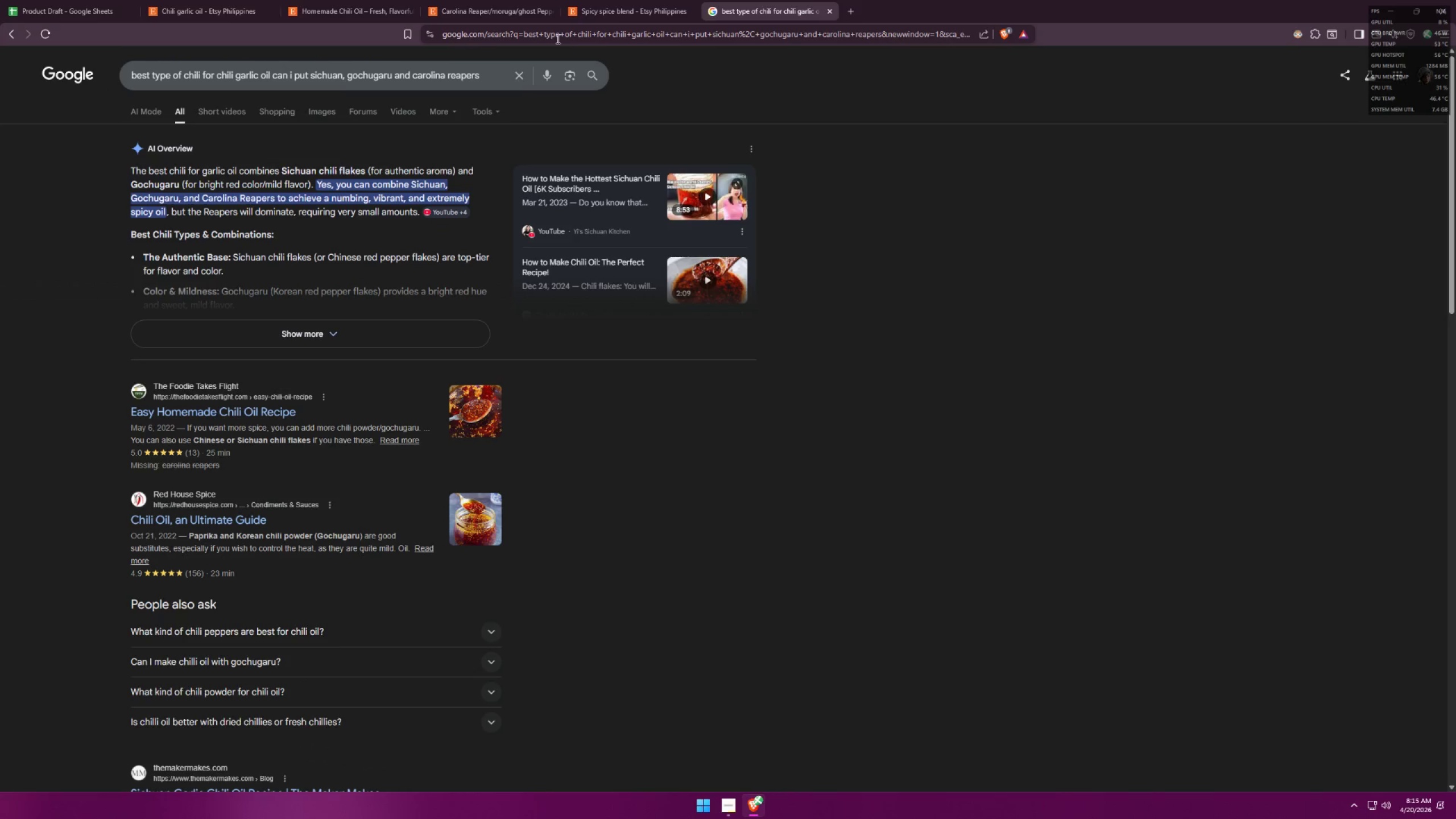 
wait(9.25)
 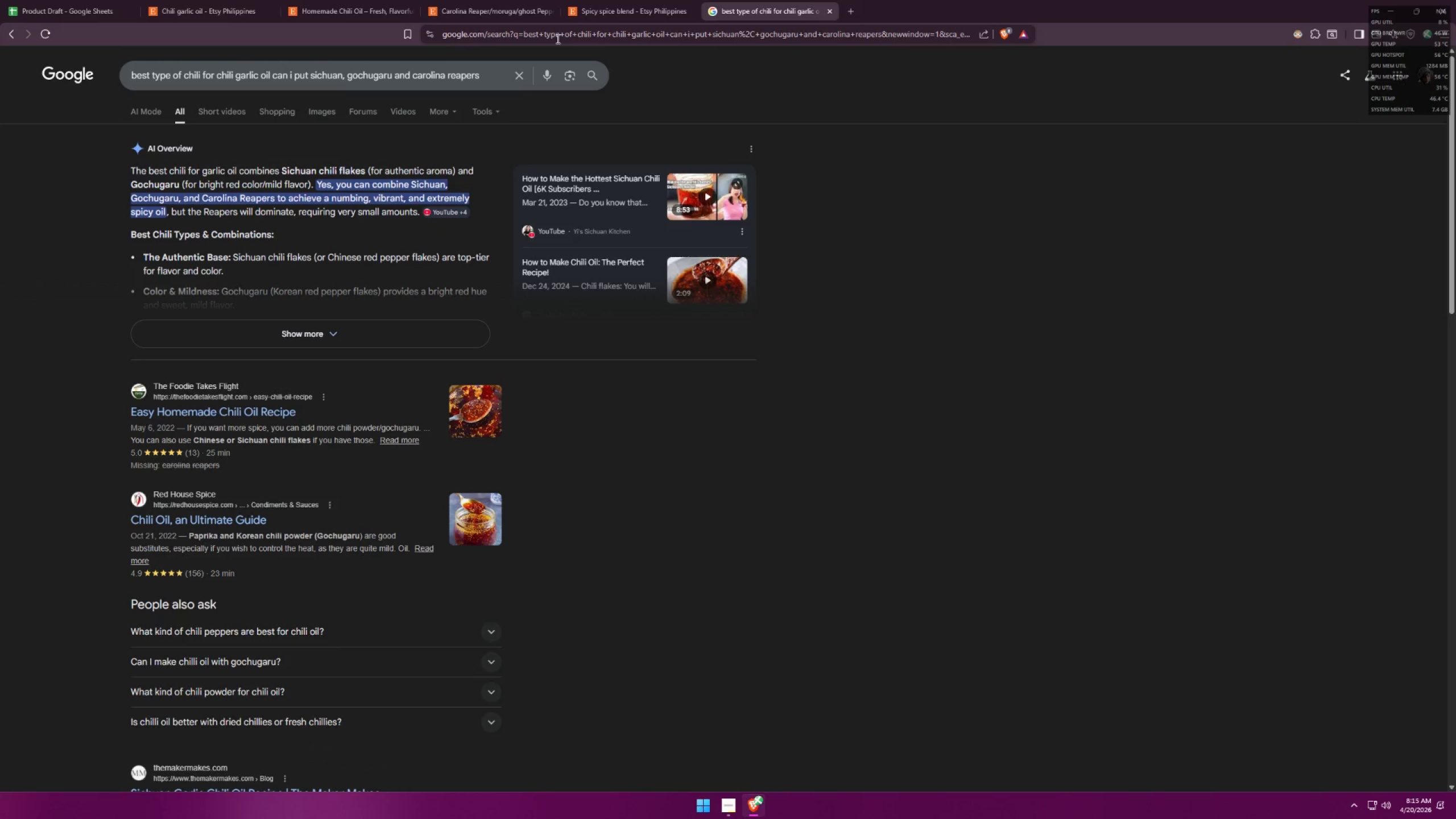 
left_click([326, 339])
 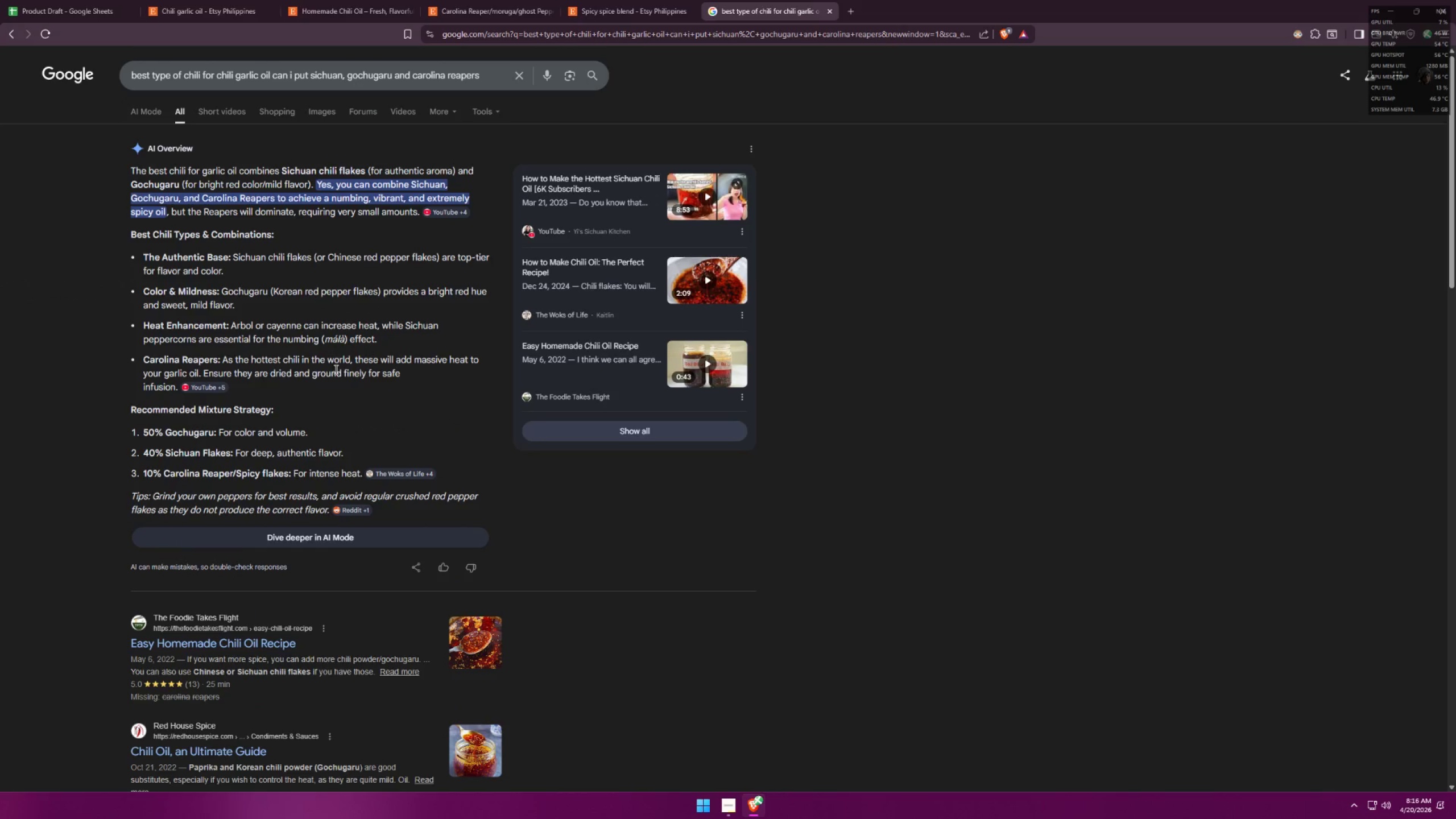 
wait(11.56)
 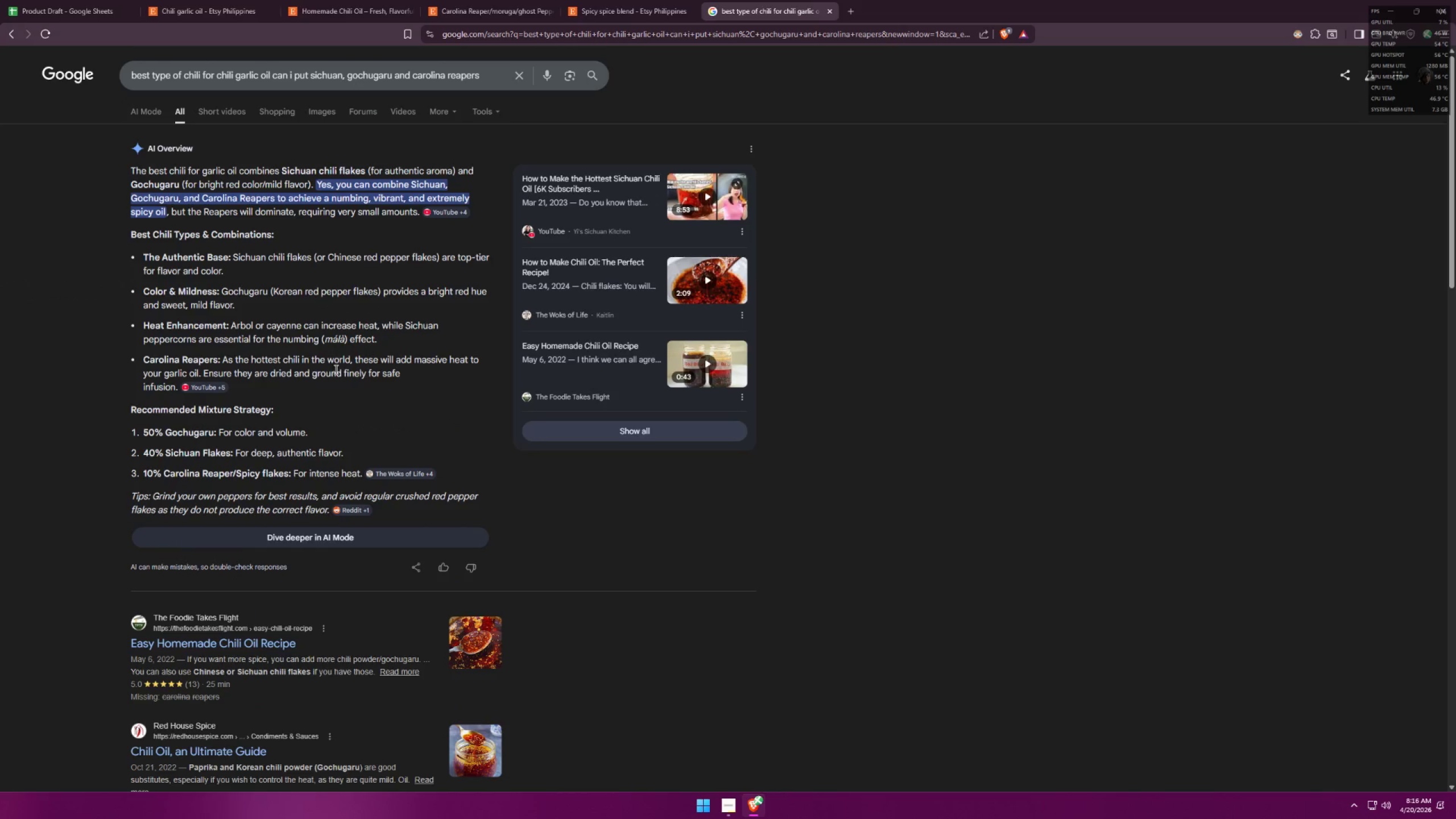 
left_click([612, 0])
 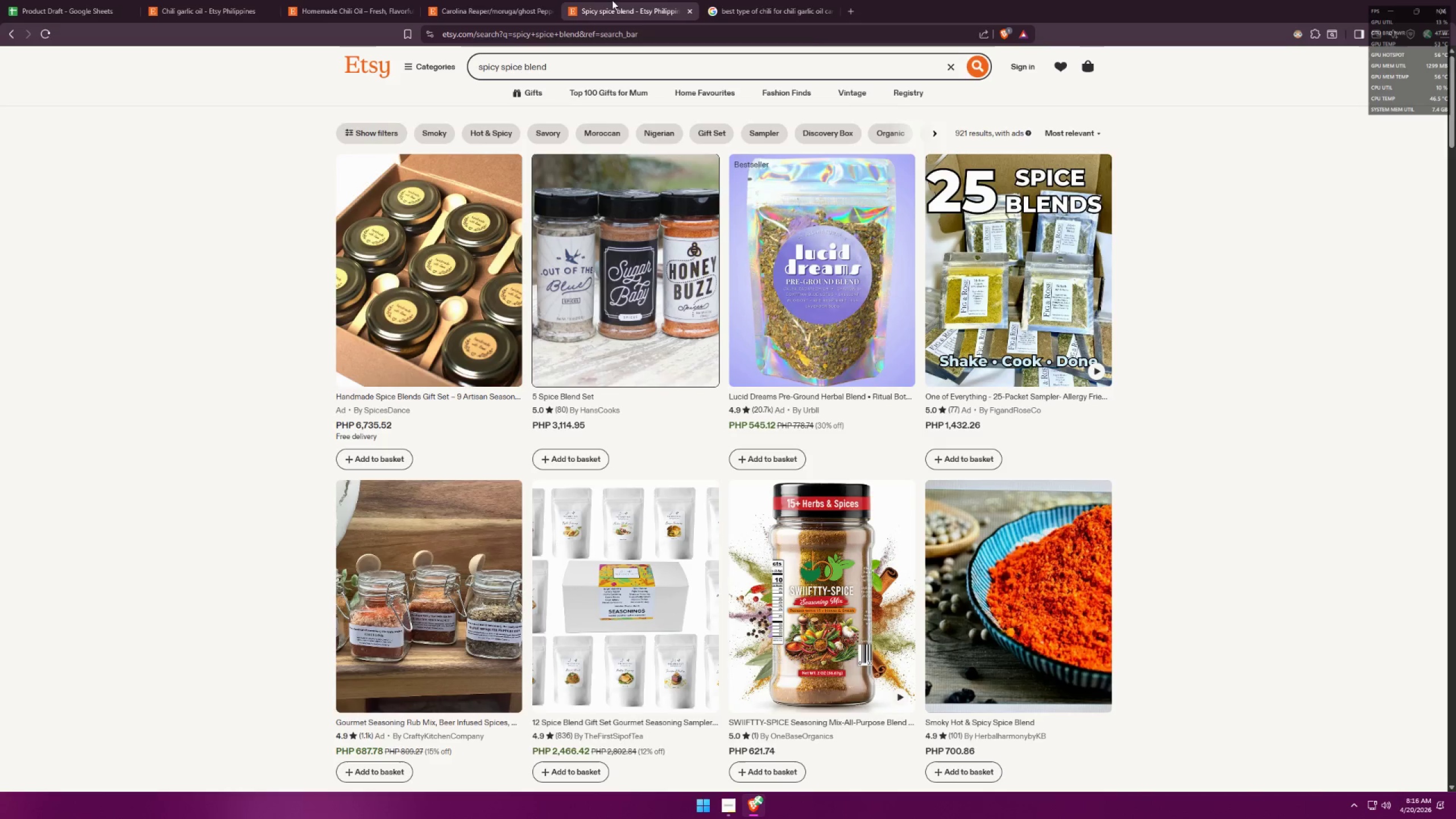 
left_click_drag(start_coordinate=[519, 0], to_coordinate=[516, 0])
 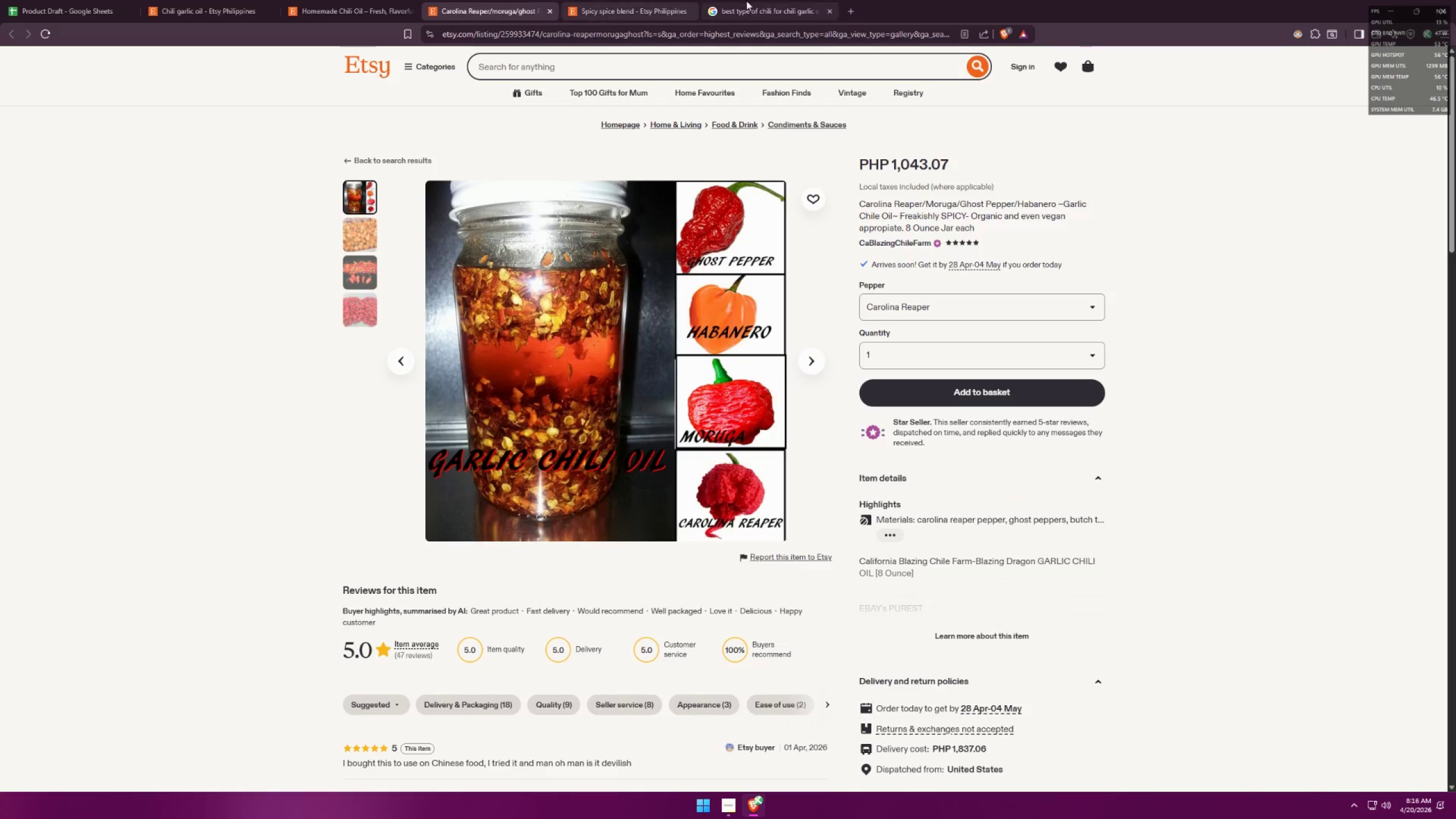 
left_click([816, 0])
 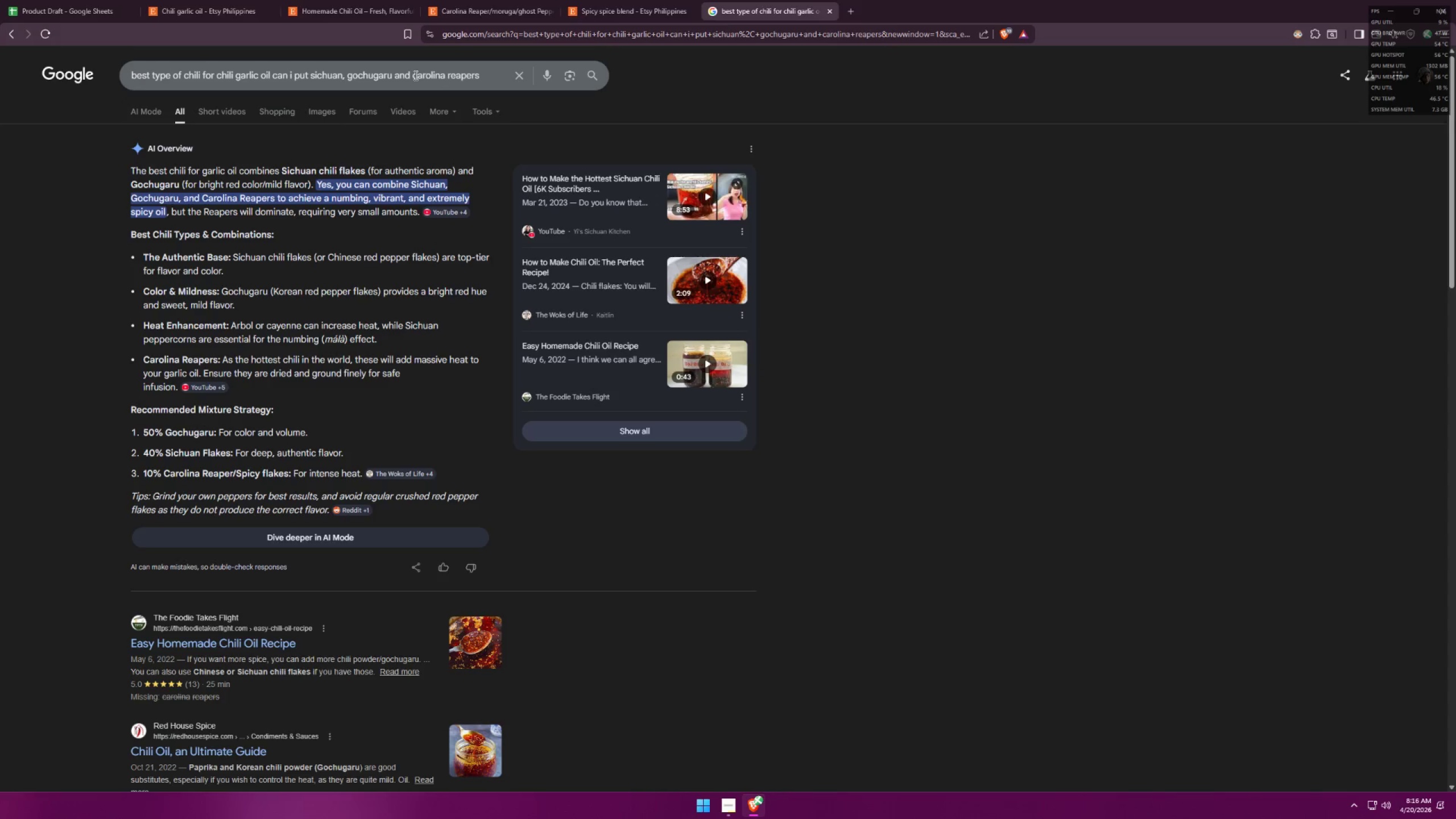 
left_click_drag(start_coordinate=[414, 75], to_coordinate=[531, 56])
 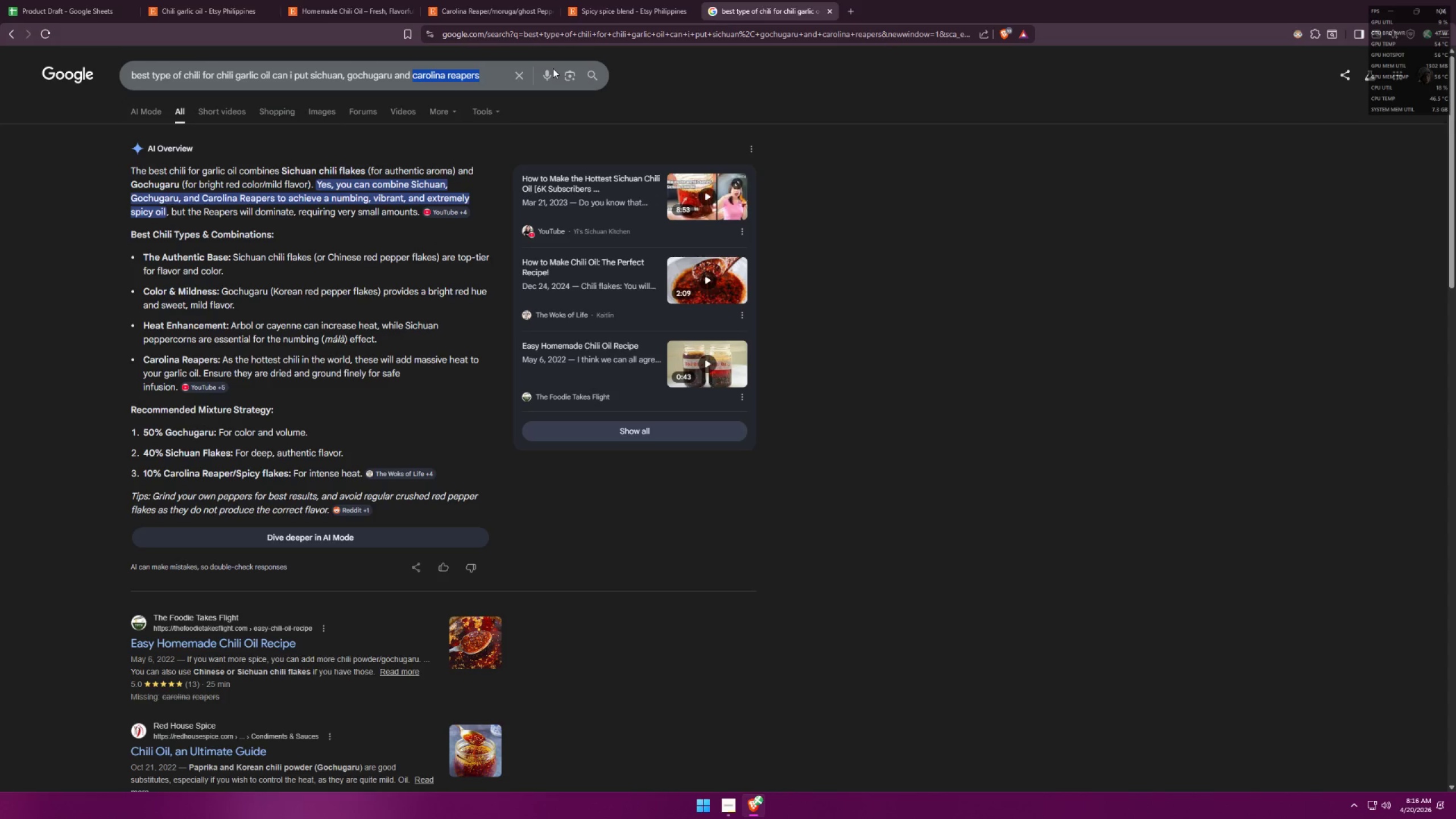 
type(habe)
key(Backspace)
type(anero)
 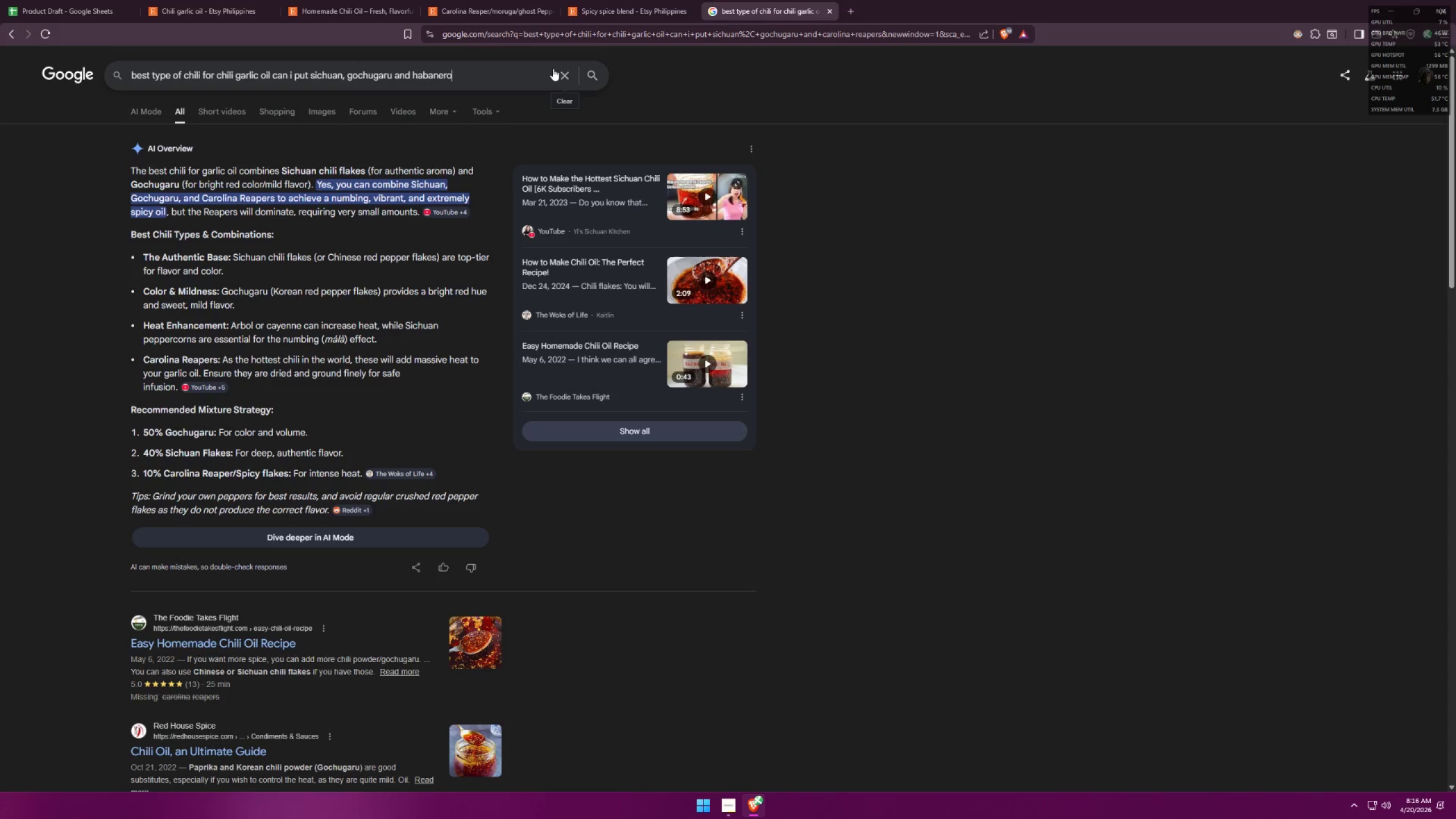 
key(Enter)
 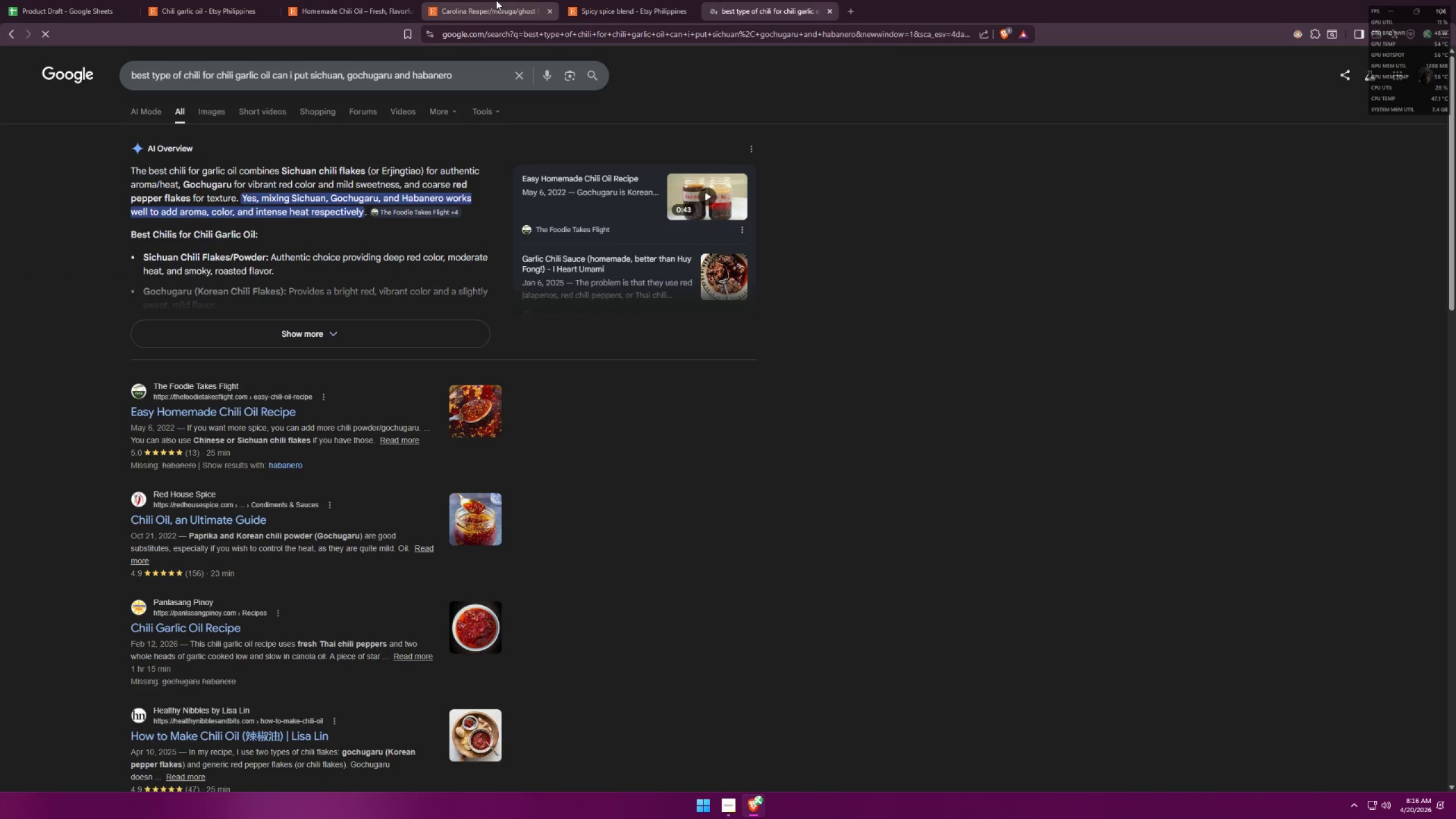 
left_click([345, 334])
 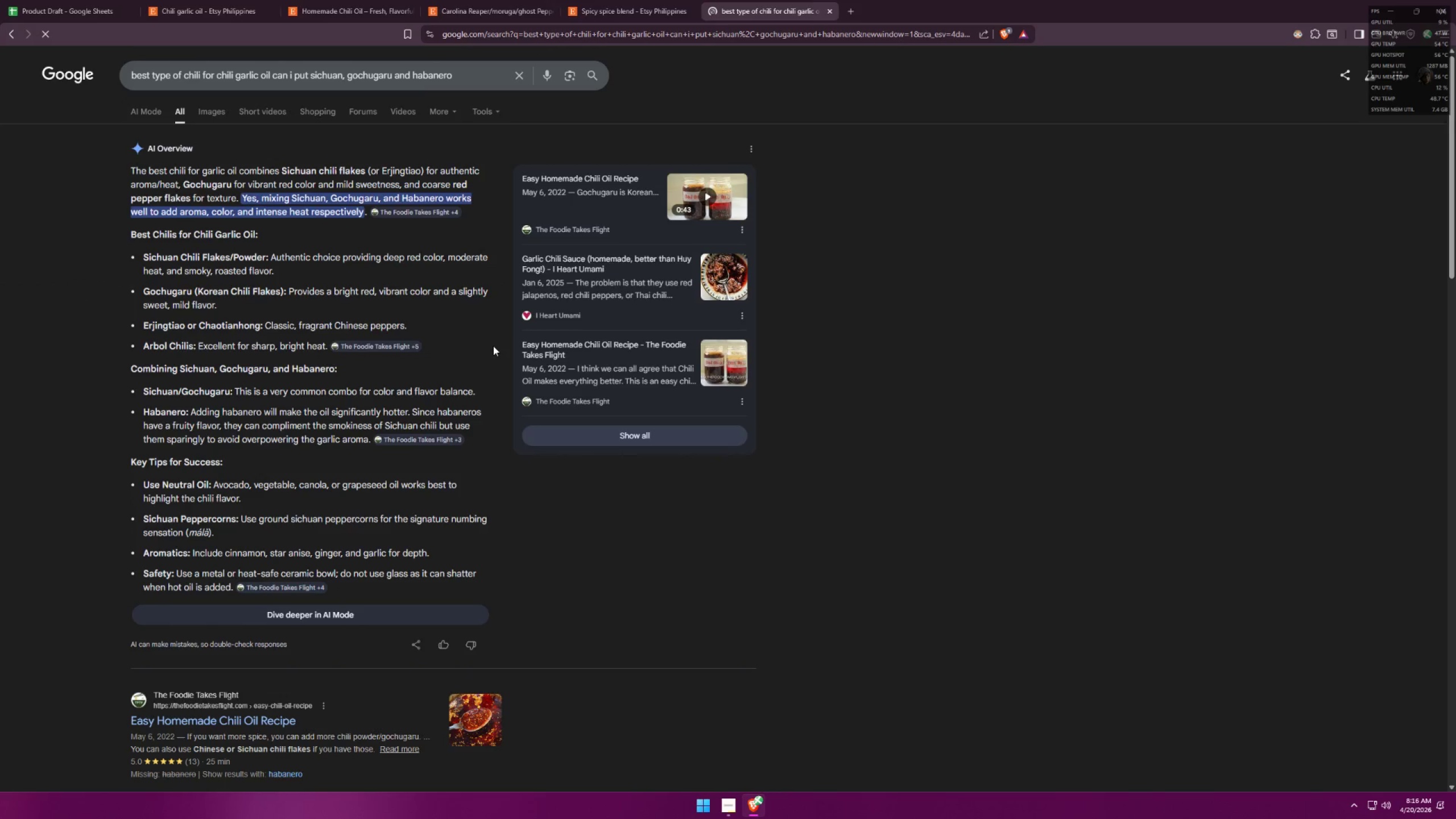 
wait(11.22)
 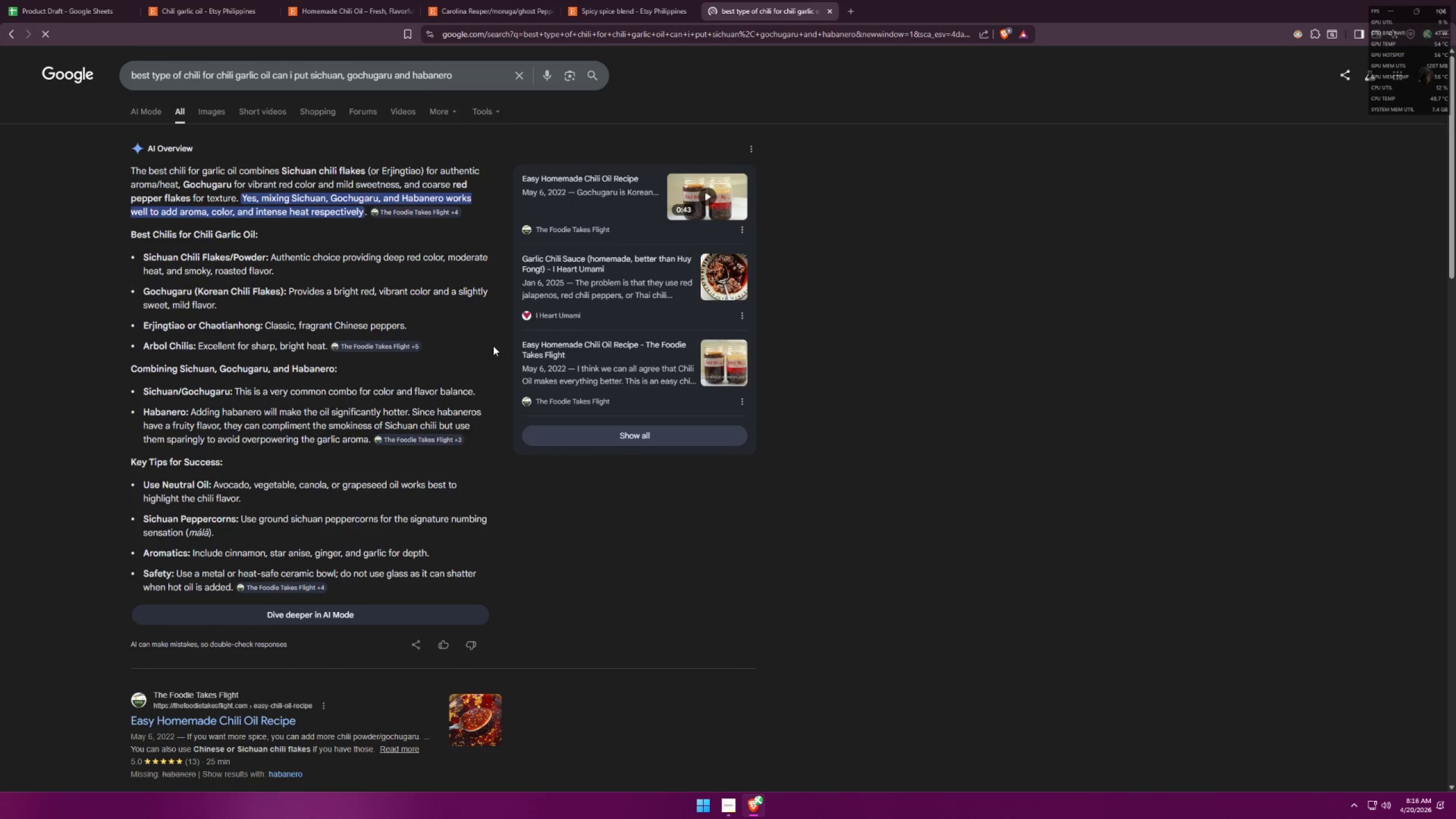 
left_click([618, 3])
 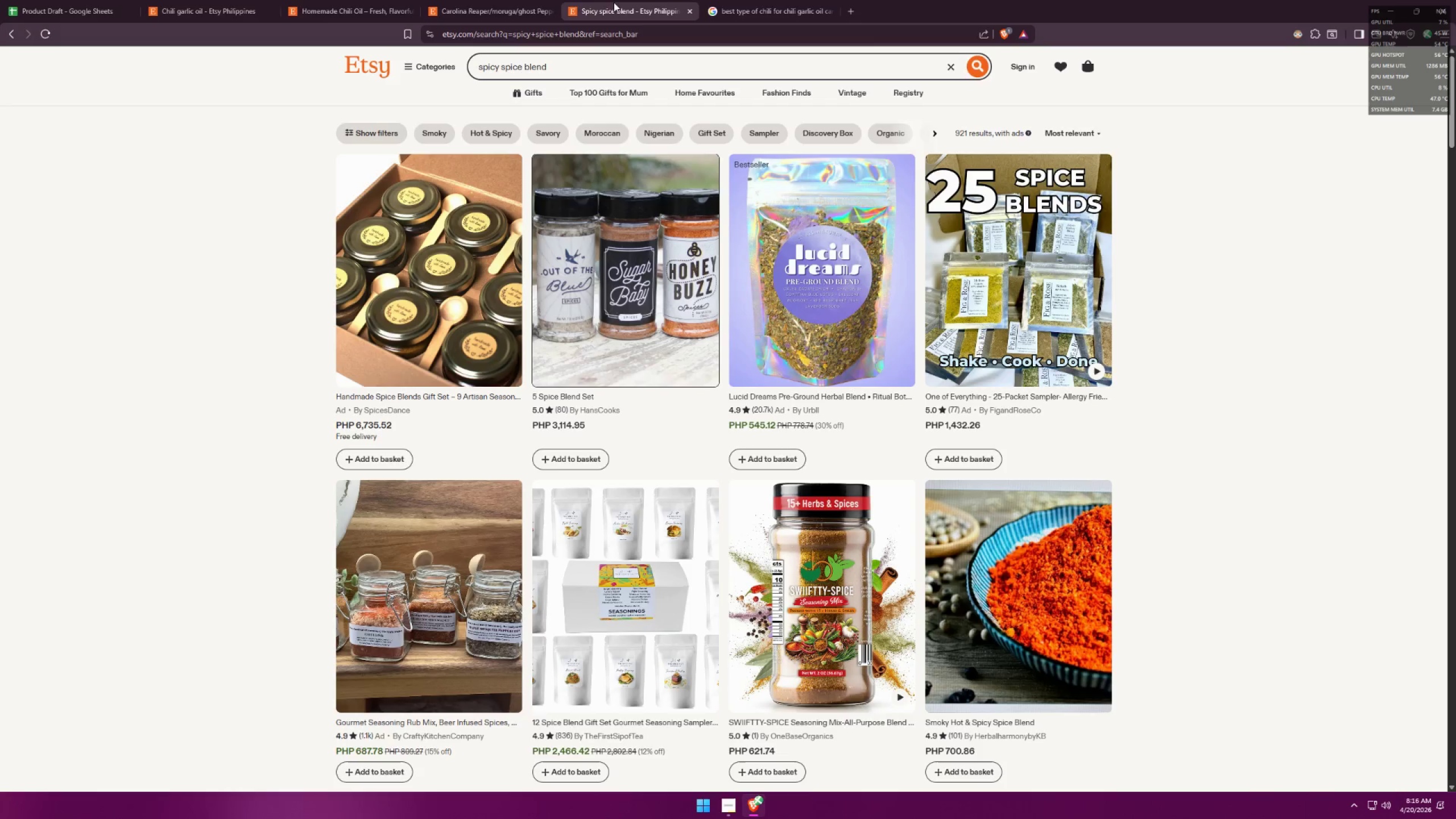 
left_click([530, 0])
 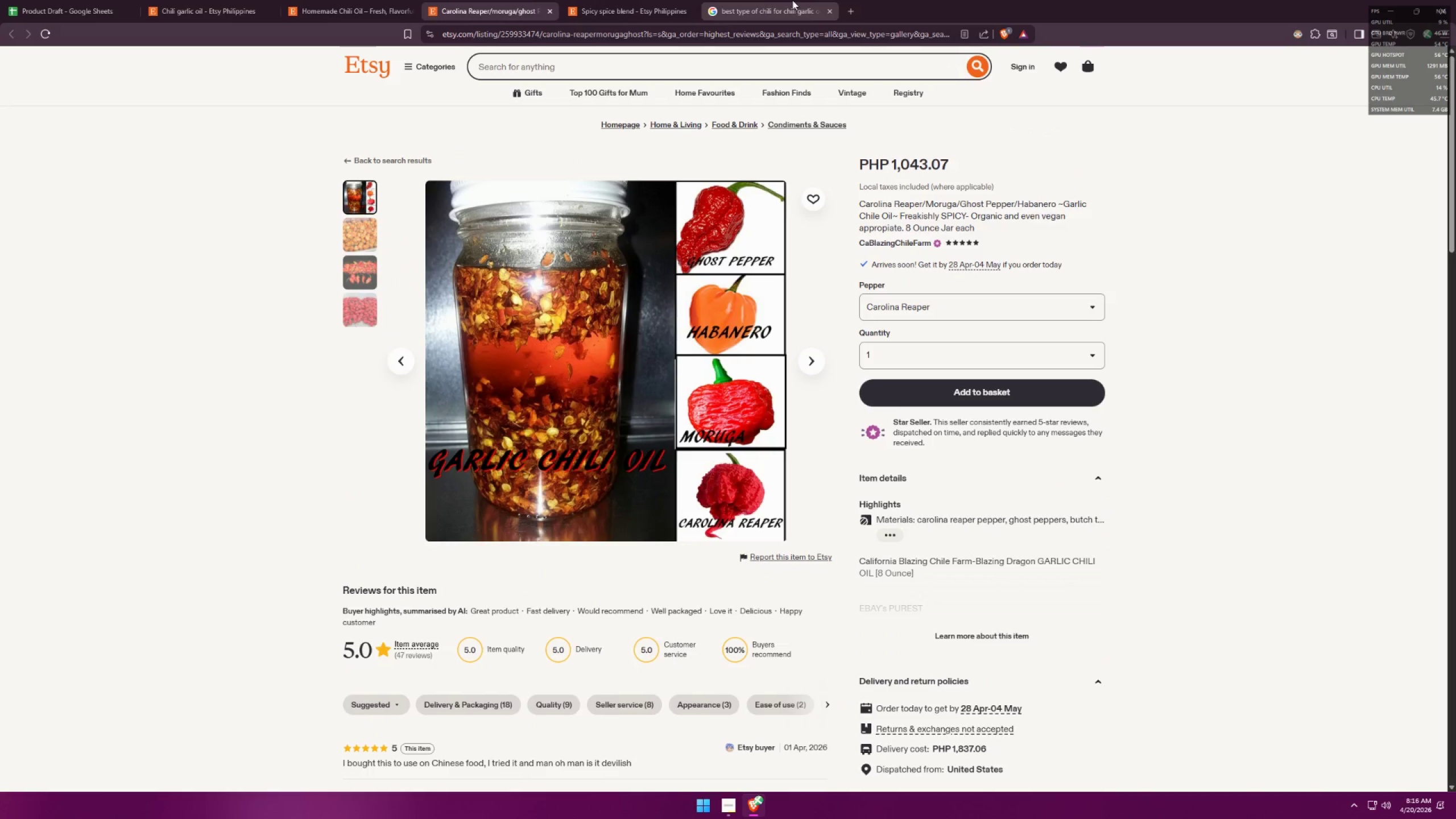 
left_click([792, 0])
 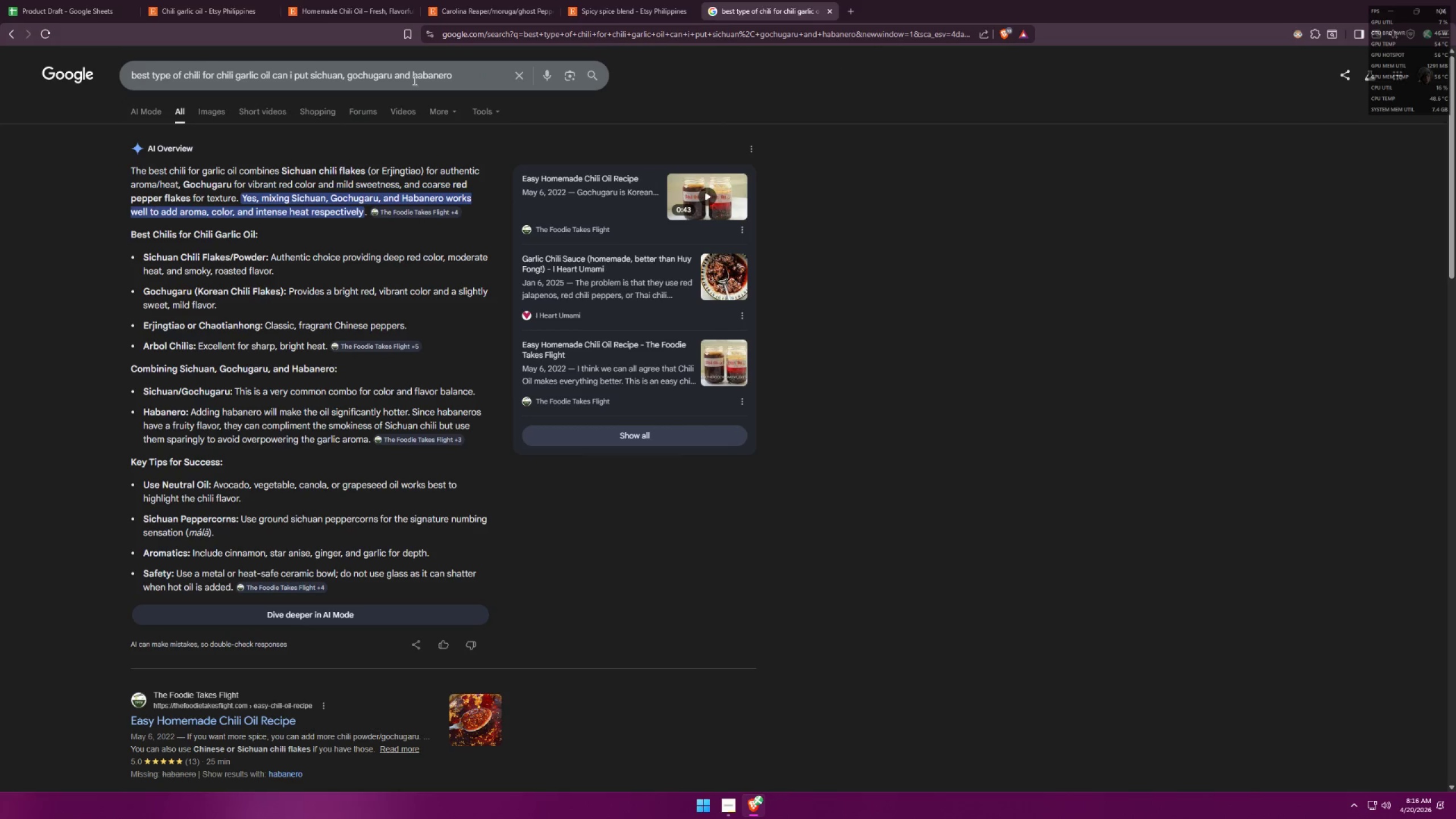 
left_click_drag(start_coordinate=[412, 79], to_coordinate=[508, 77])
 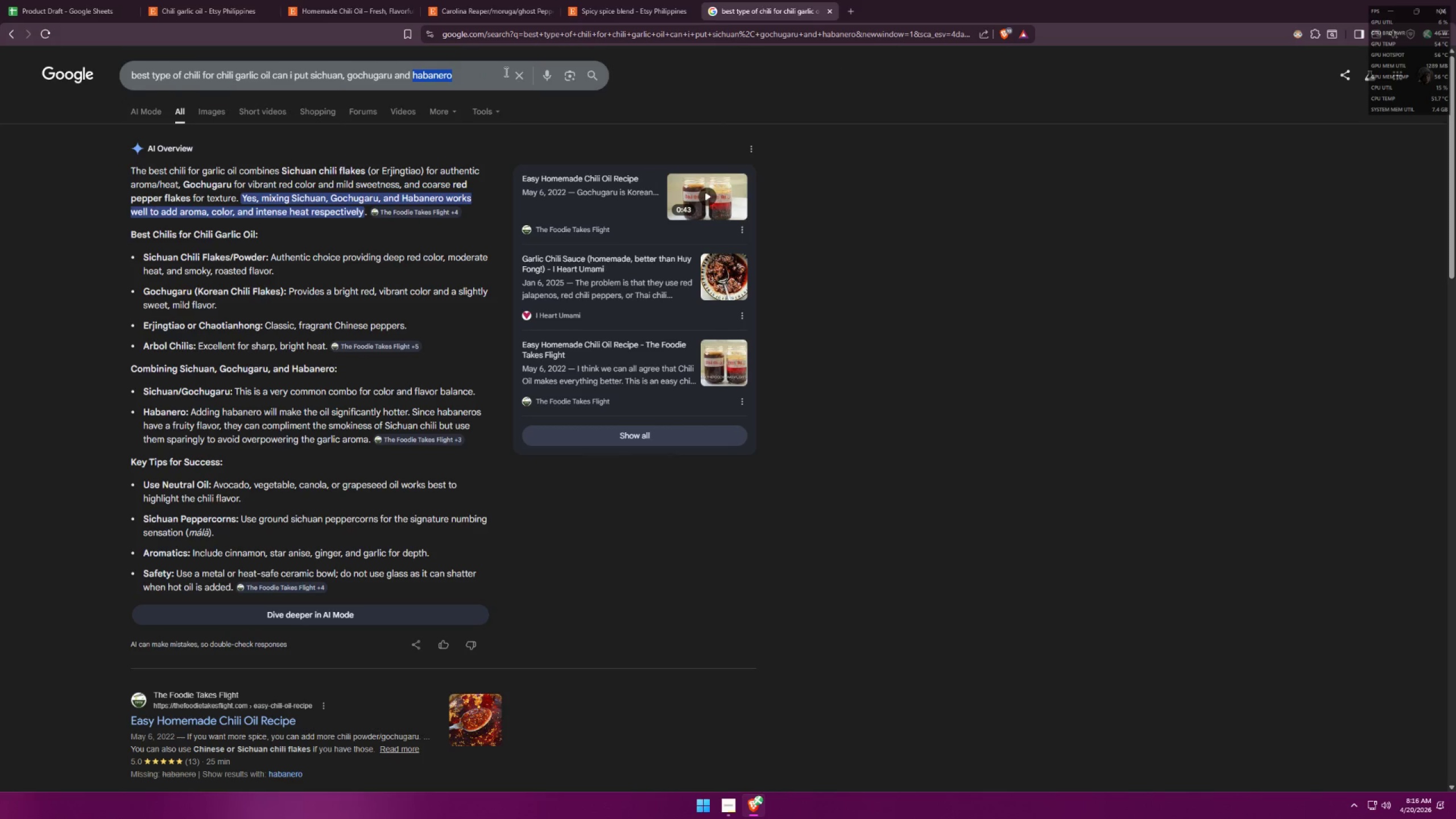 
type(ghiost =)
key(Backspace)
key(Backspace)
key(Backspace)
key(Backspace)
key(Backspace)
key(Backspace)
type(ost pepper)
 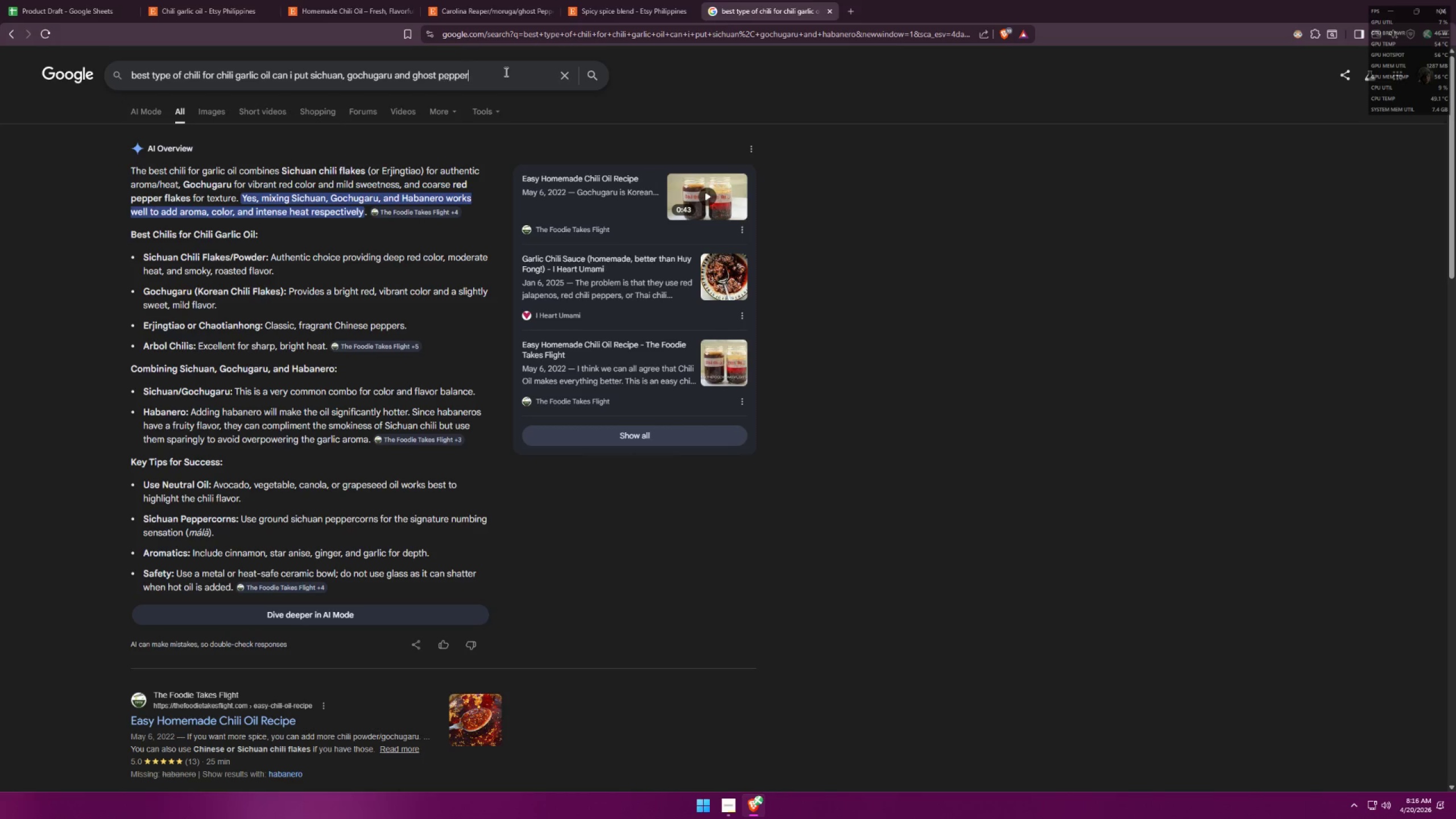 
key(Enter)
 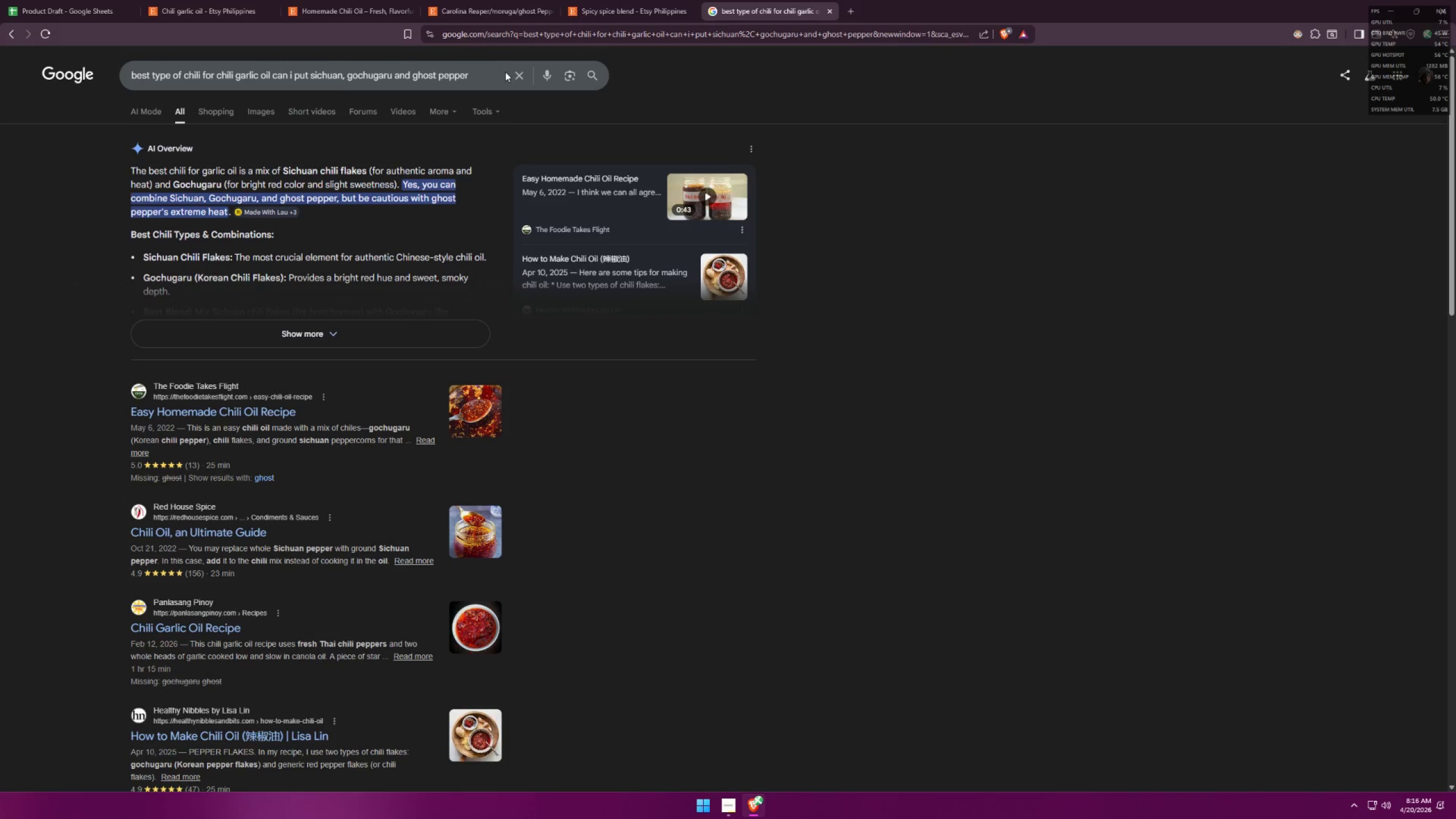 
wait(6.3)
 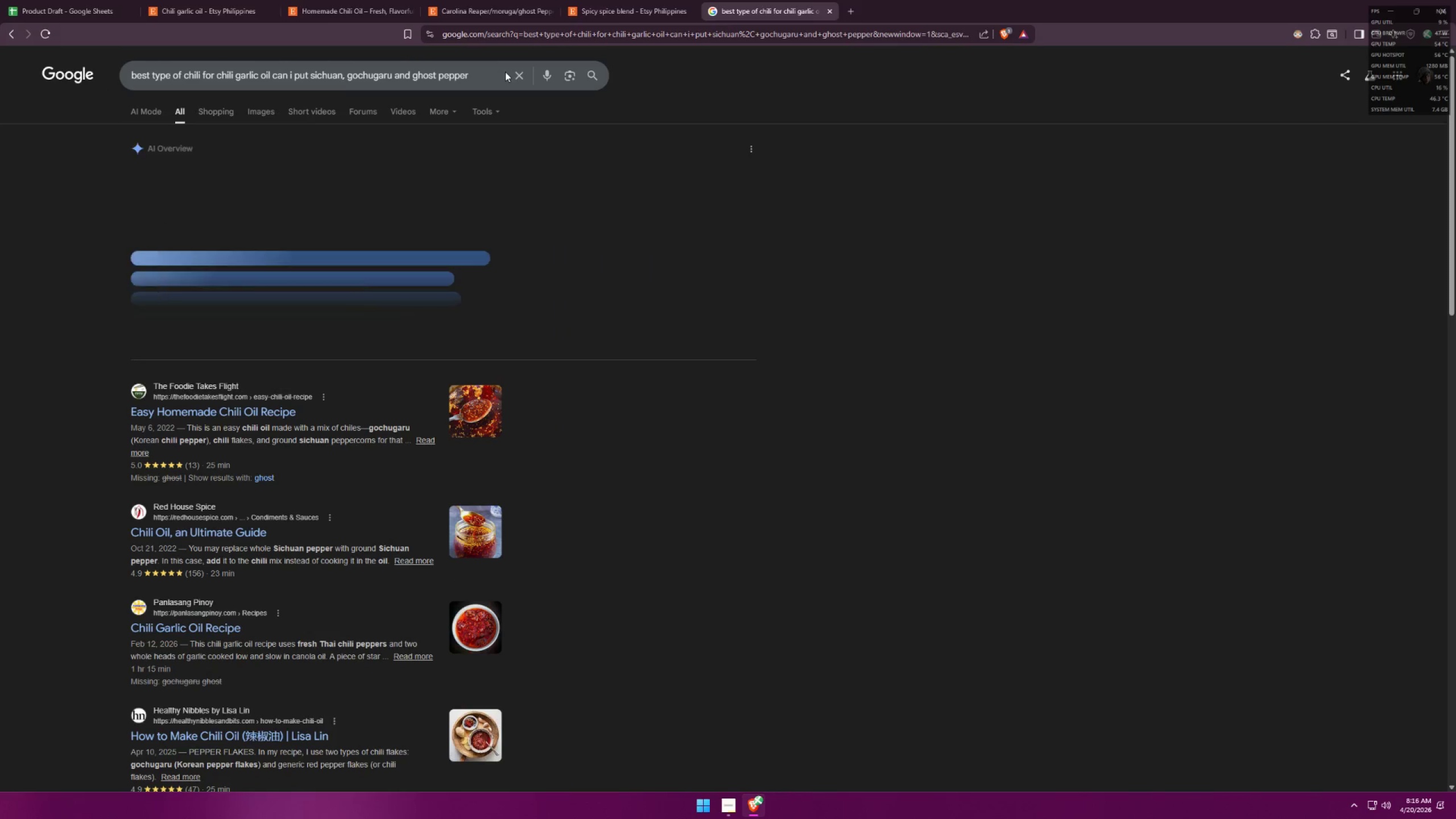 
left_click([1, 31])
 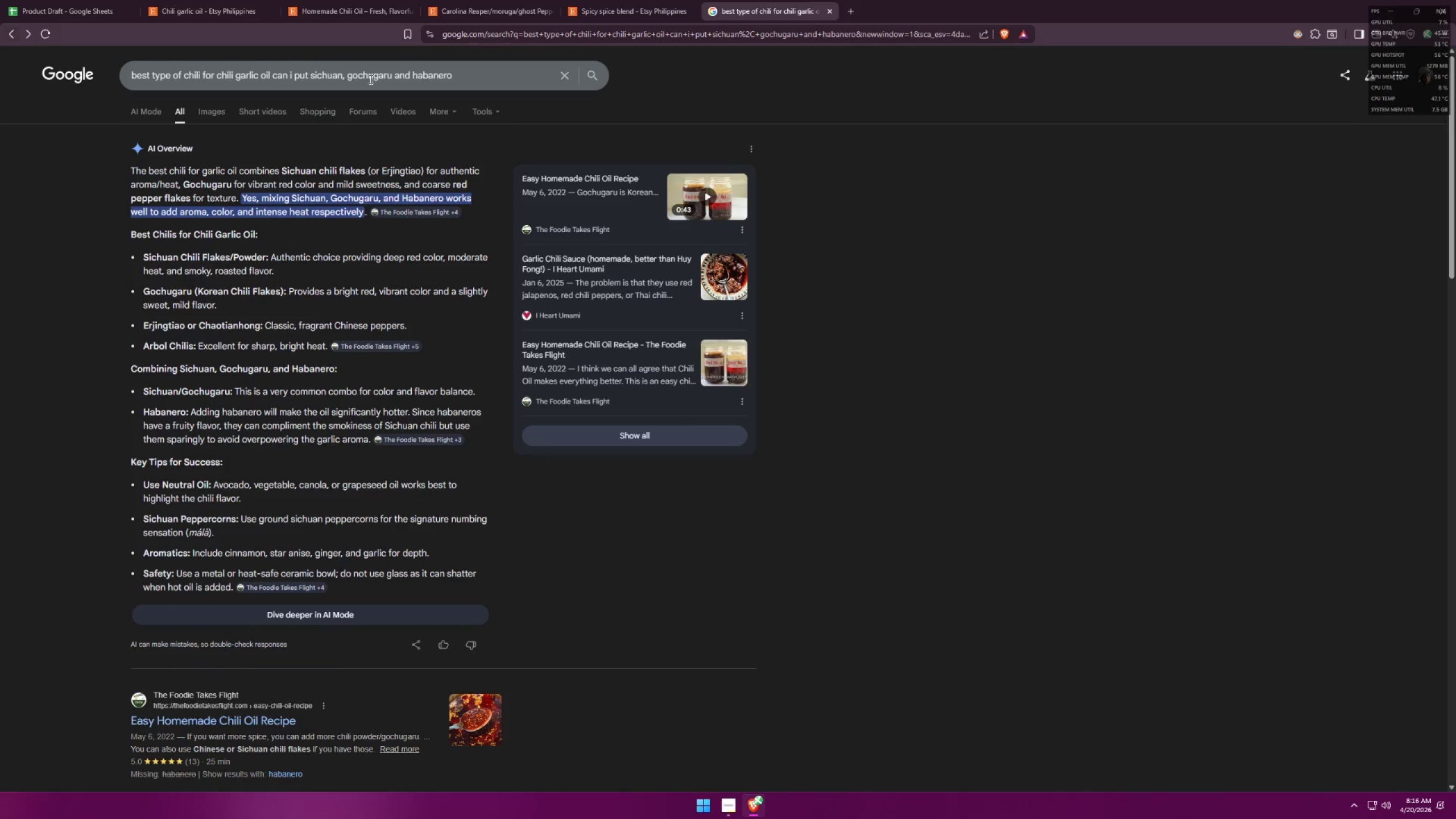 
left_click_drag(start_coordinate=[466, 73], to_coordinate=[308, 72])
 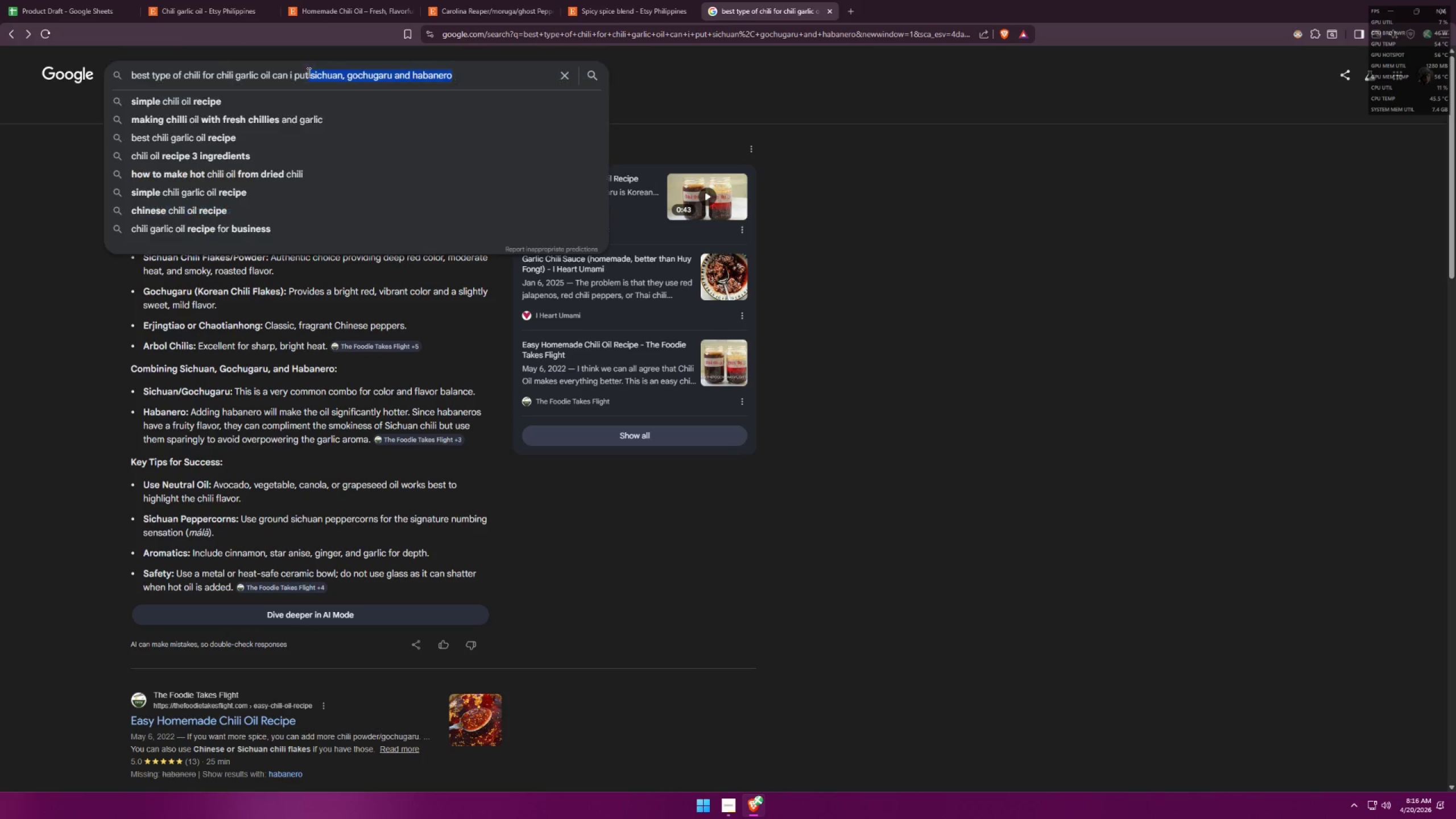 
key(Control+ControlLeft)
 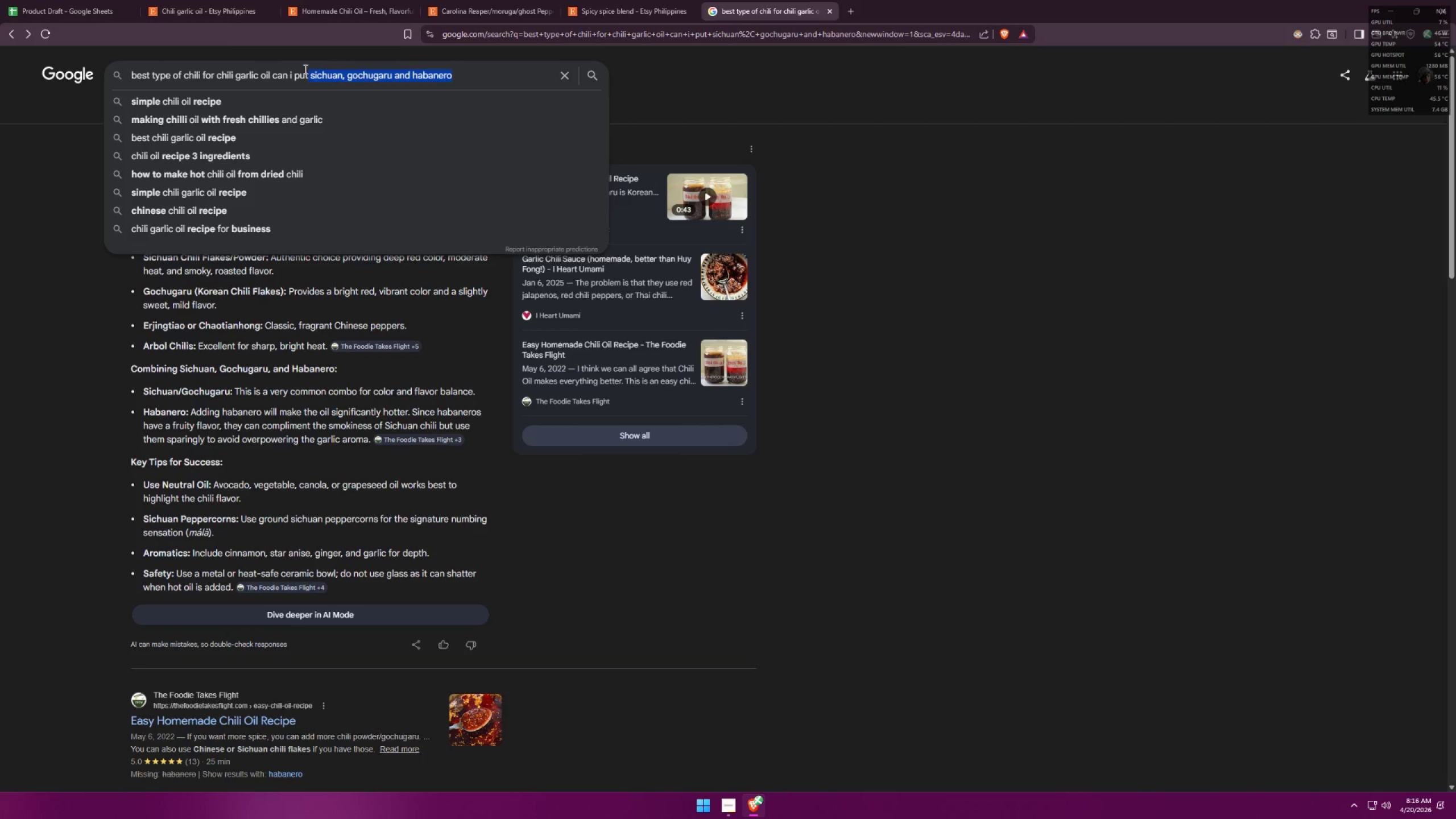 
key(Control+C)
 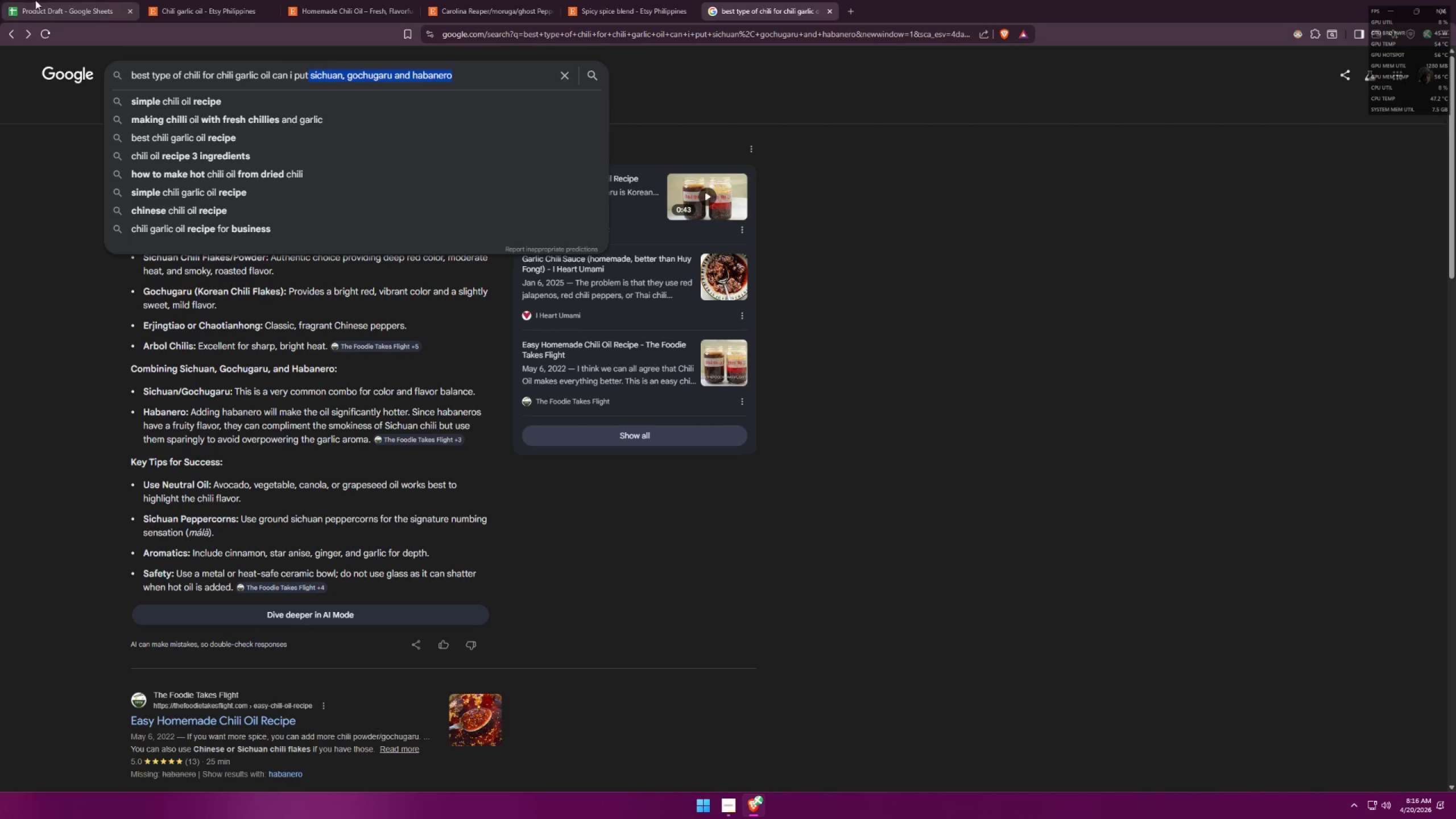 
left_click([22, 0])
 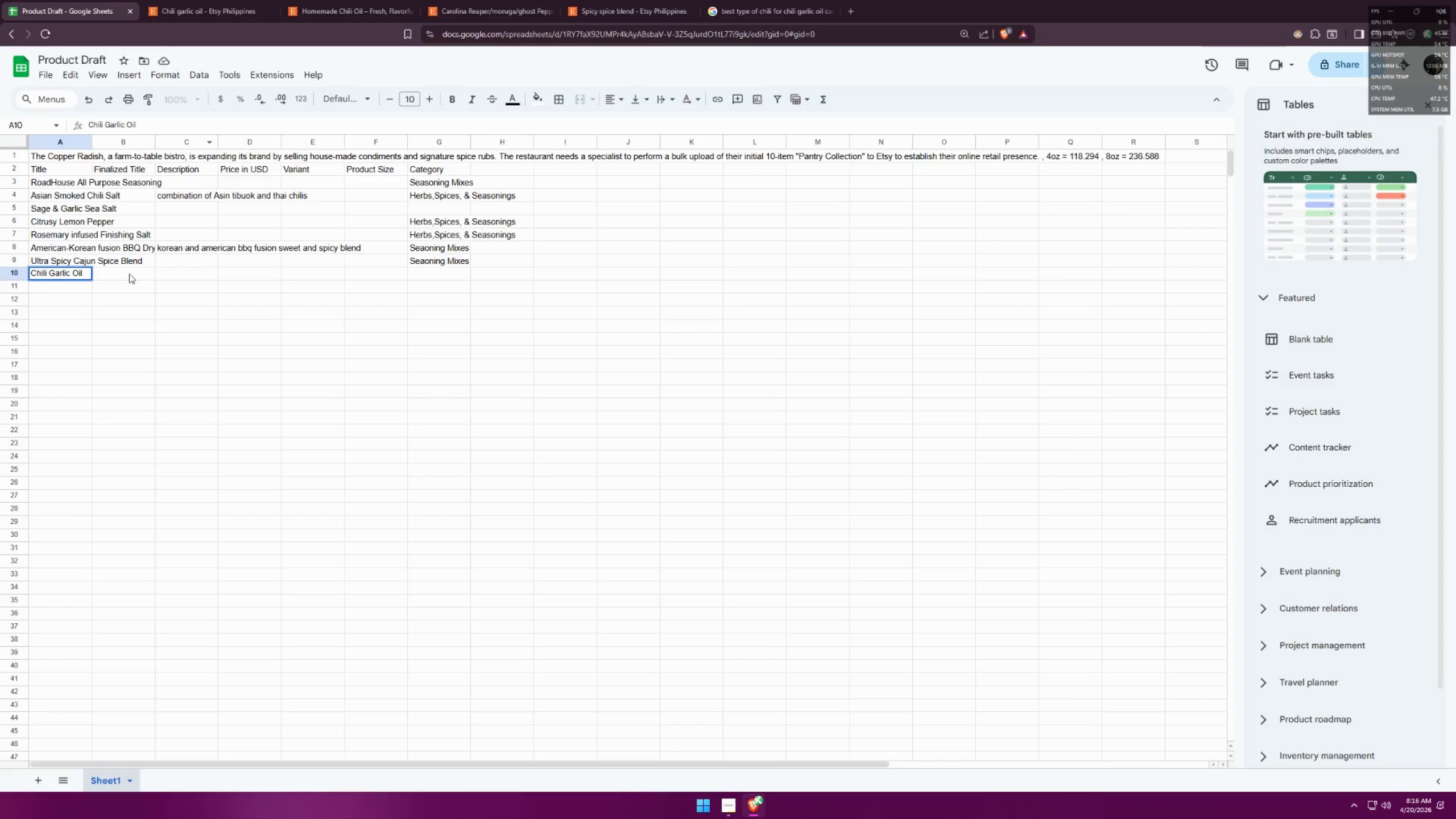 
left_click([101, 286])
 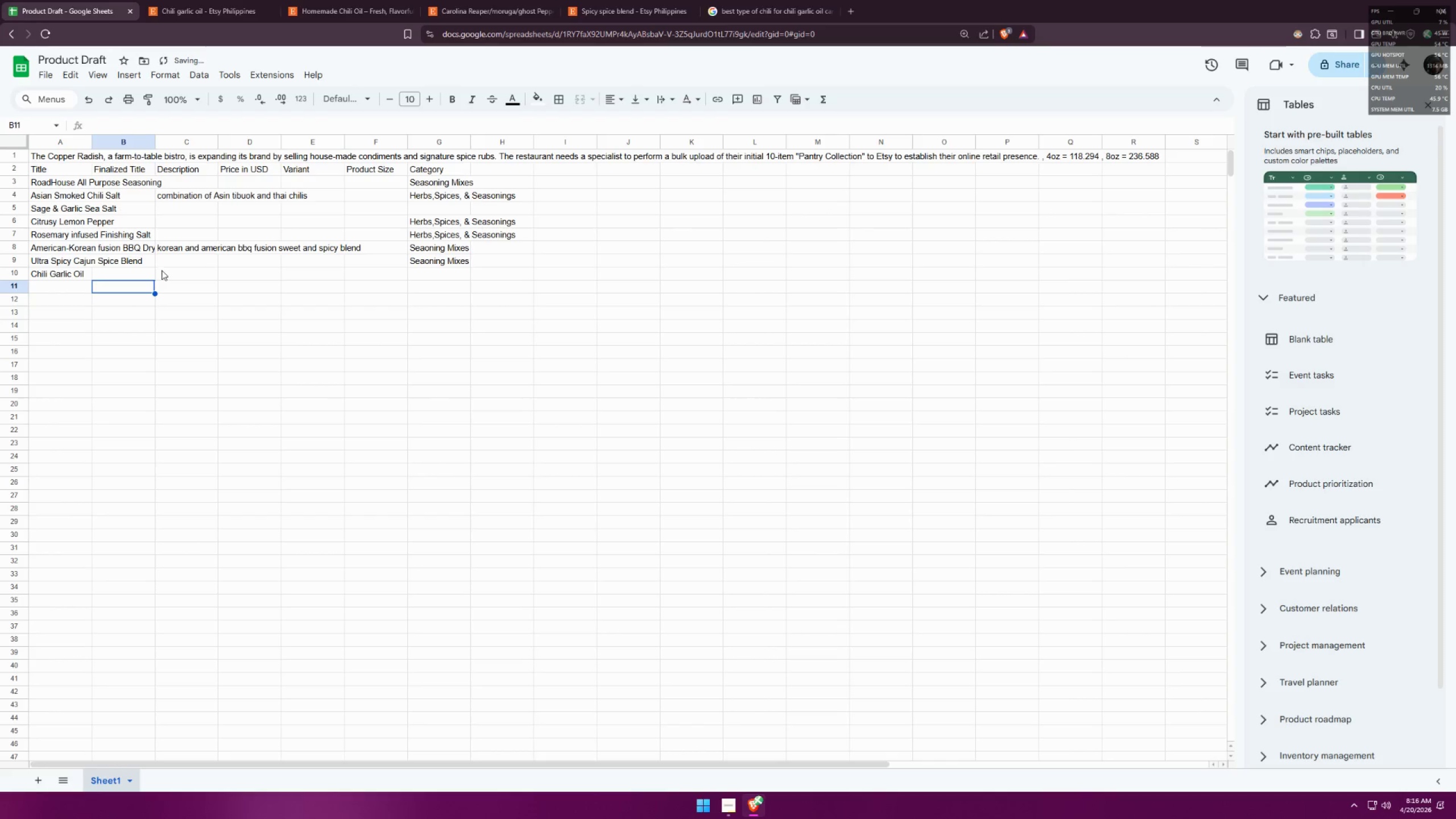 
left_click([163, 270])
 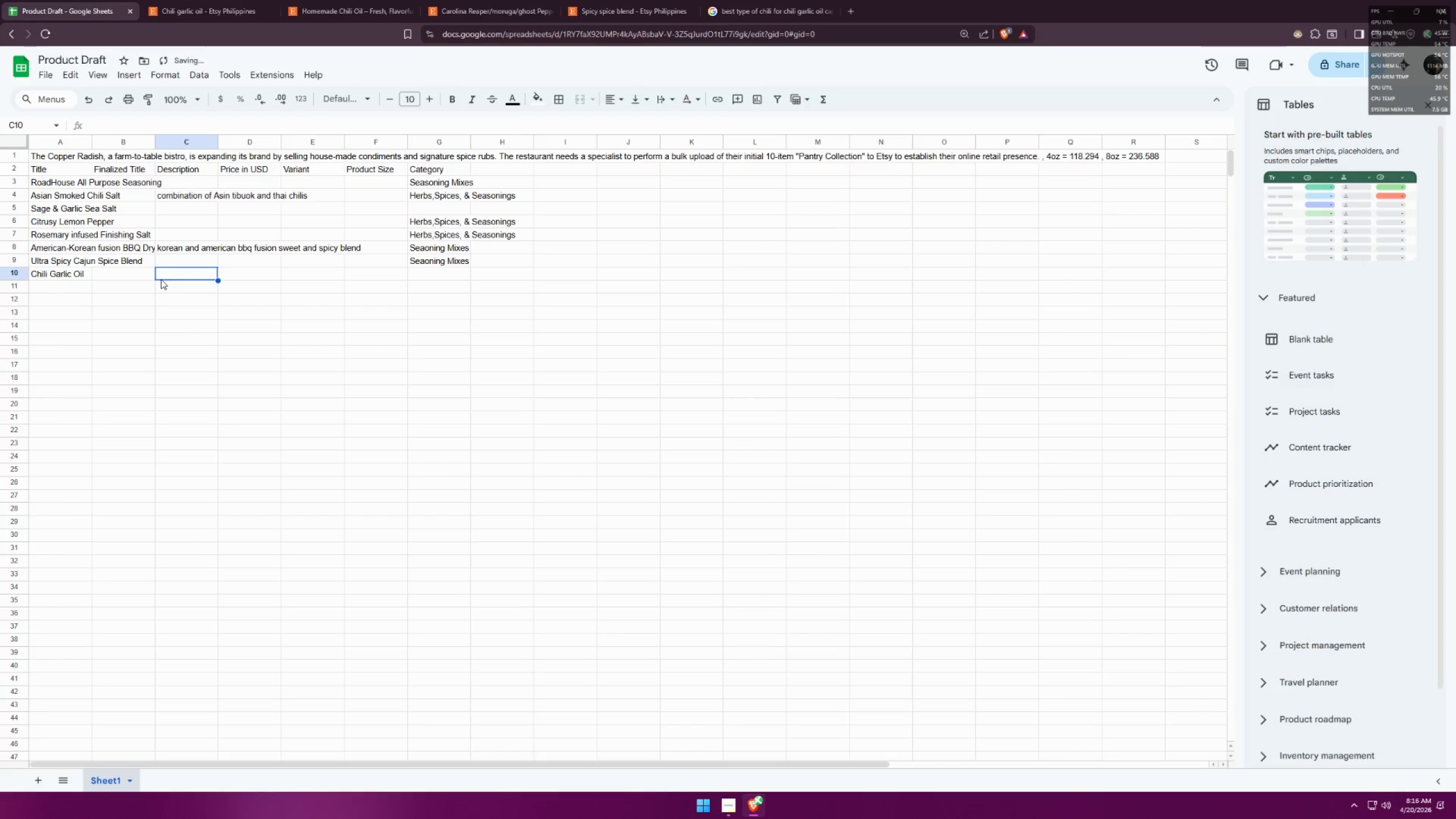 
left_click([163, 274])
 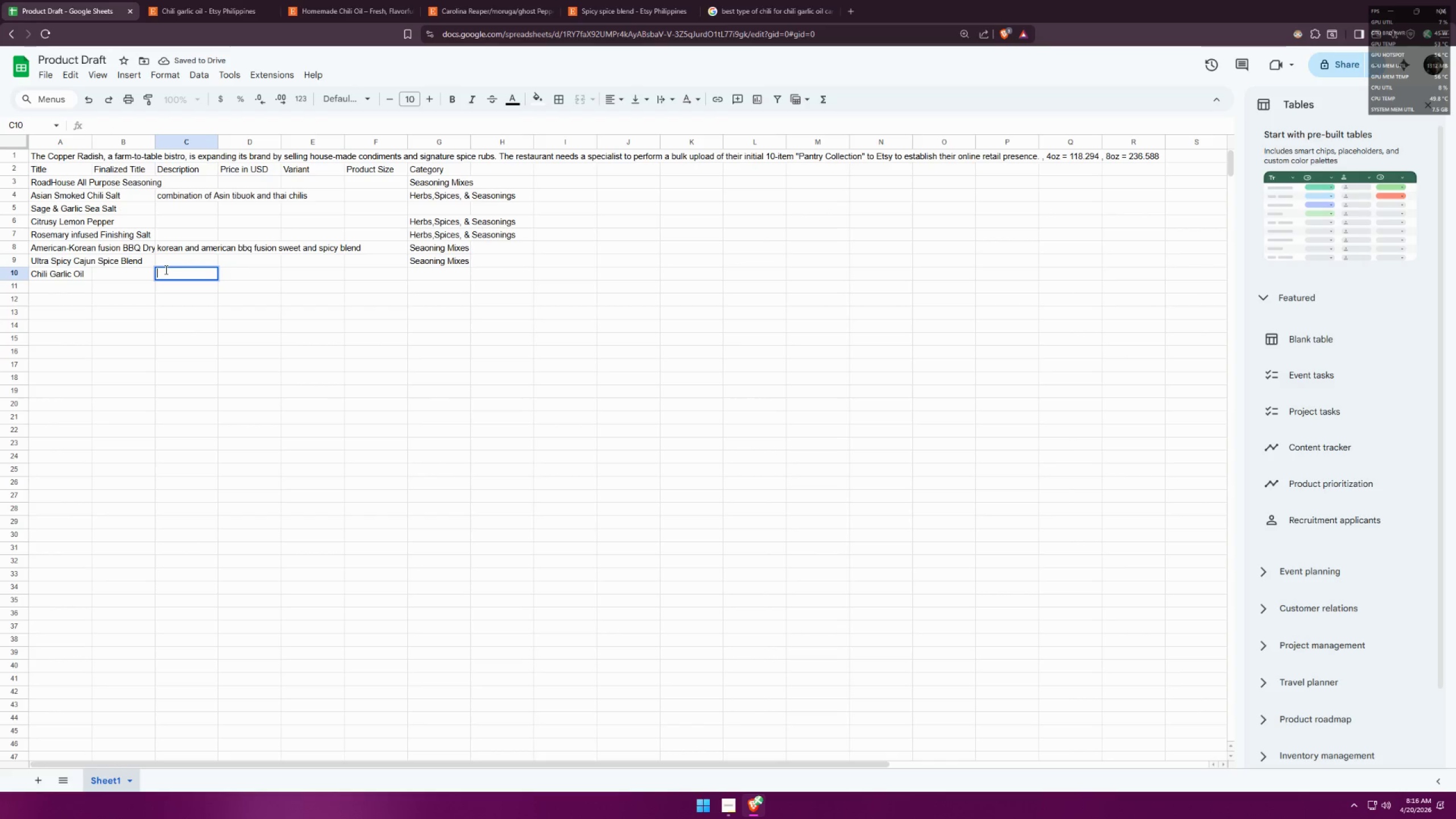 
type(chili garlic oil with )
key(Backspace)
key(Backspace)
key(Backspace)
key(Backspace)
key(Backspace)
type(with chili: )
 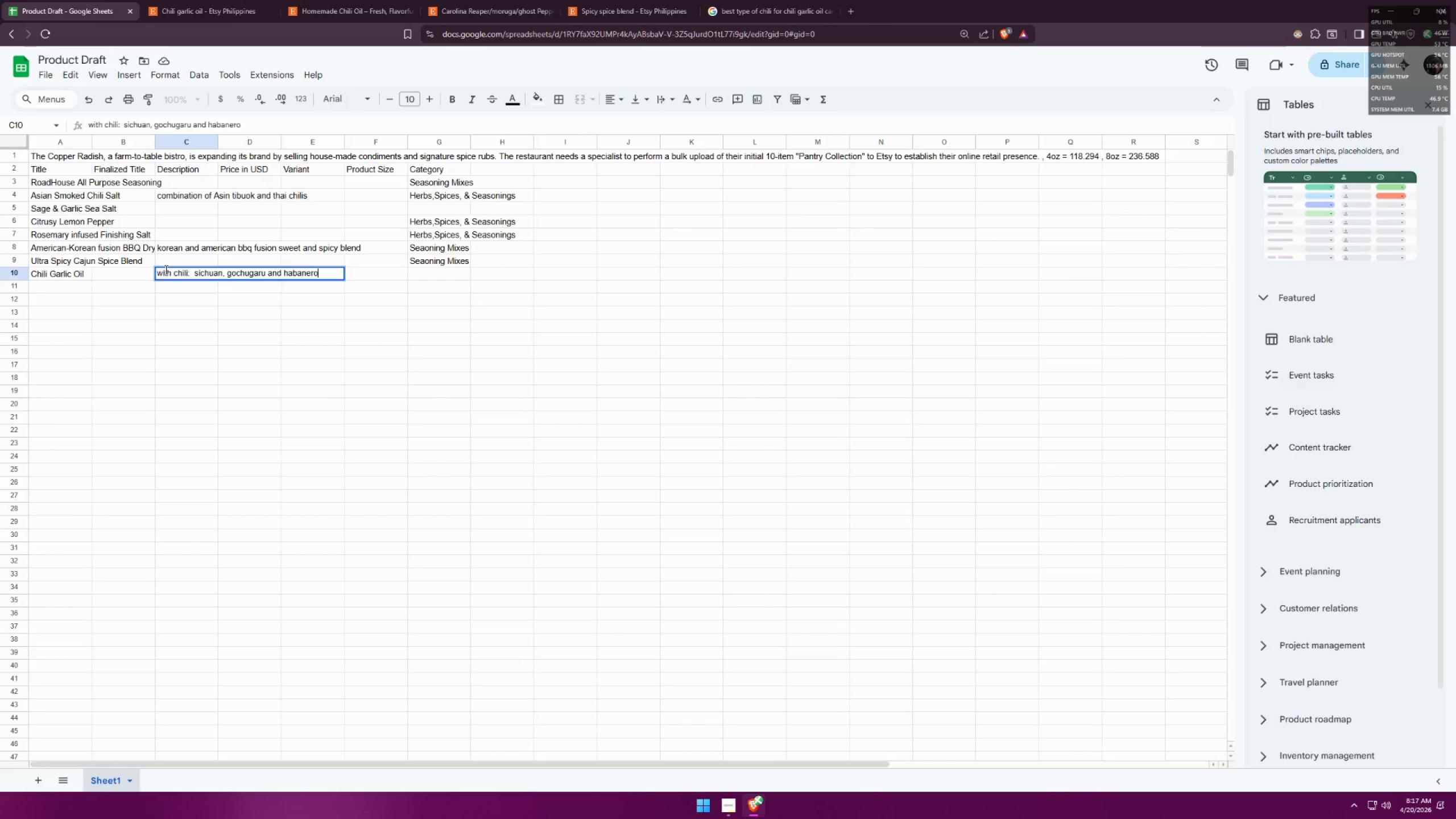 
key(Control+ControlLeft)
 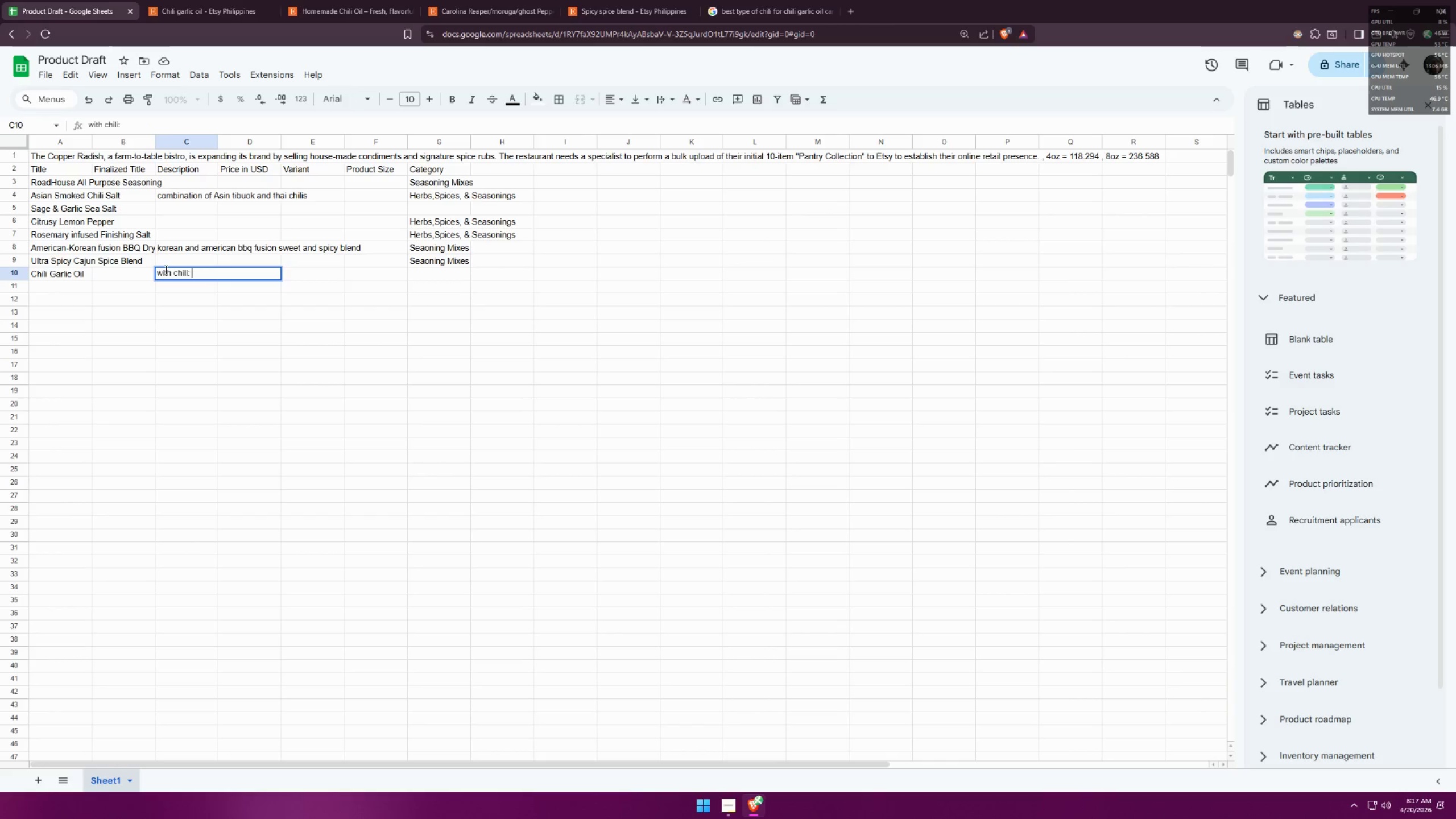 
key(Control+V)
 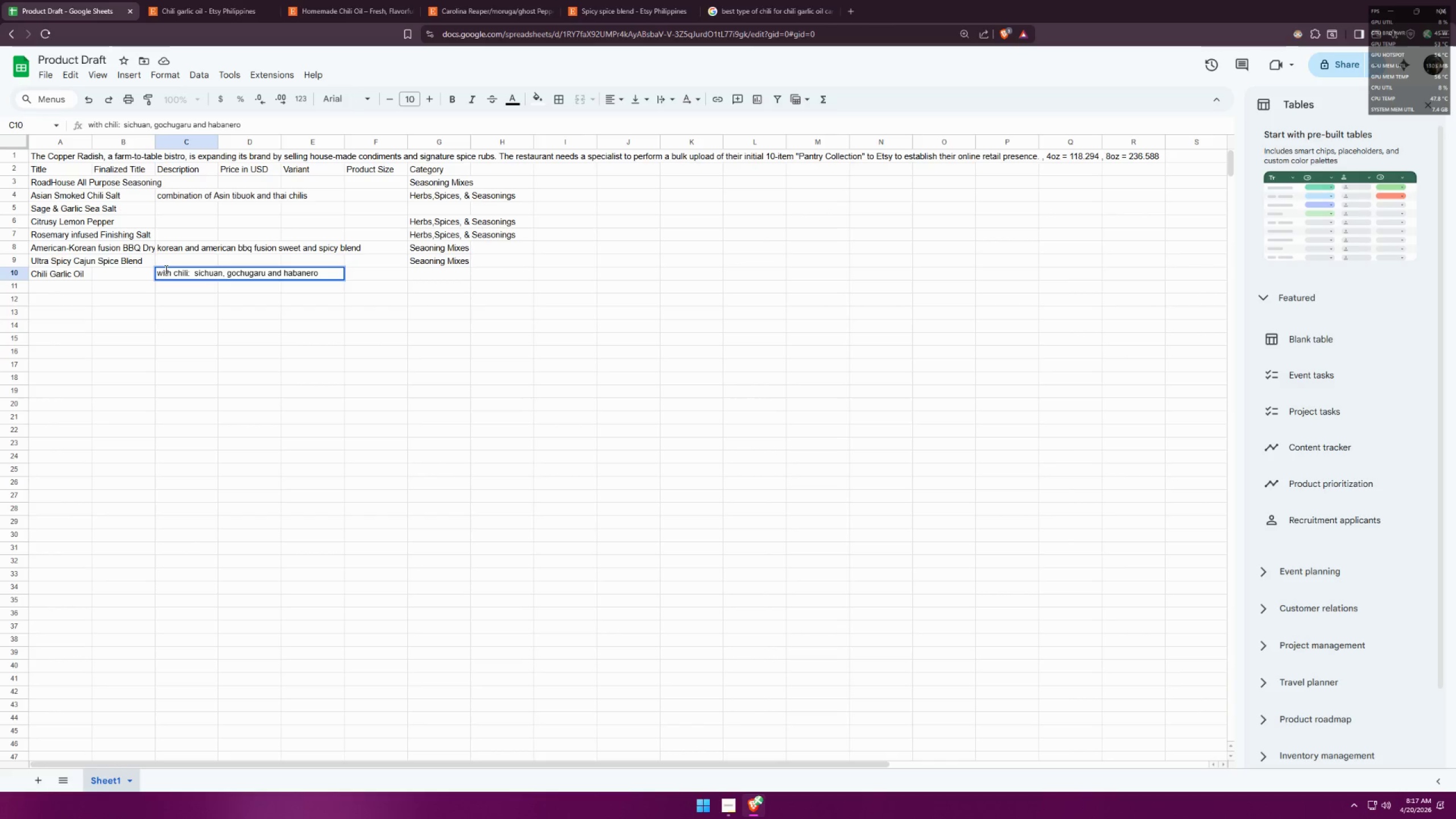 
hold_key(key=Backspace, duration=1.5)
 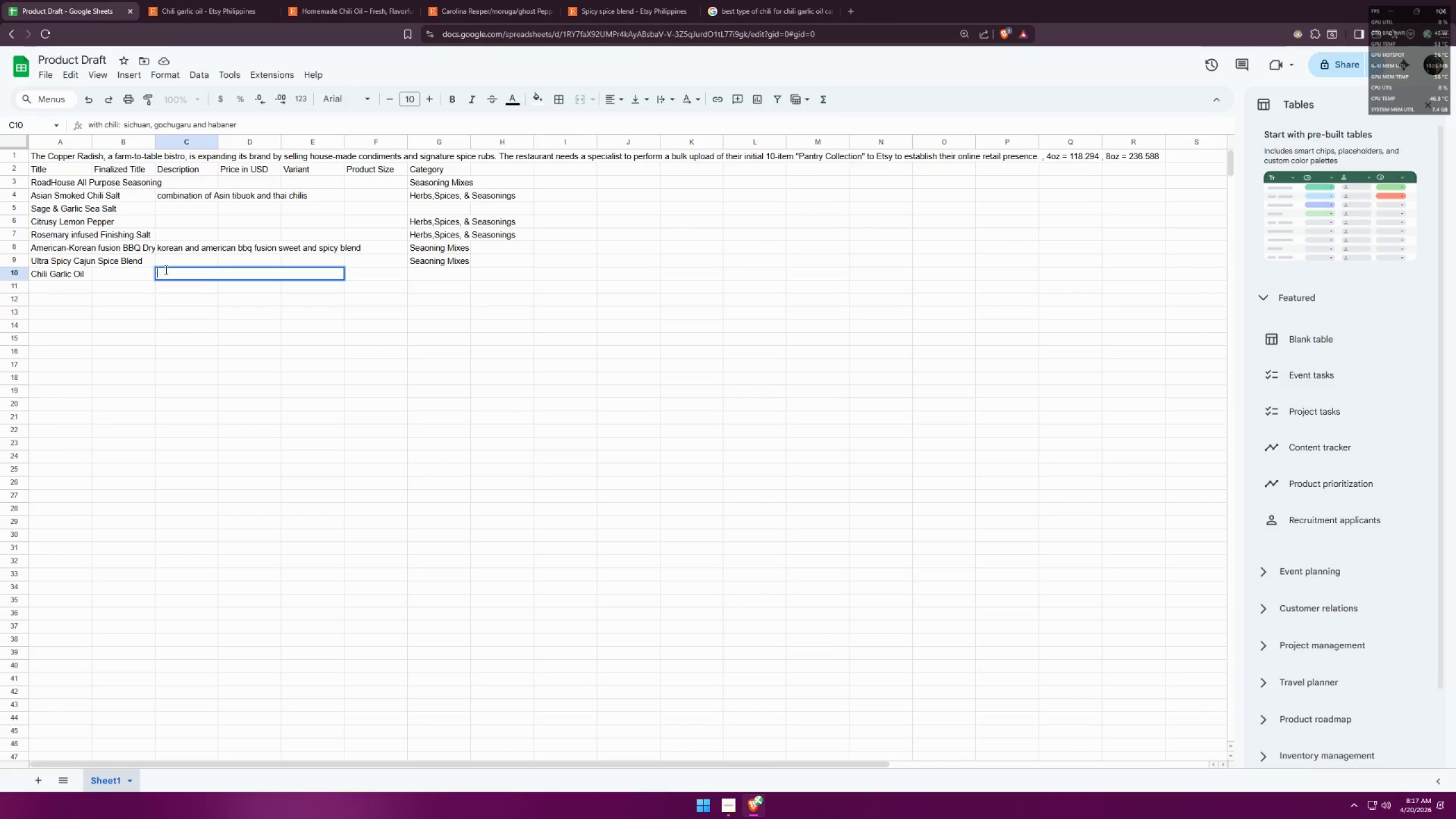 
hold_key(key=Backspace, duration=0.55)
 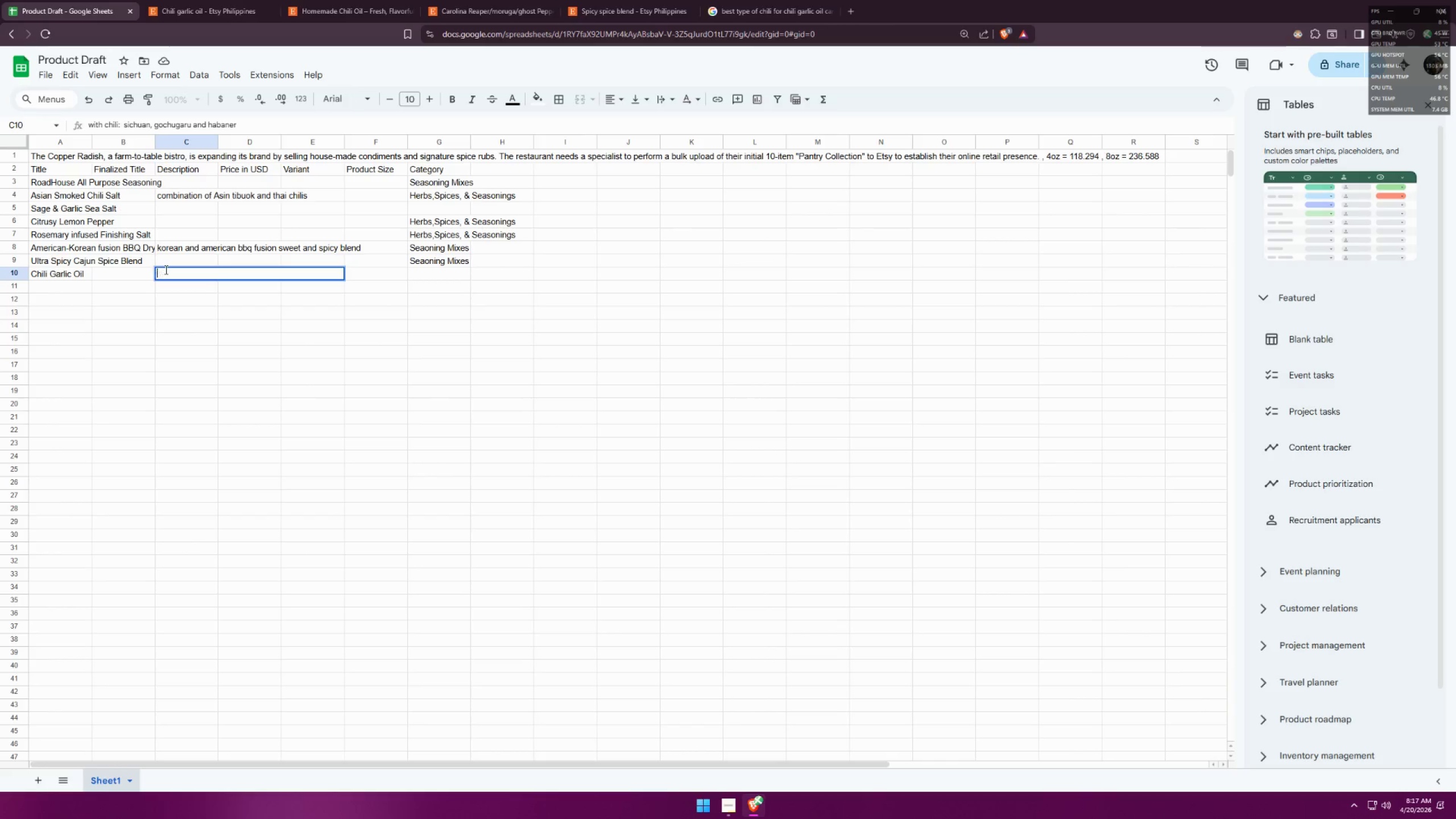 
type(chili garlic i)
key(Backspace)
type(oil made of )
 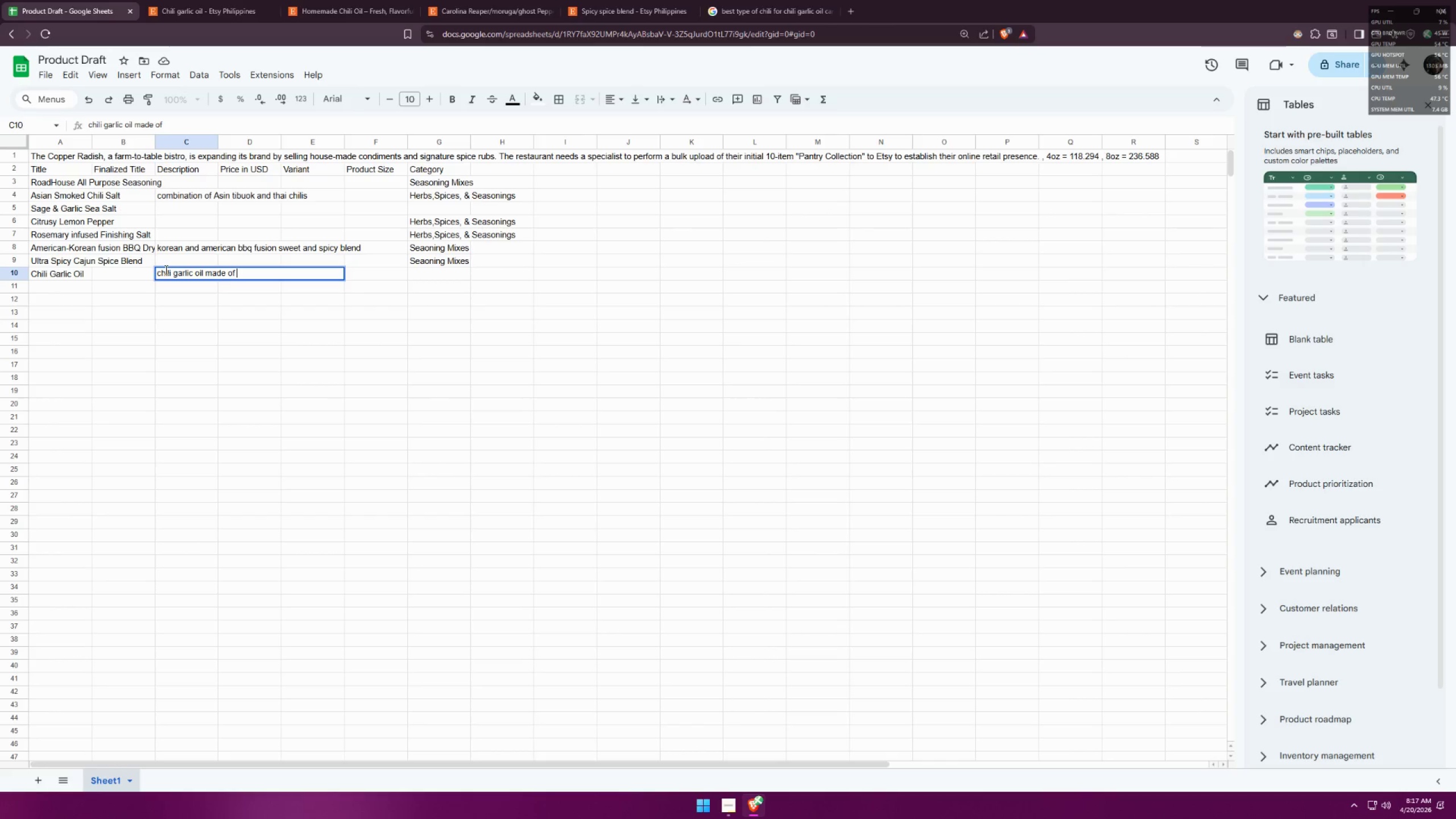 
key(Control+ControlLeft)
 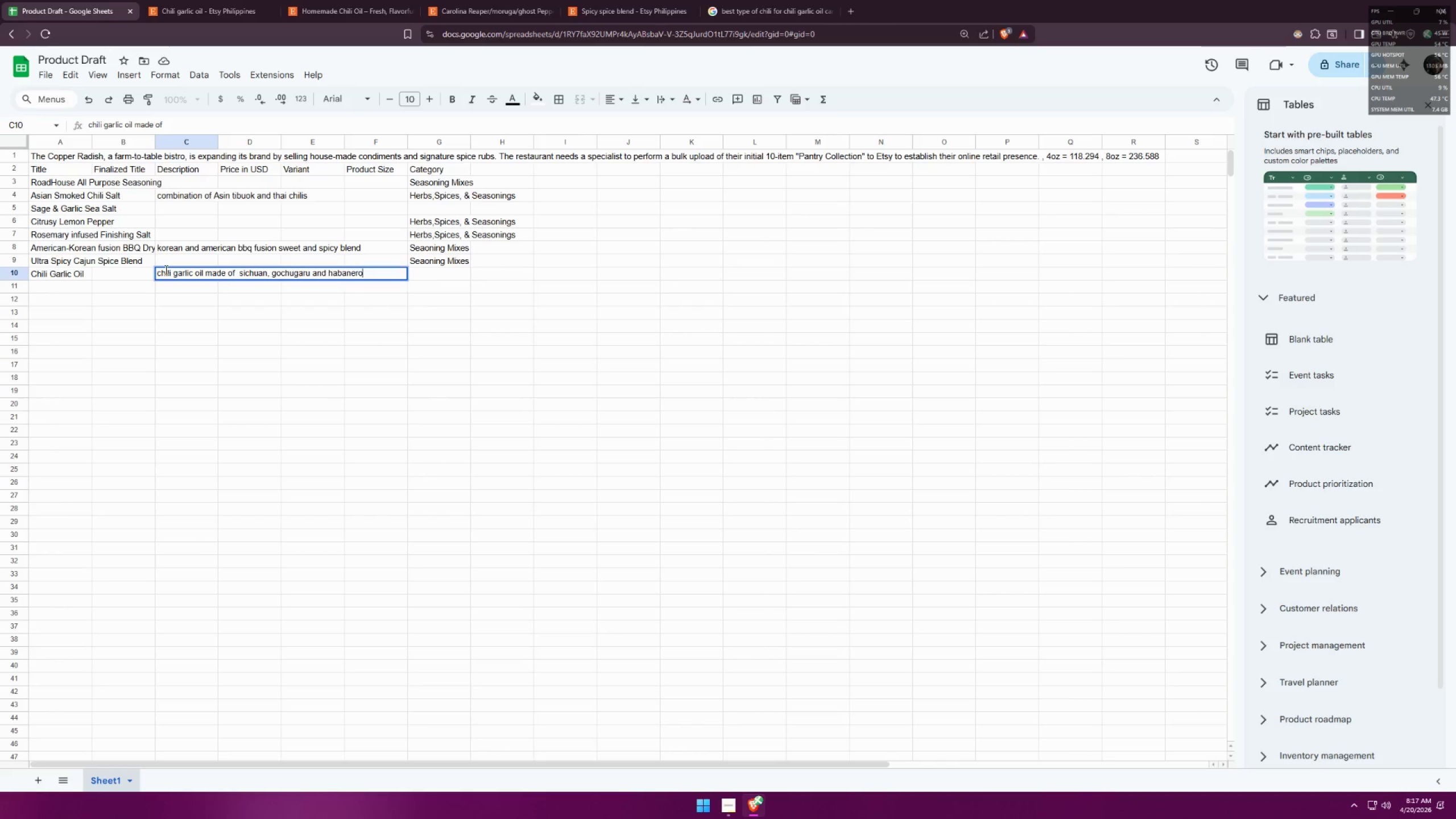 
key(Control+V)
 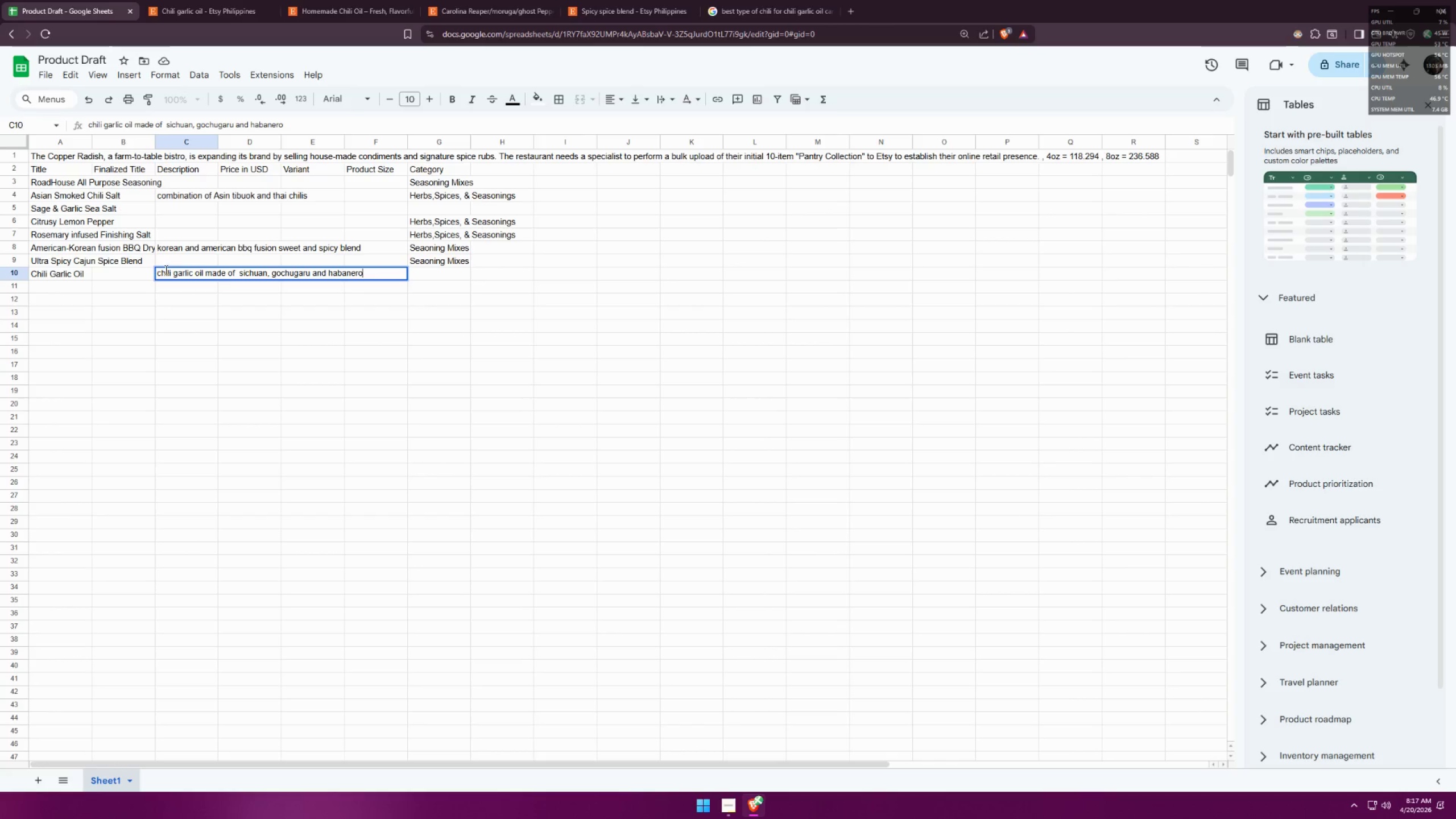 
left_click([215, 329])
 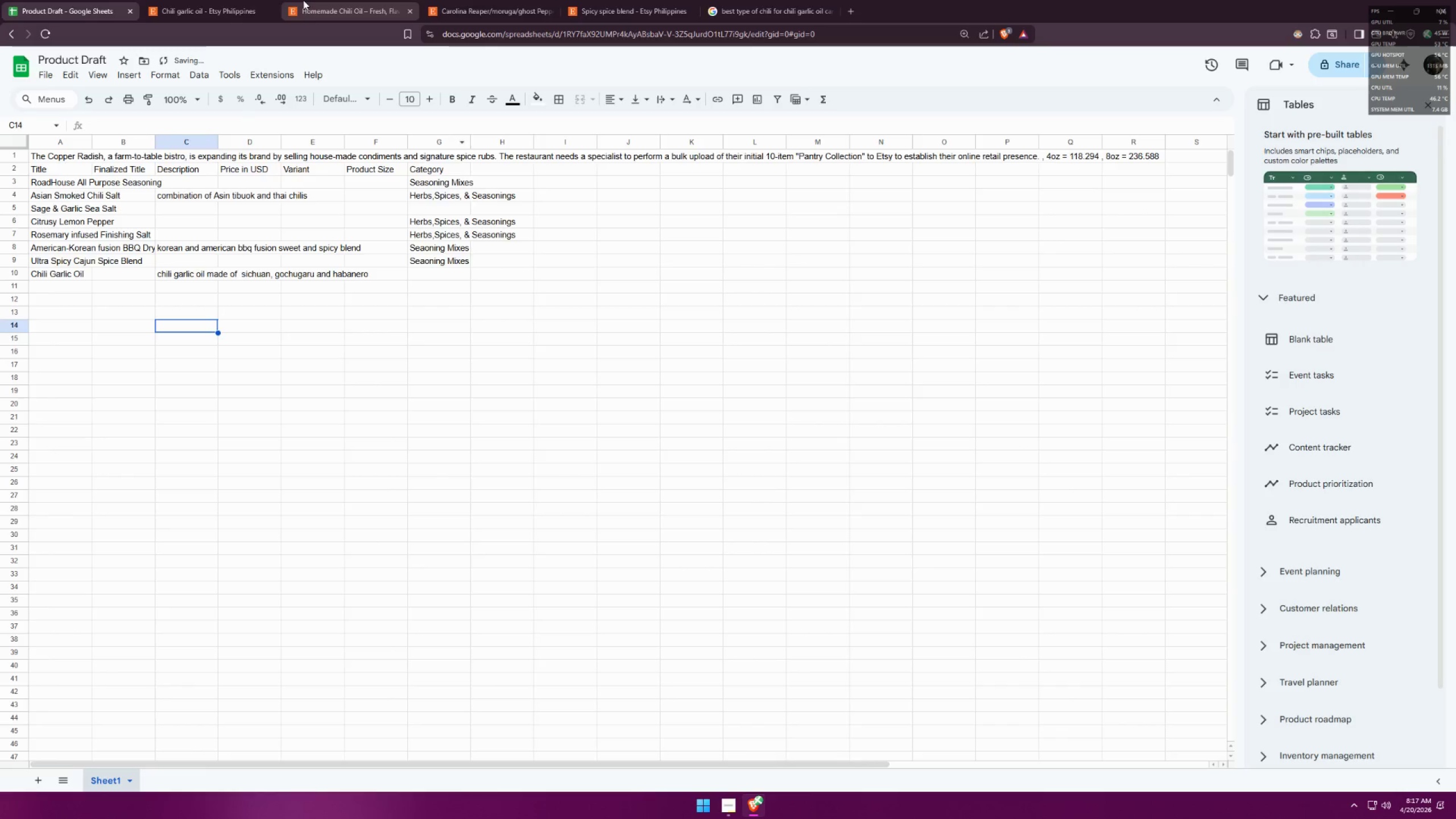 
double_click([315, 0])
 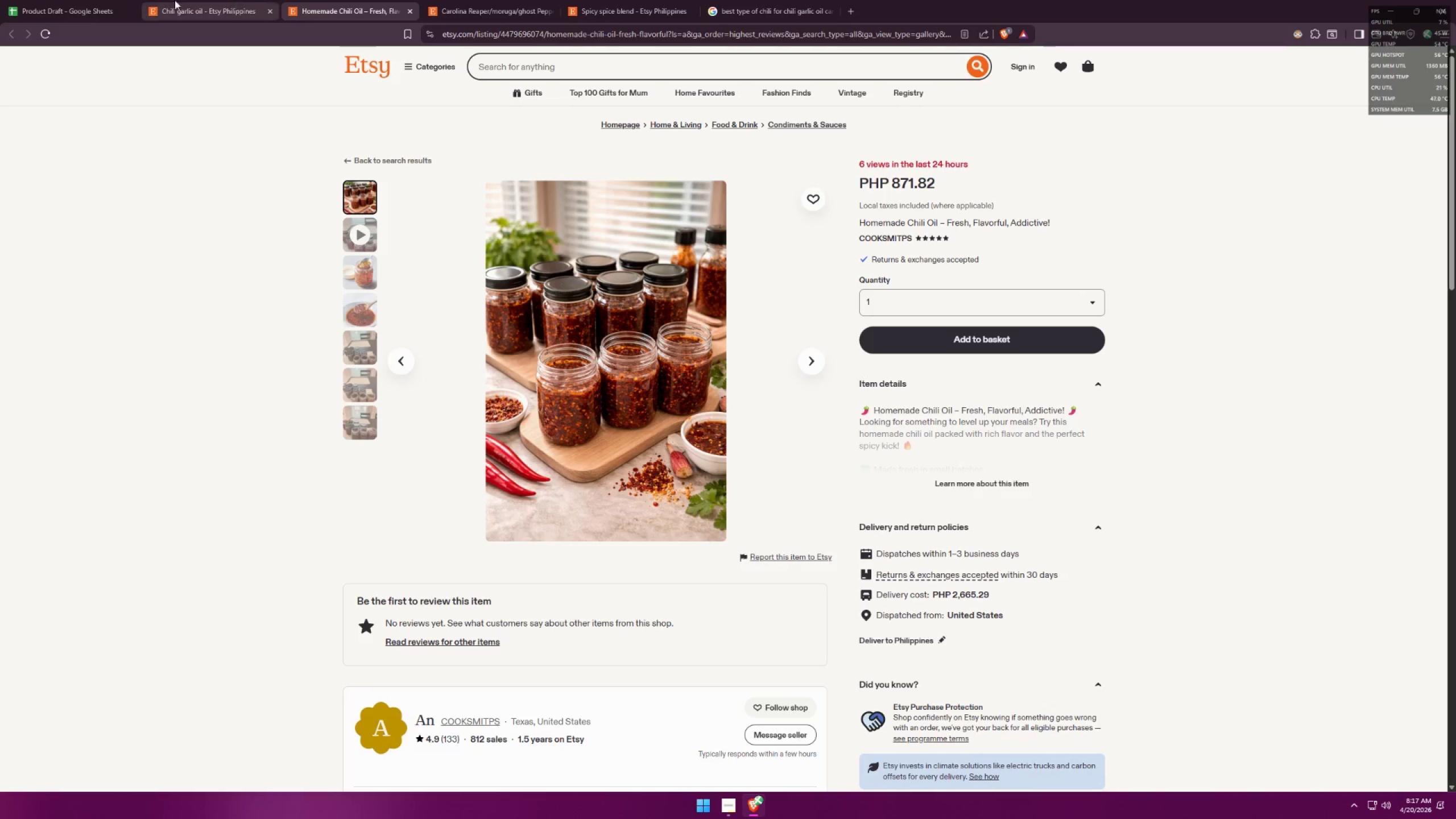 
left_click([0, 0])
 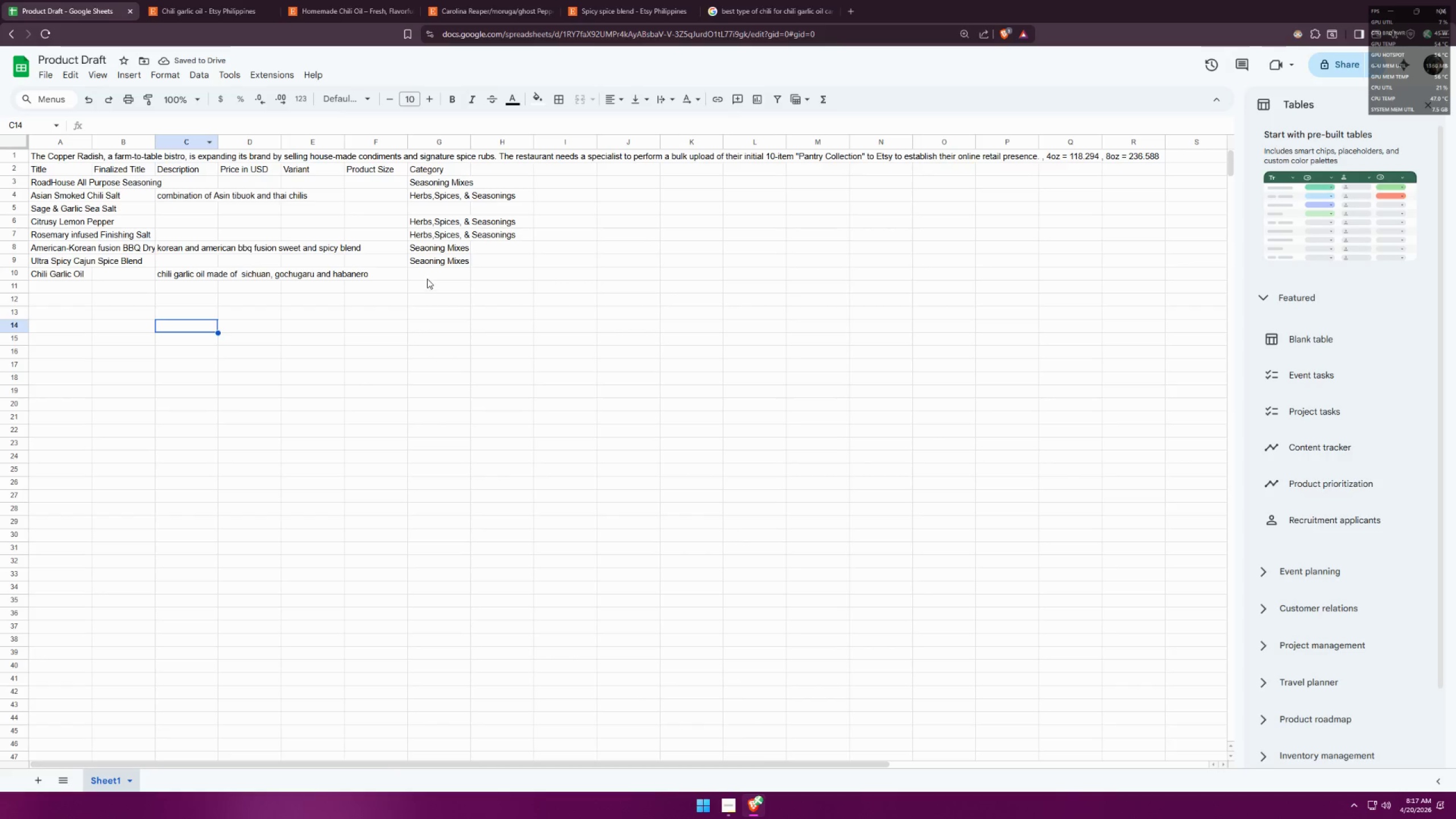 
double_click([427, 275])
 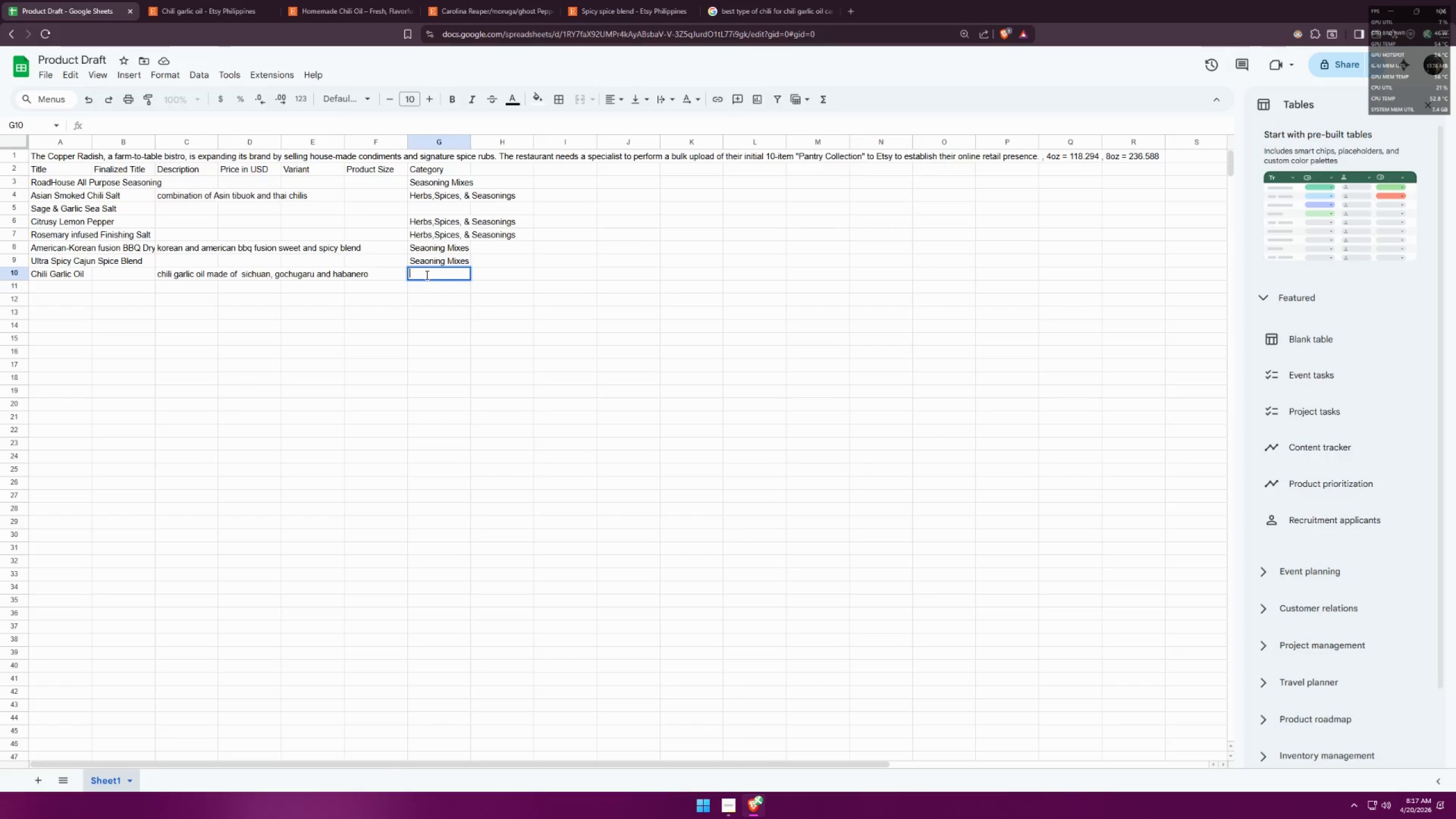 
type(Condiments & Sauces)
 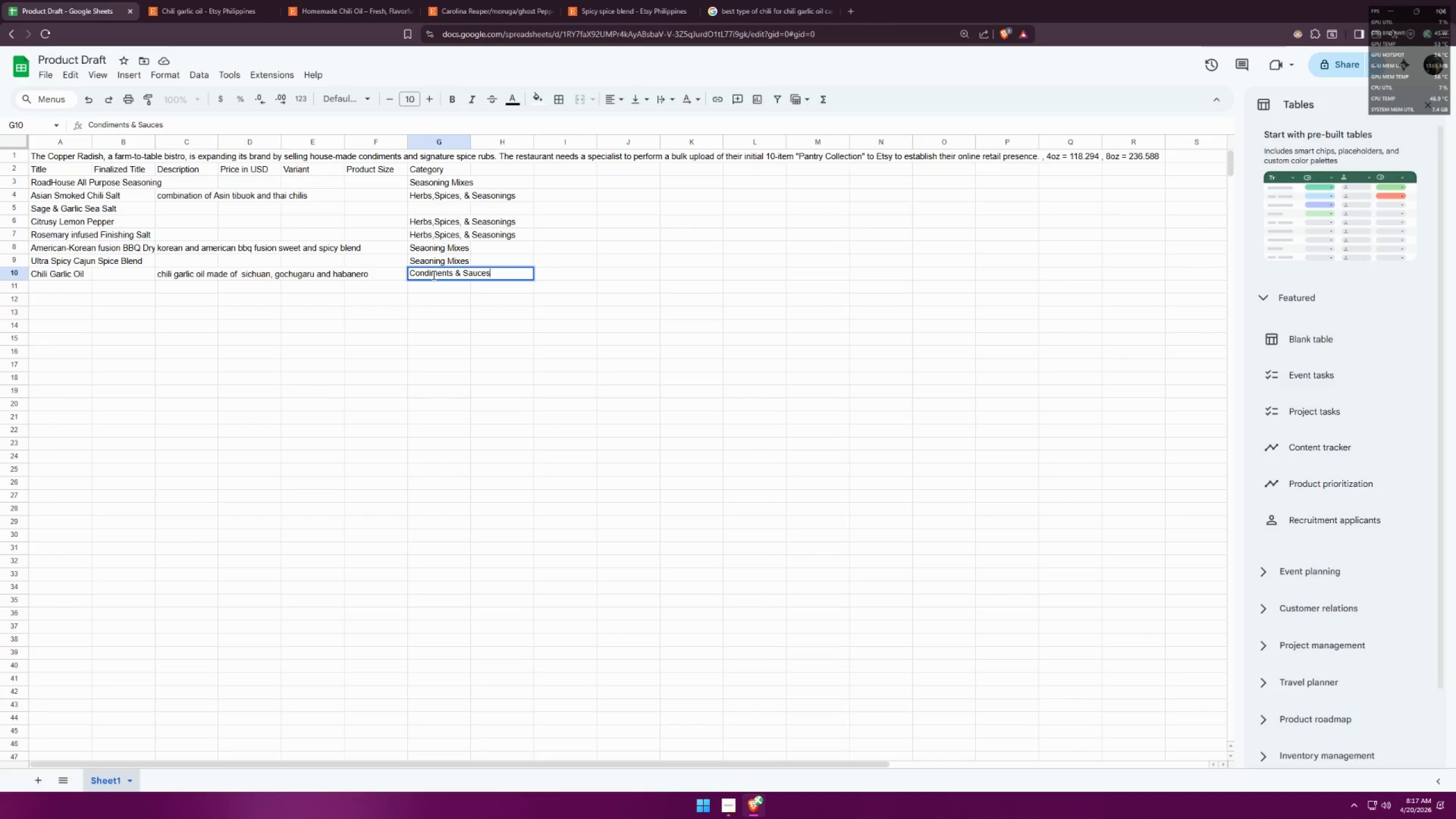 
left_click([289, 276])
 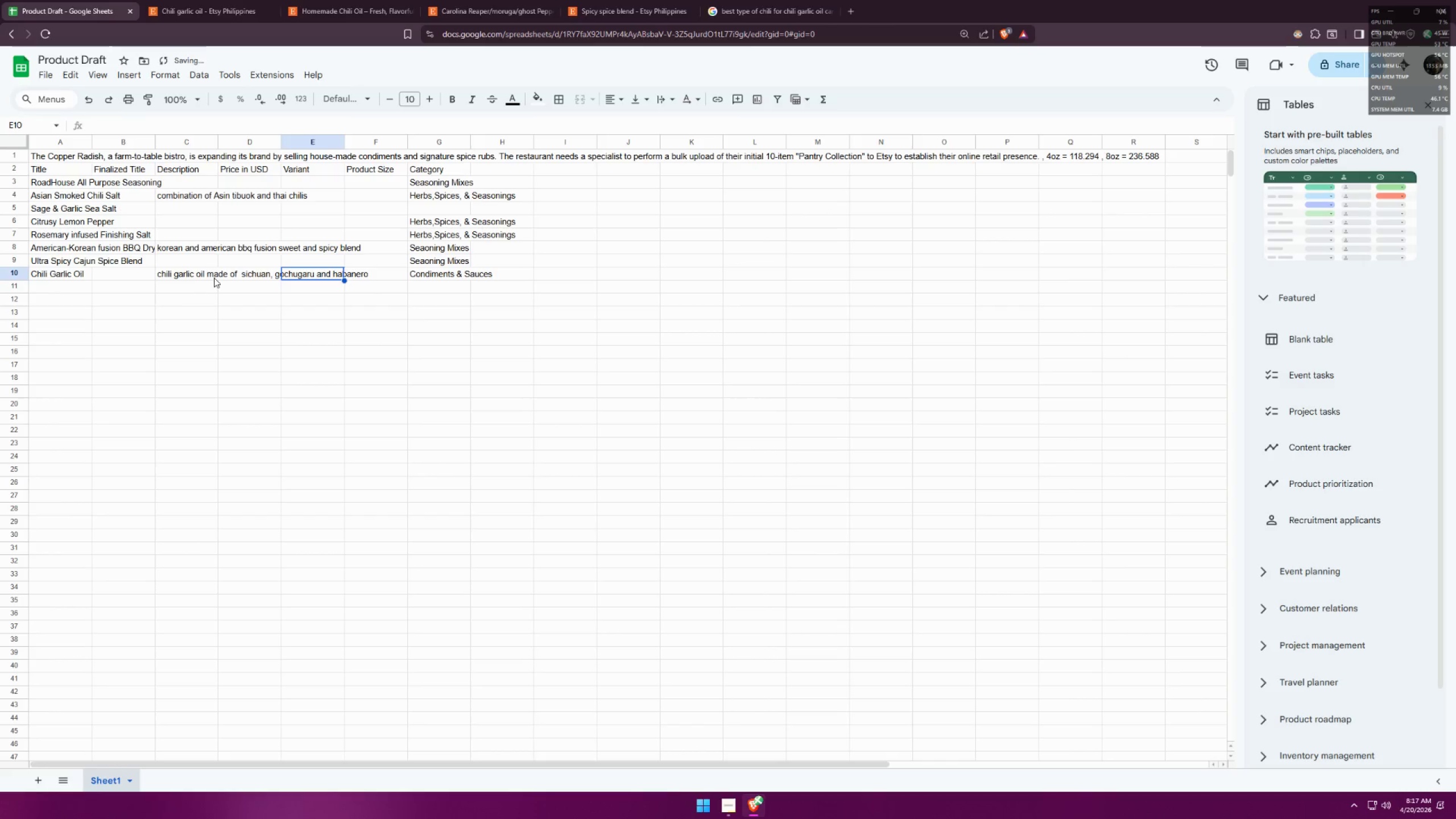 
left_click([184, 276])
 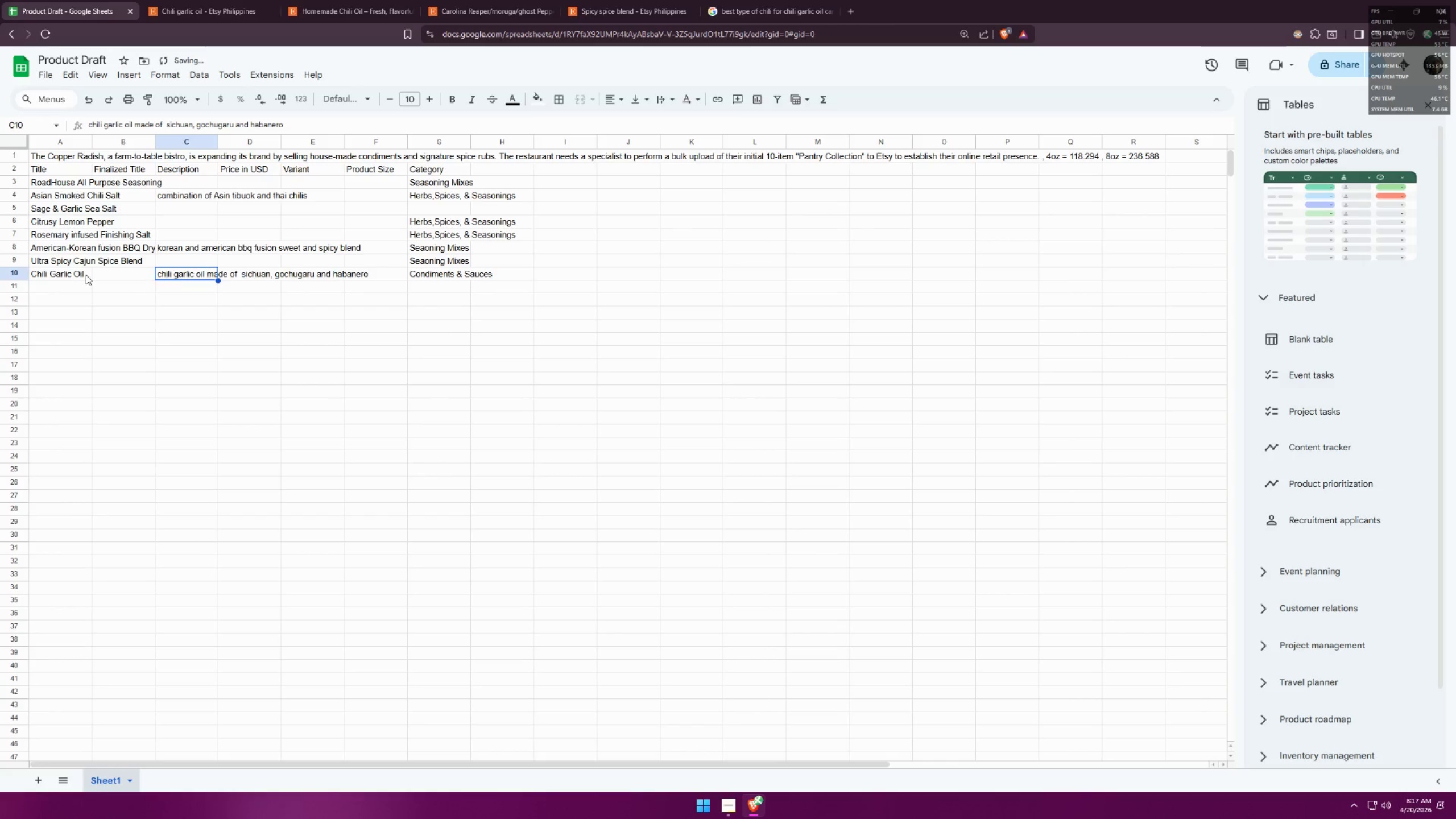 
left_click([67, 273])
 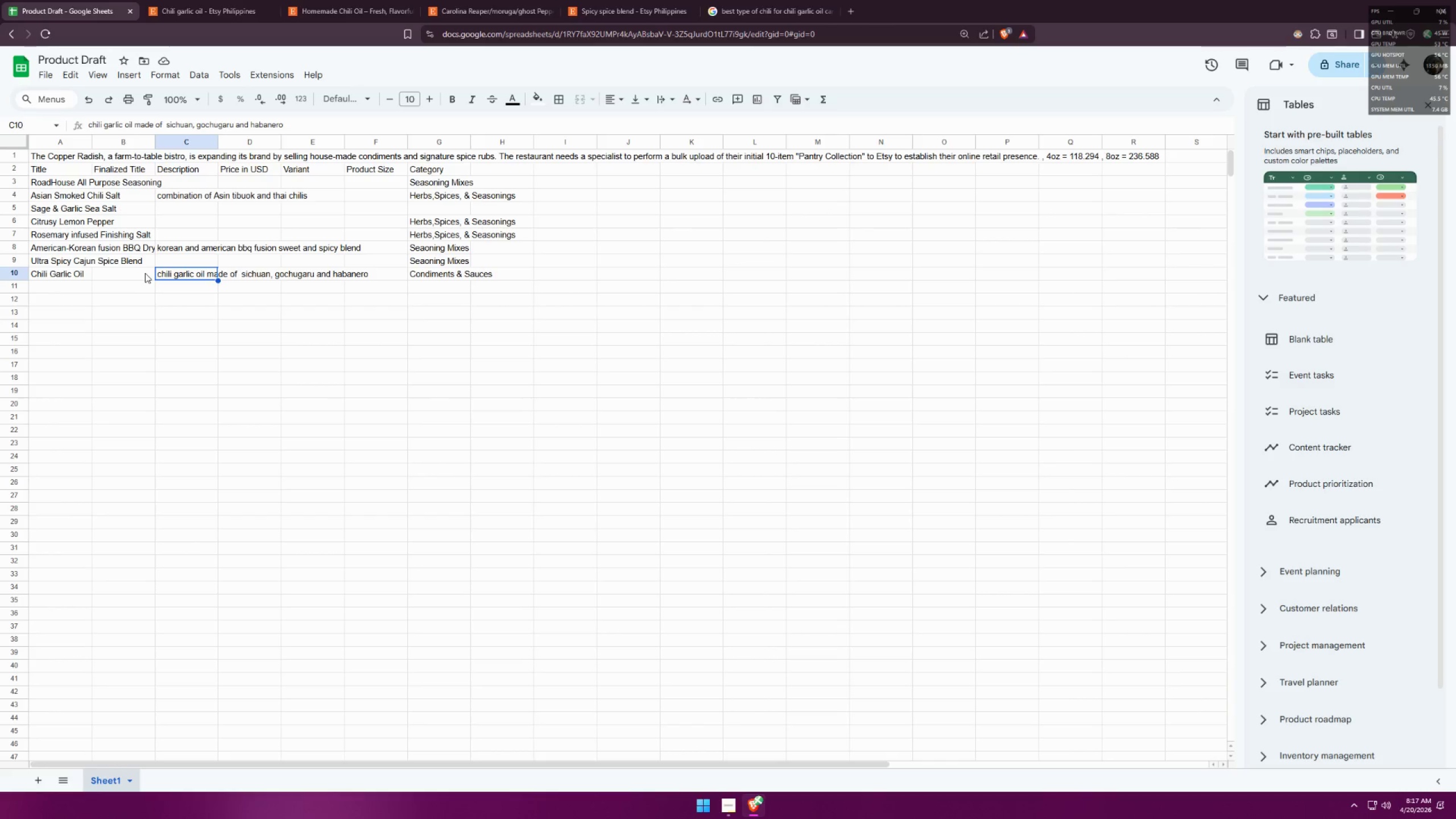 
wait(7.42)
 